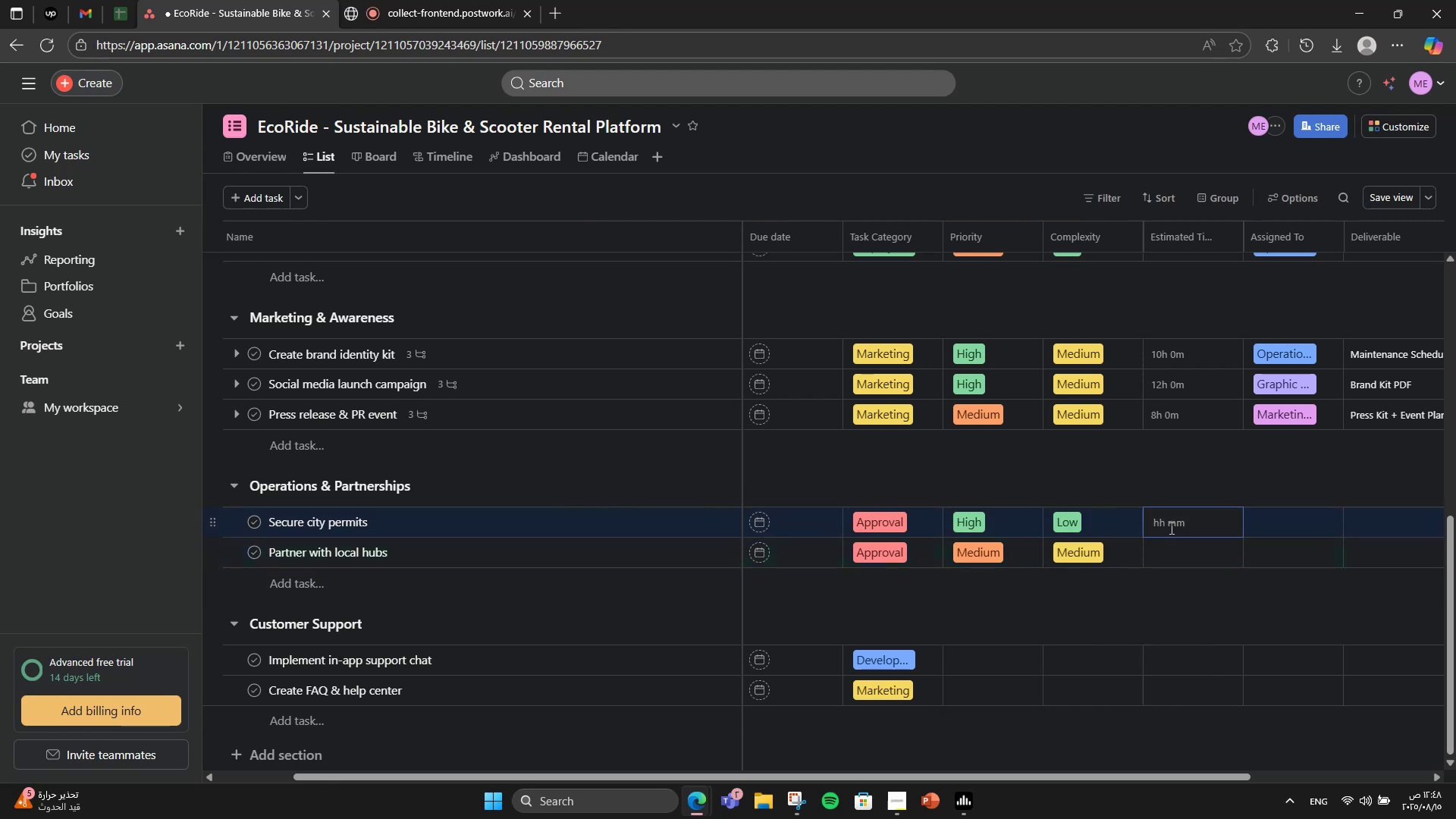 
key(Numpad6)
 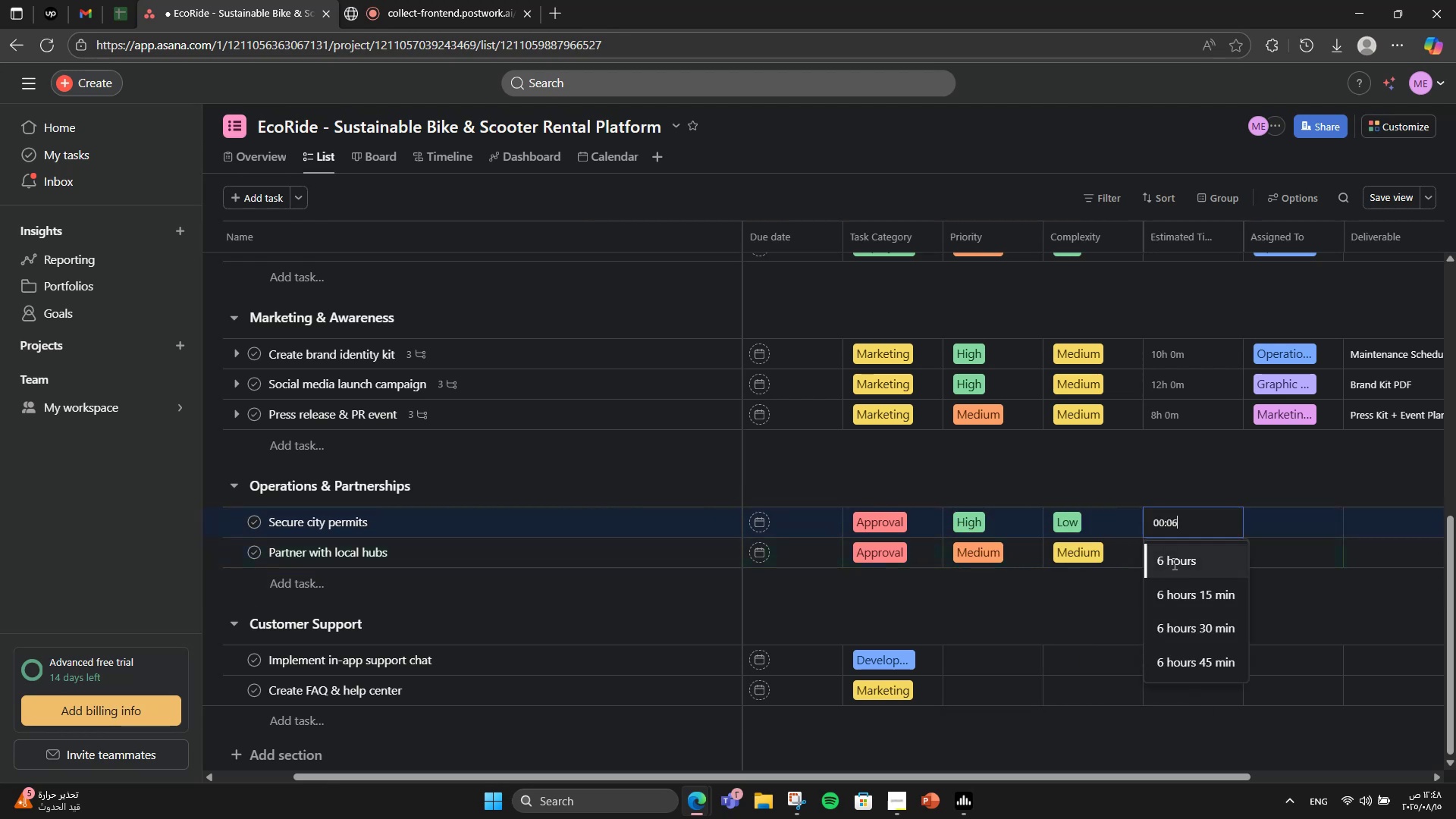 
double_click([1176, 555])
 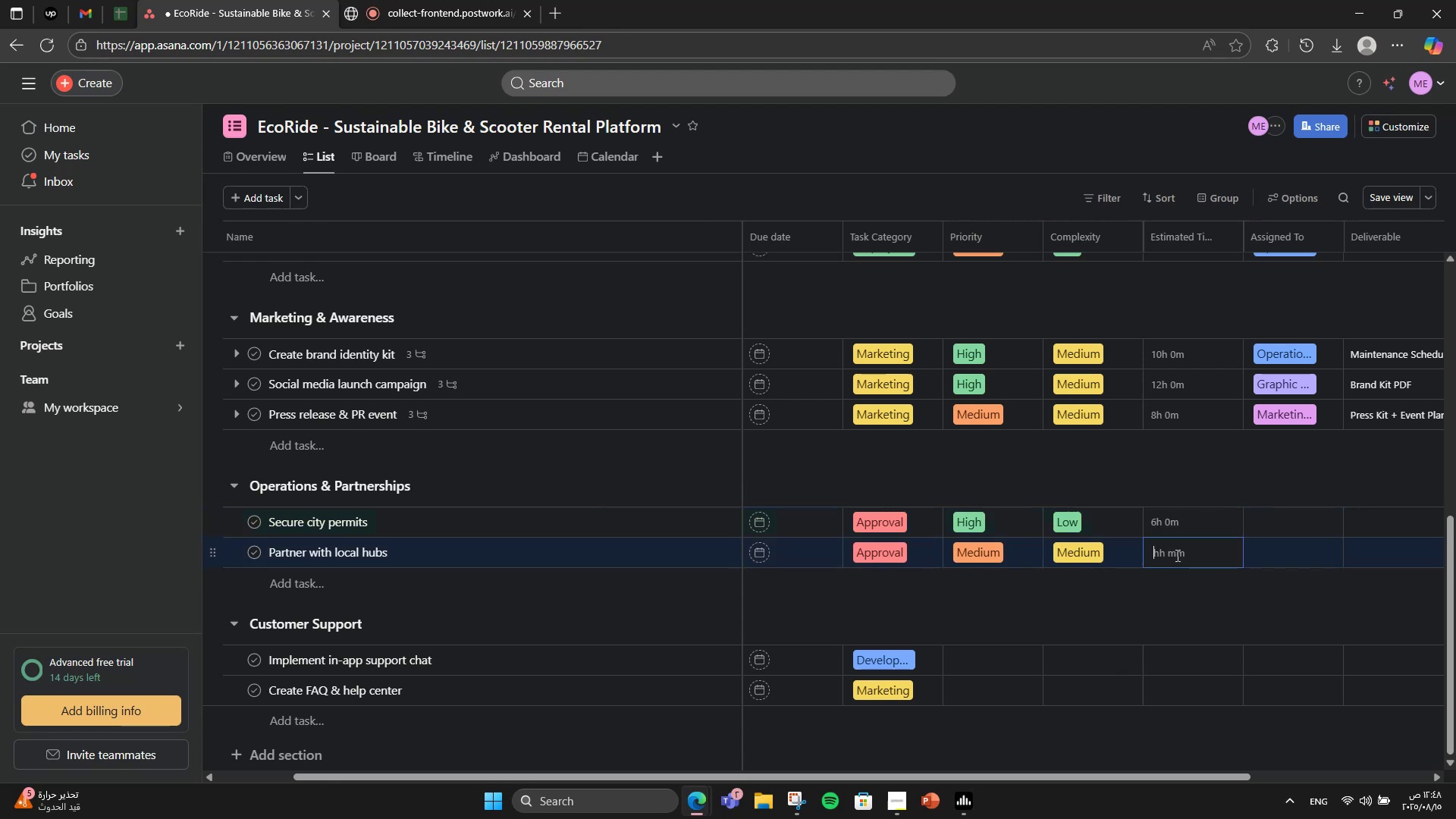 
key(Numpad8)
 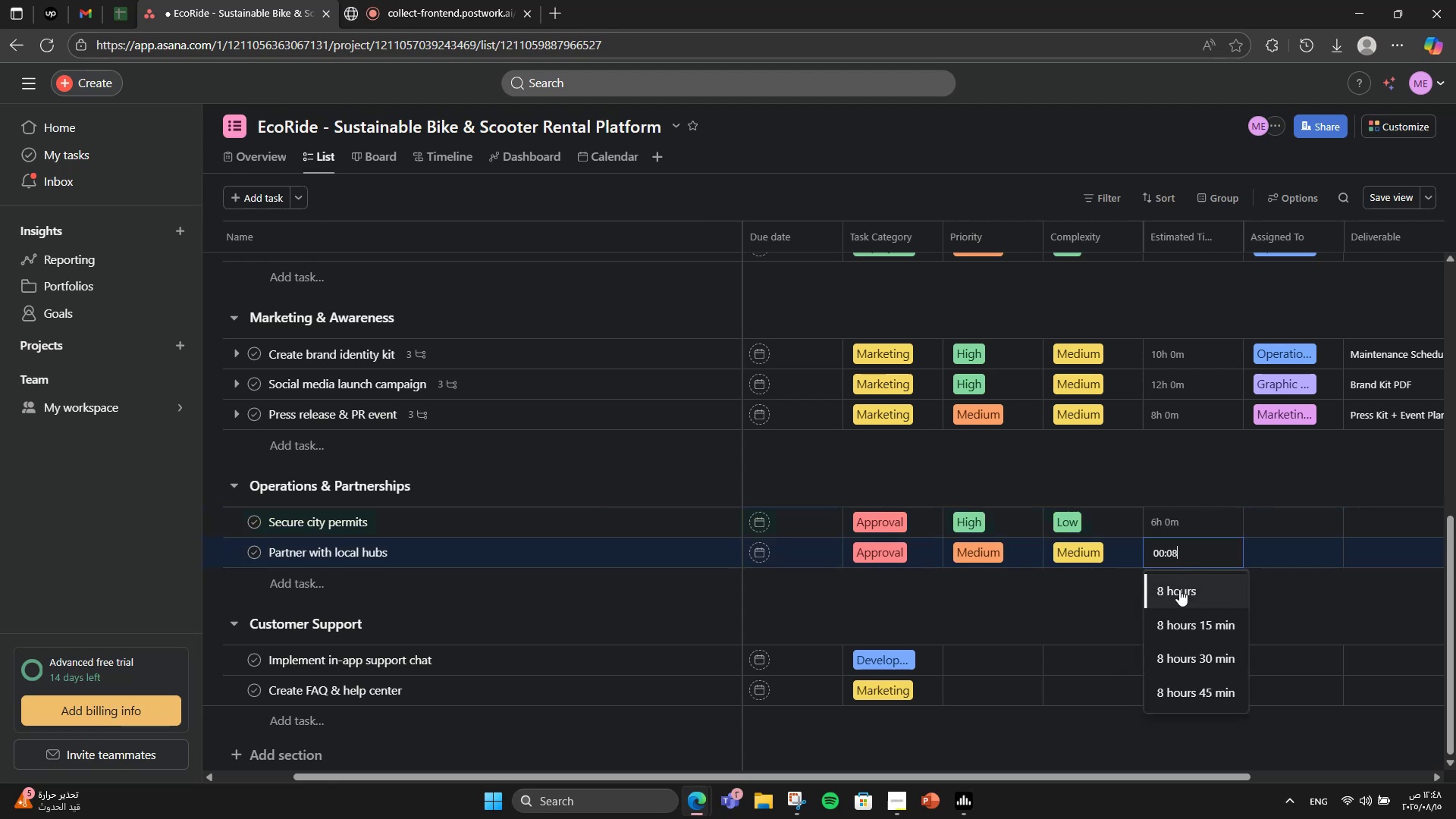 
left_click([1179, 589])
 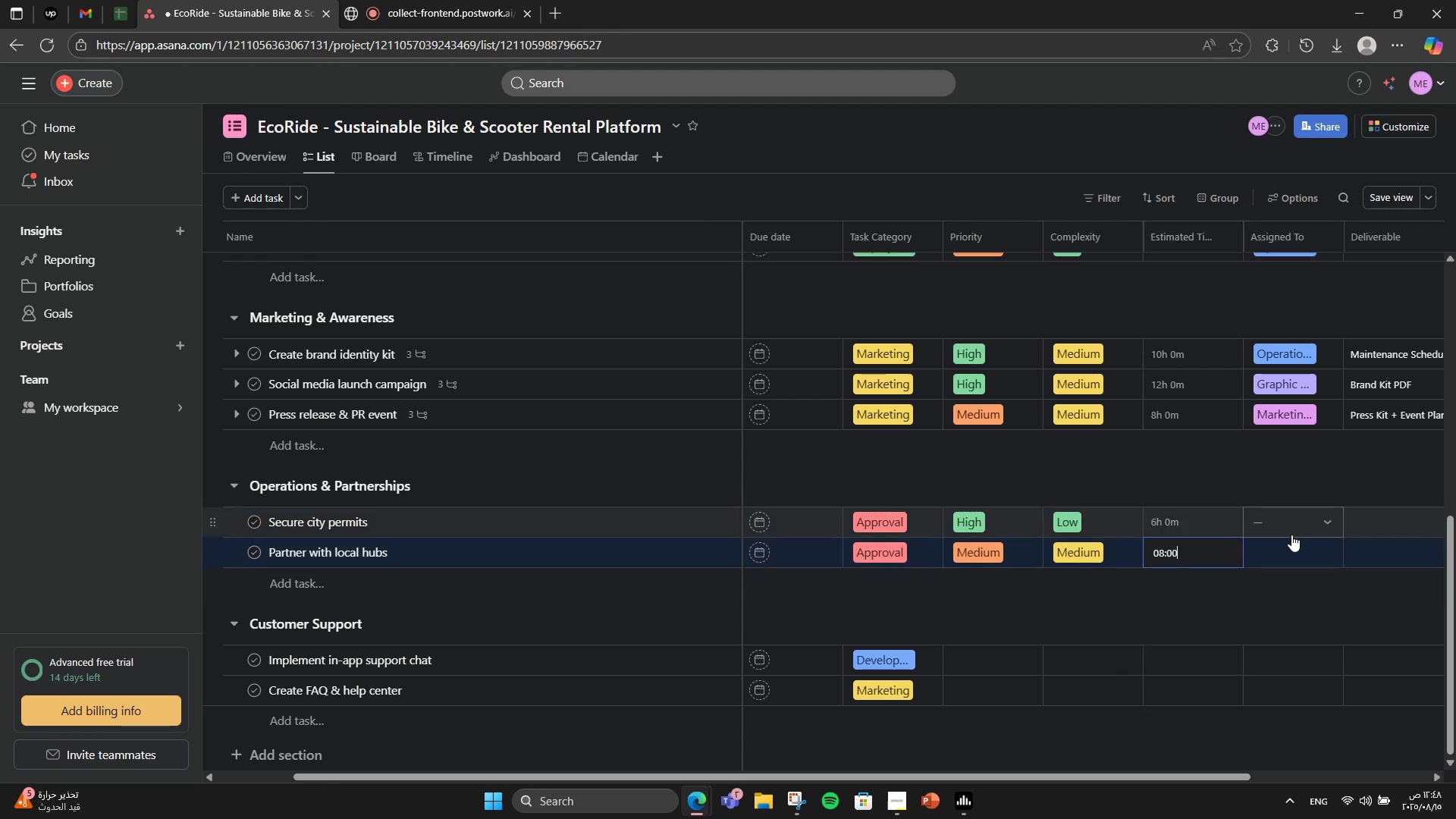 
left_click([1296, 526])
 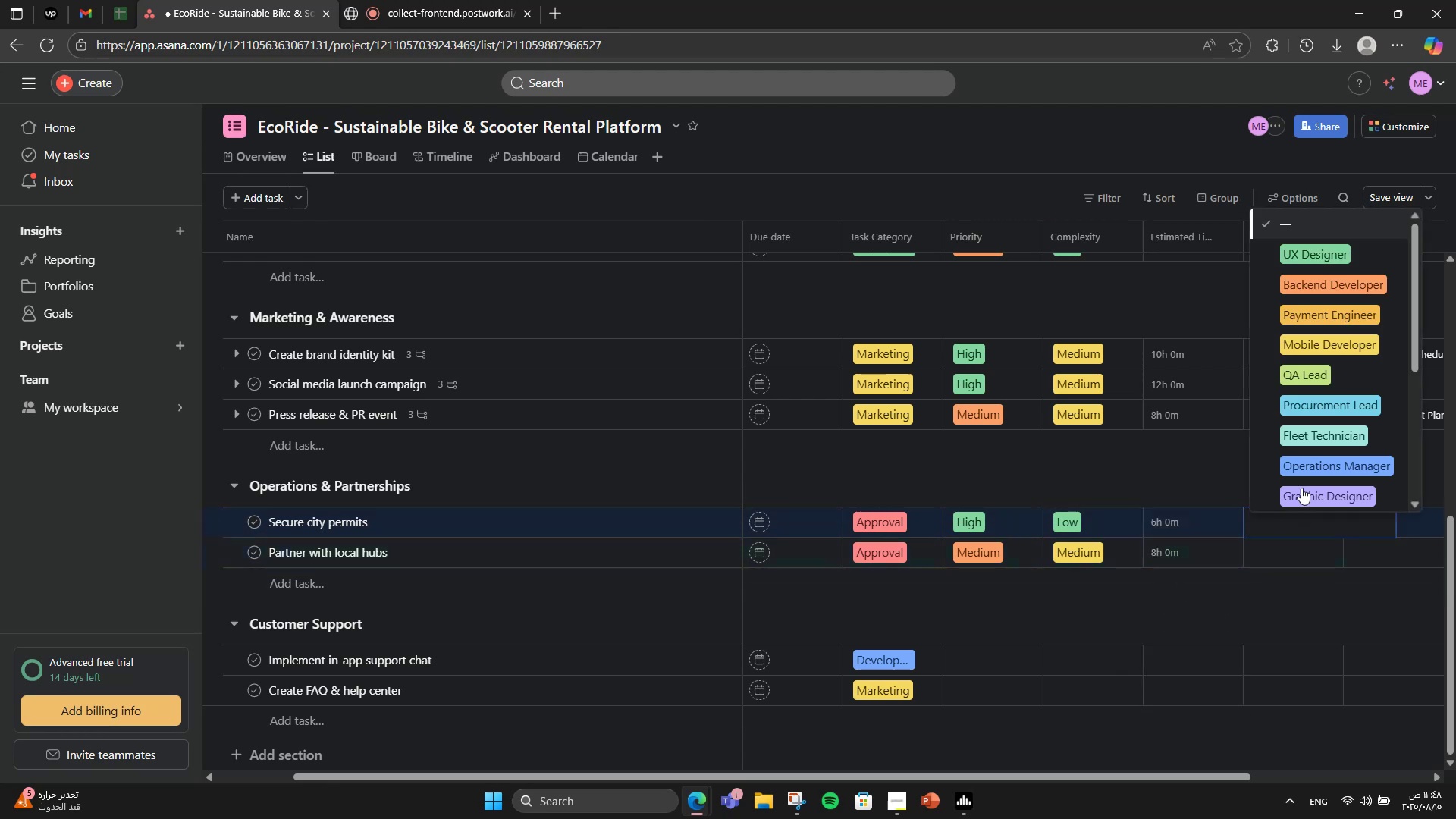 
scroll: coordinate [1315, 457], scroll_direction: down, amount: 2.0
 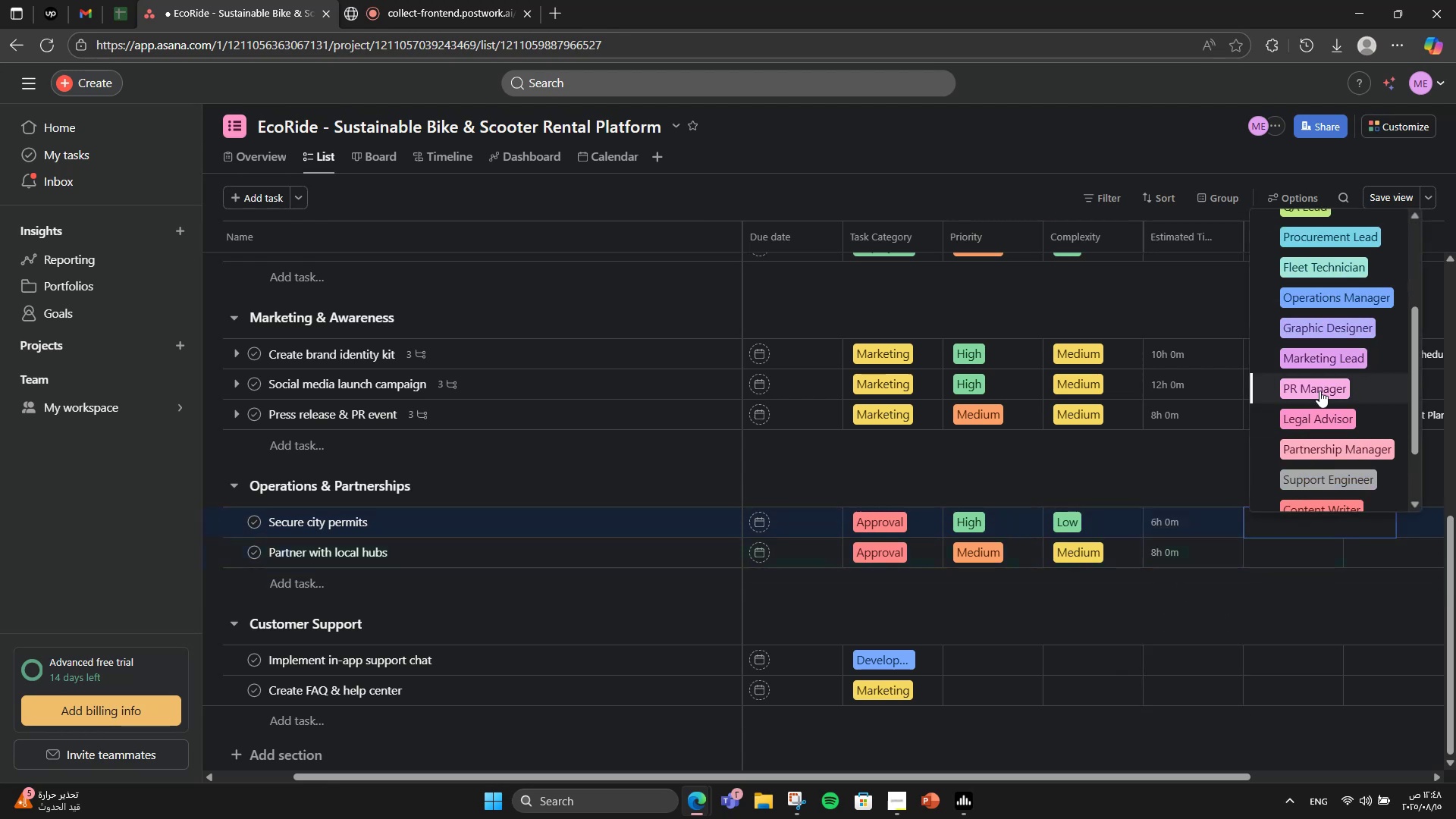 
left_click([1335, 421])
 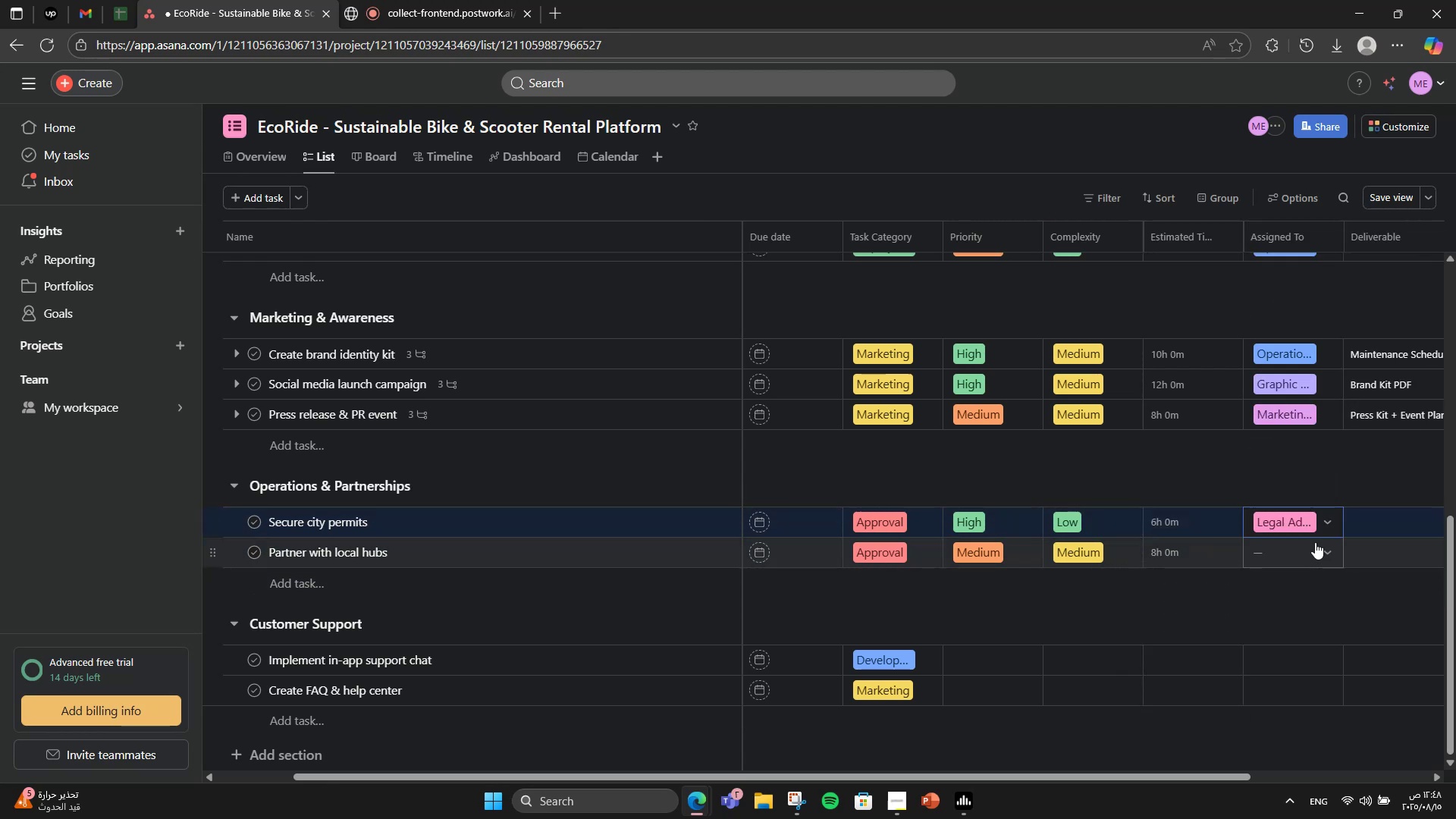 
left_click([1315, 542])
 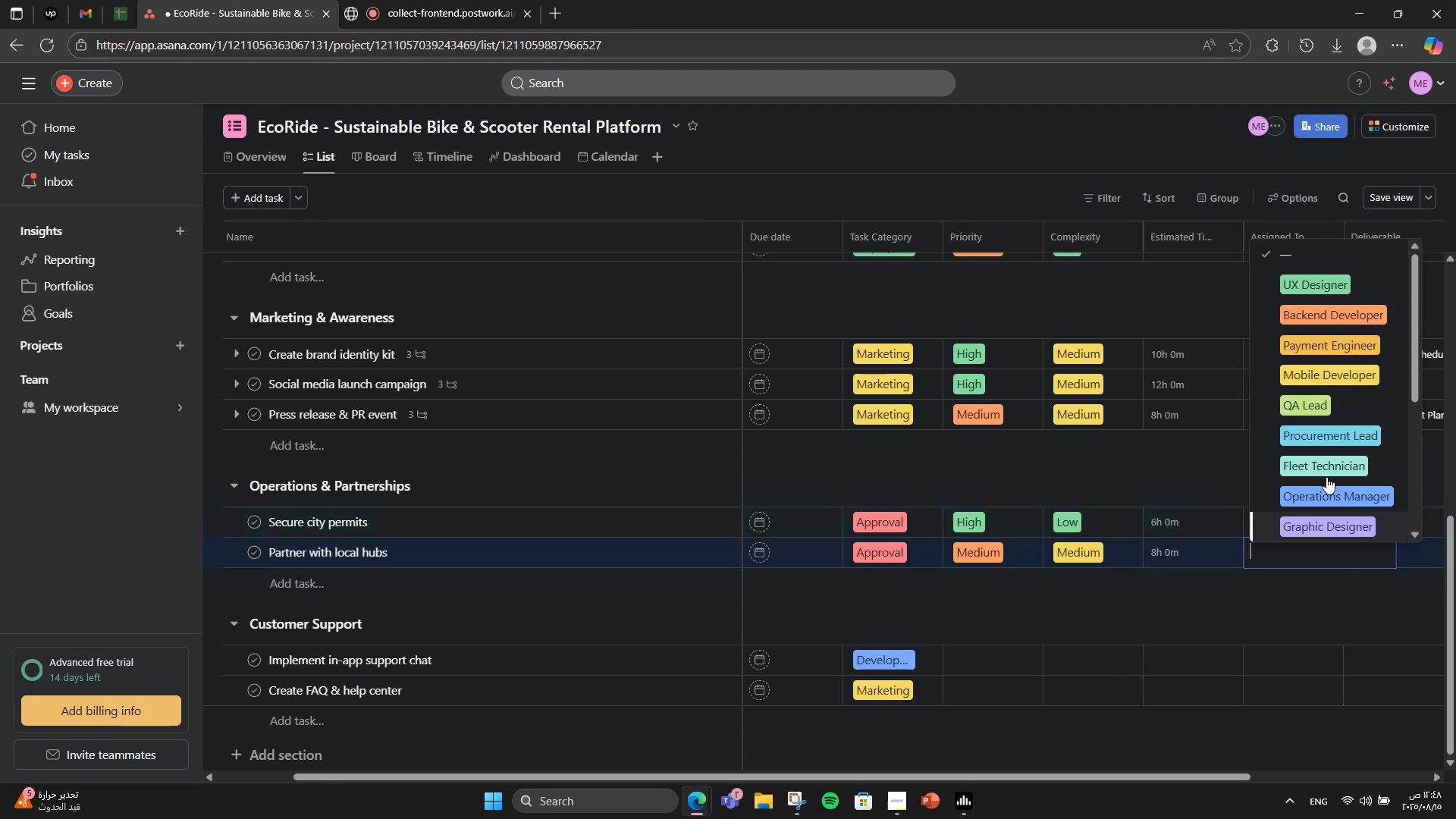 
scroll: coordinate [1332, 434], scroll_direction: down, amount: 5.0
 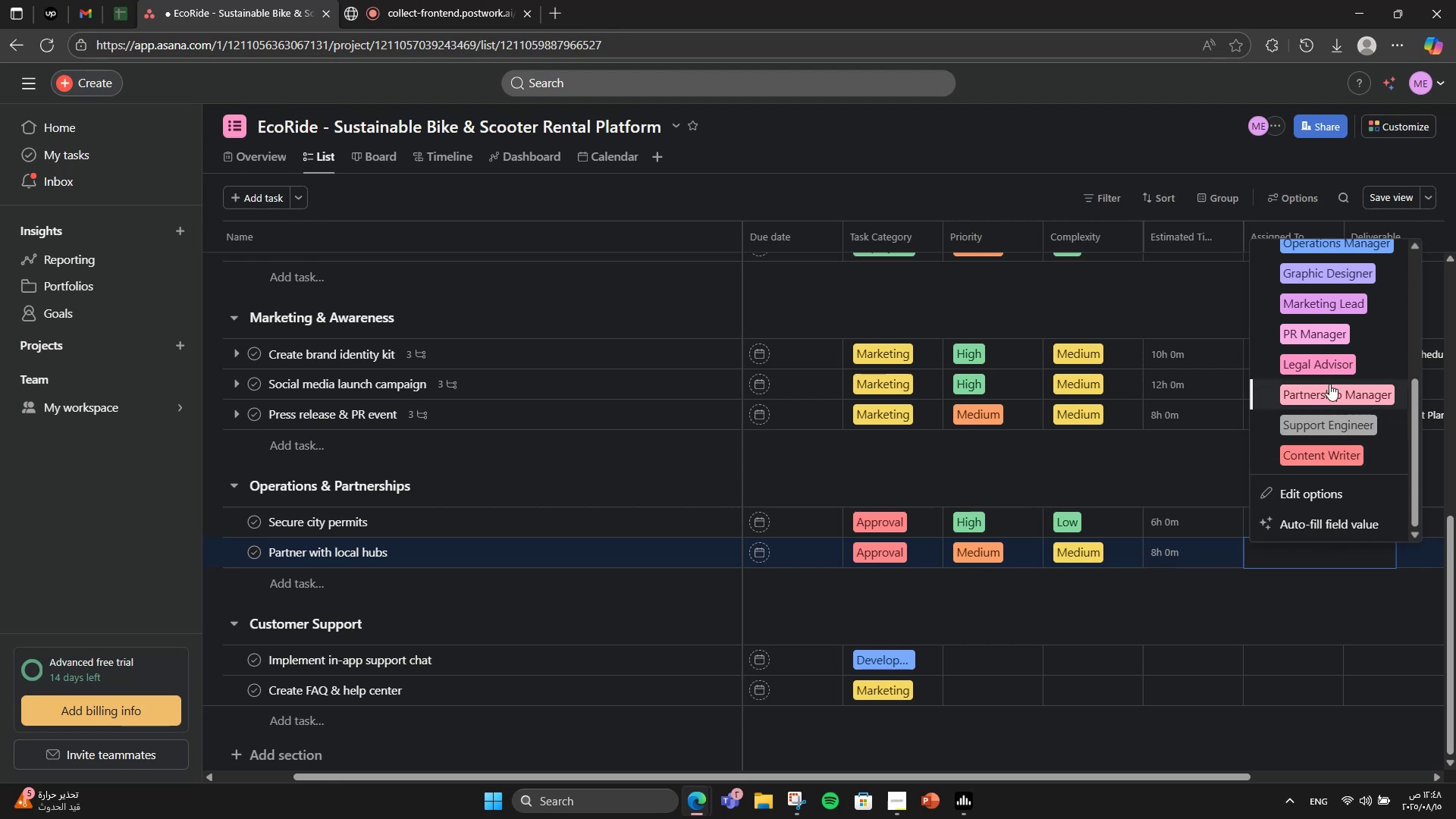 
left_click([1329, 384])
 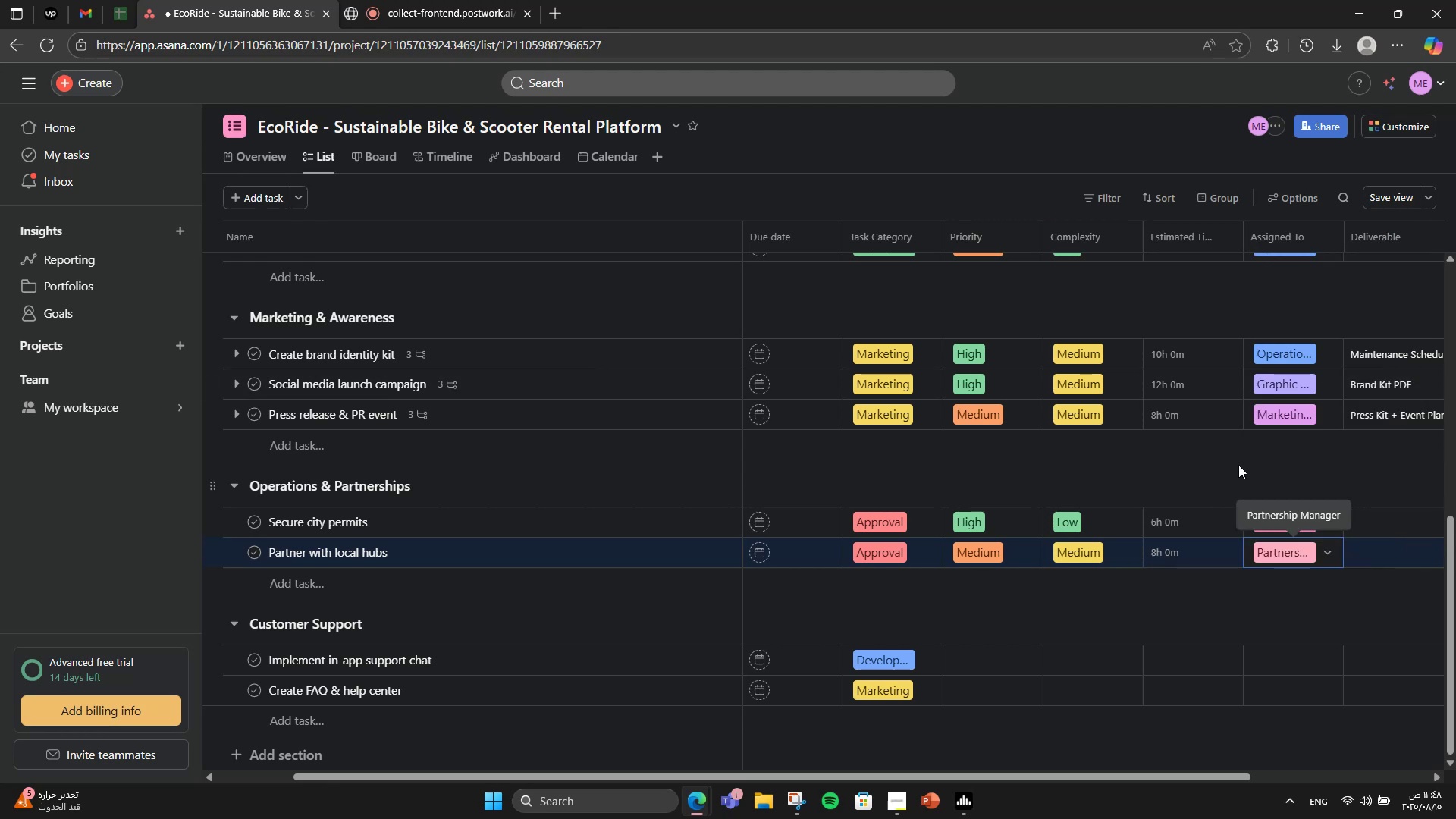 
left_click([1238, 465])
 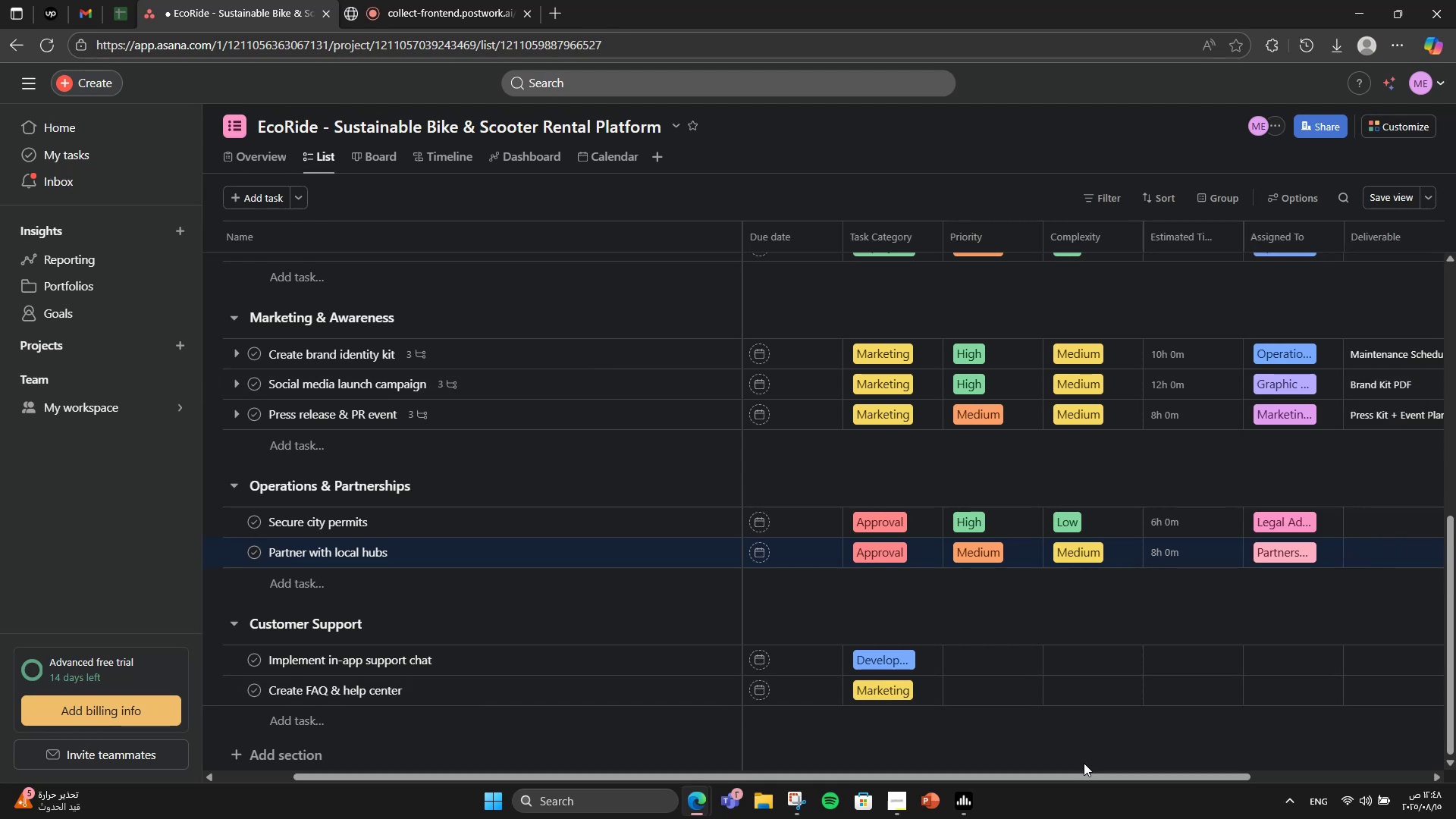 
wait(5.06)
 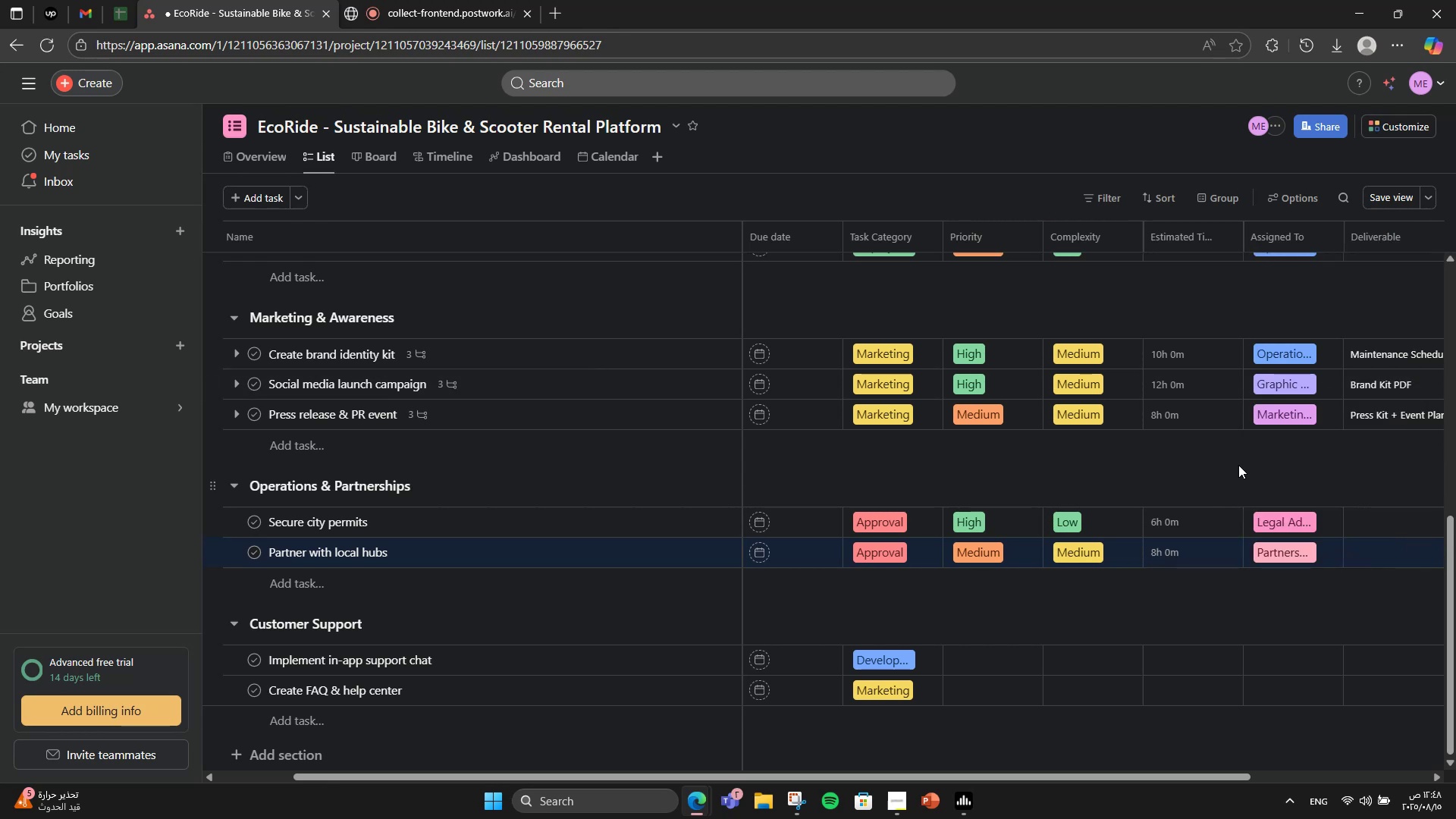 
left_click_drag(start_coordinate=[1106, 774], to_coordinate=[1209, 774])
 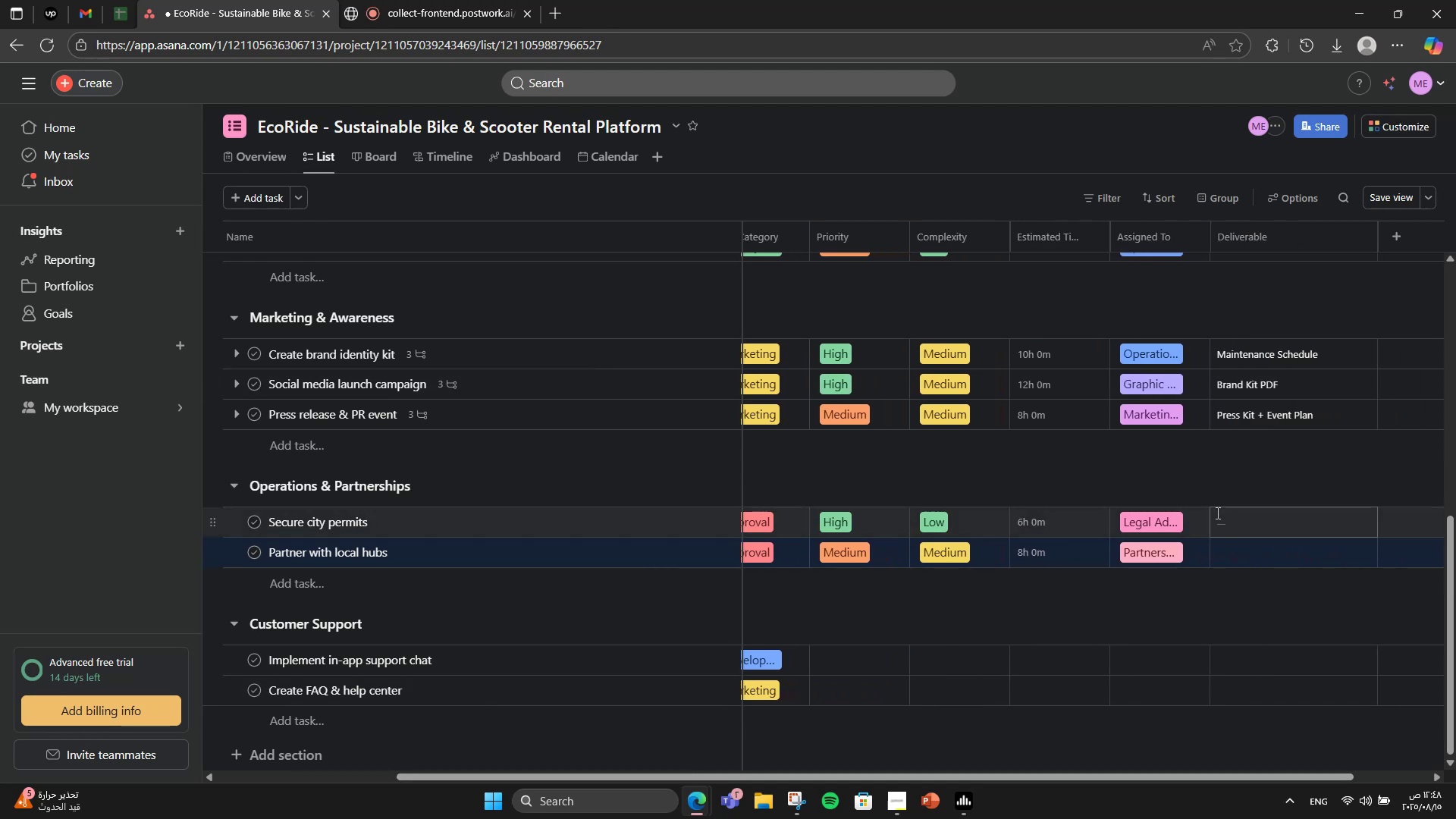 
double_click([1218, 515])
 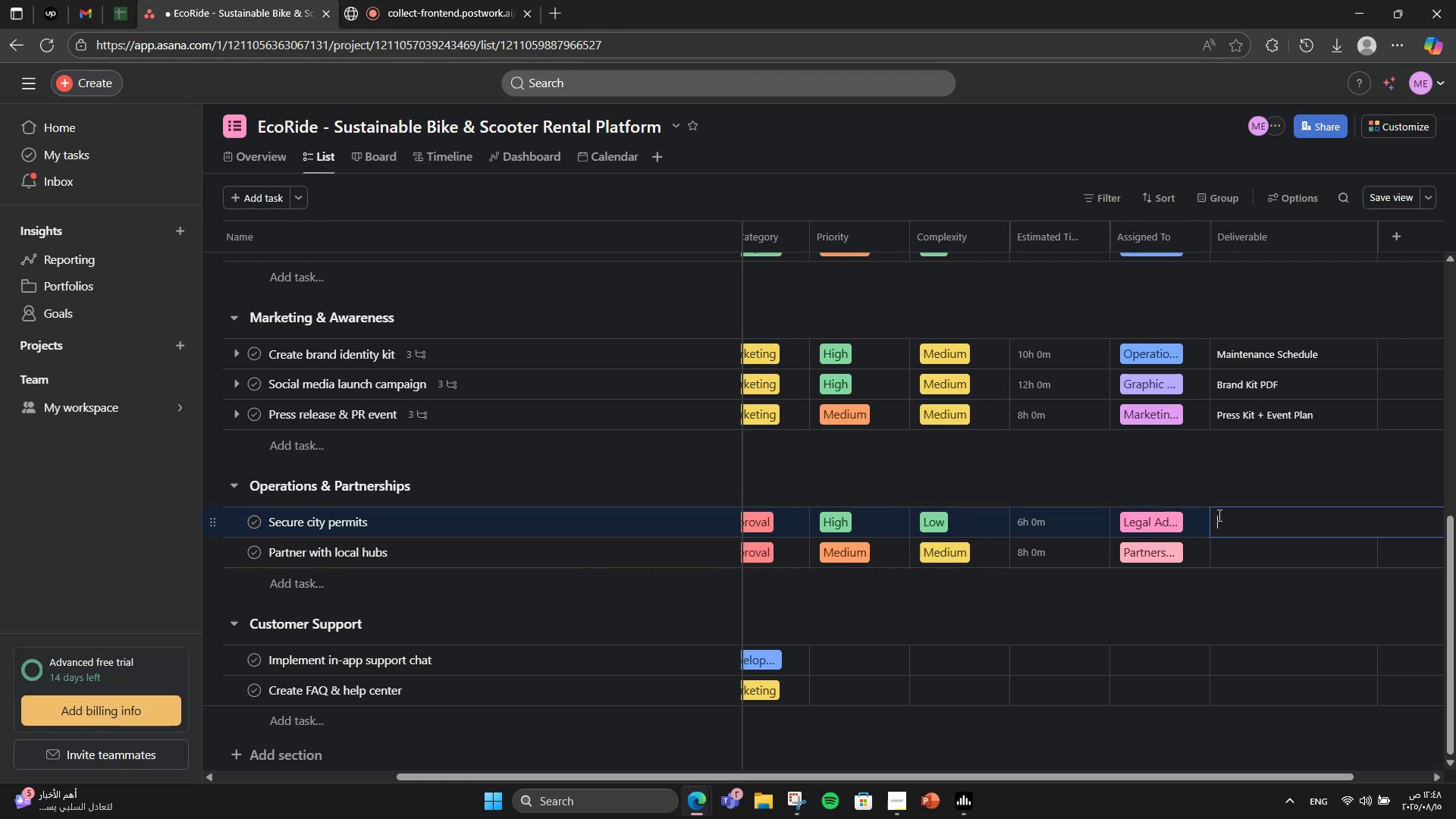 
type(Approved Permits)
 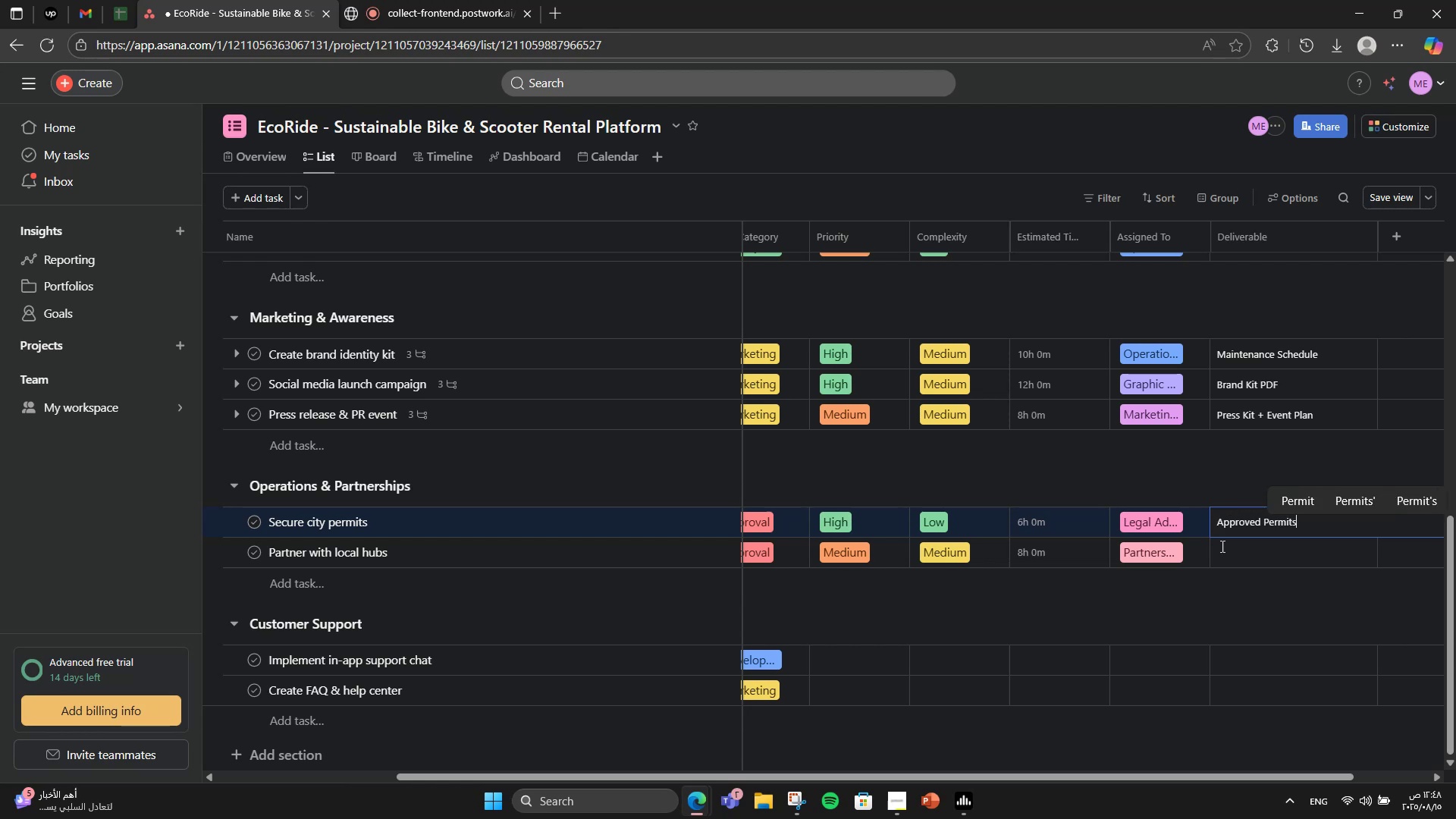 
left_click([1222, 557])
 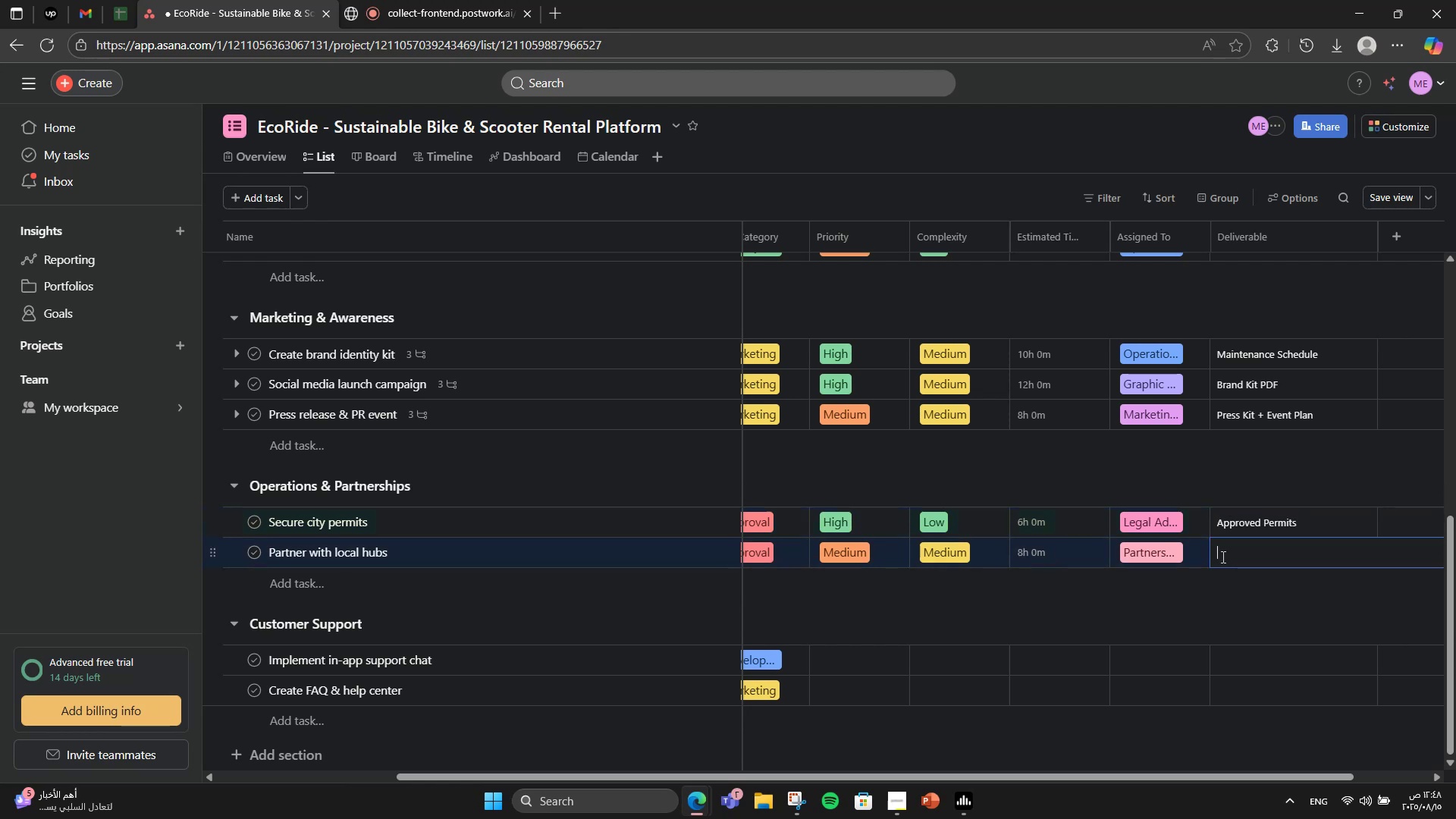 
type(Docking Agreements List)
 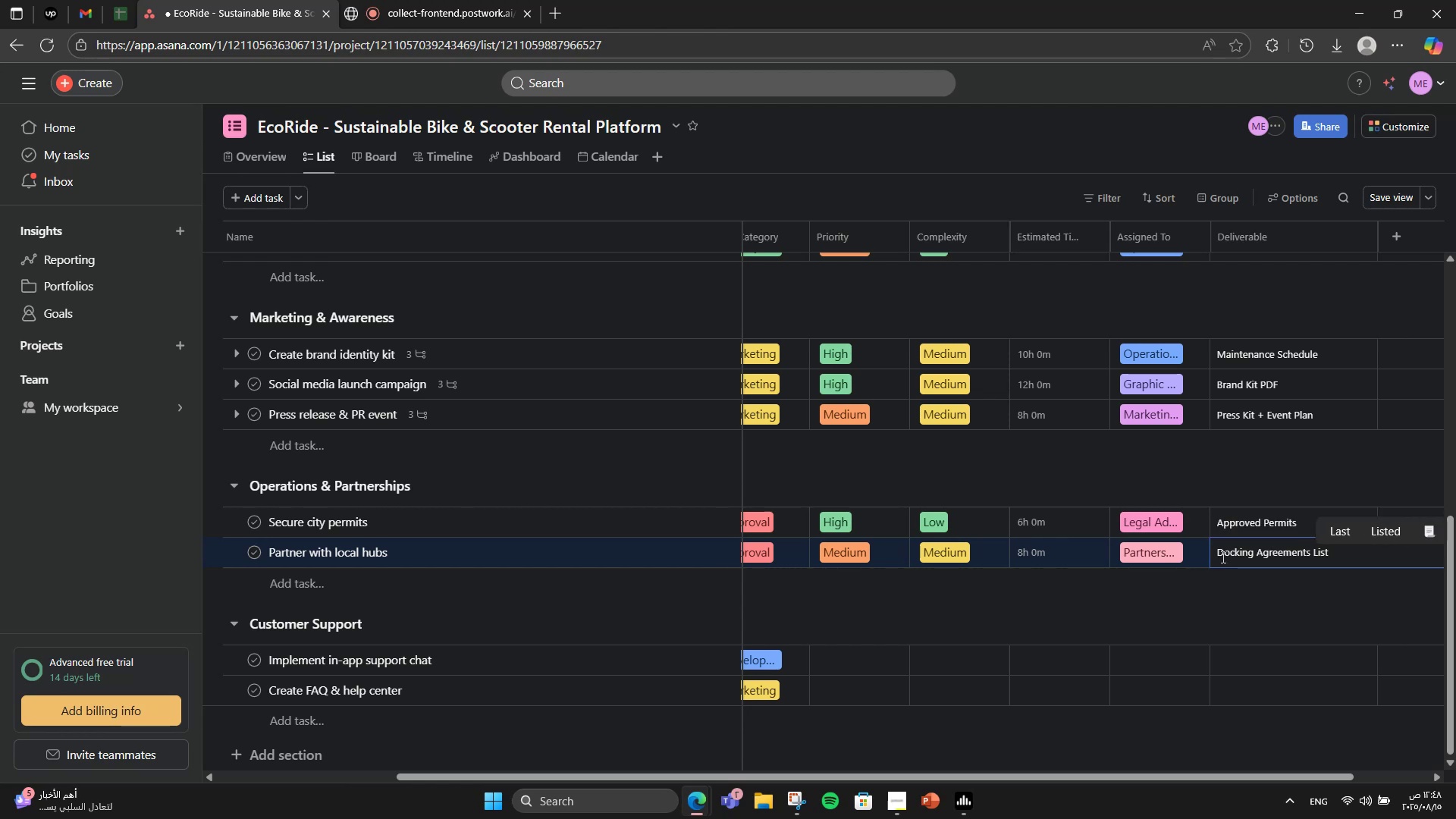 
left_click([1258, 496])
 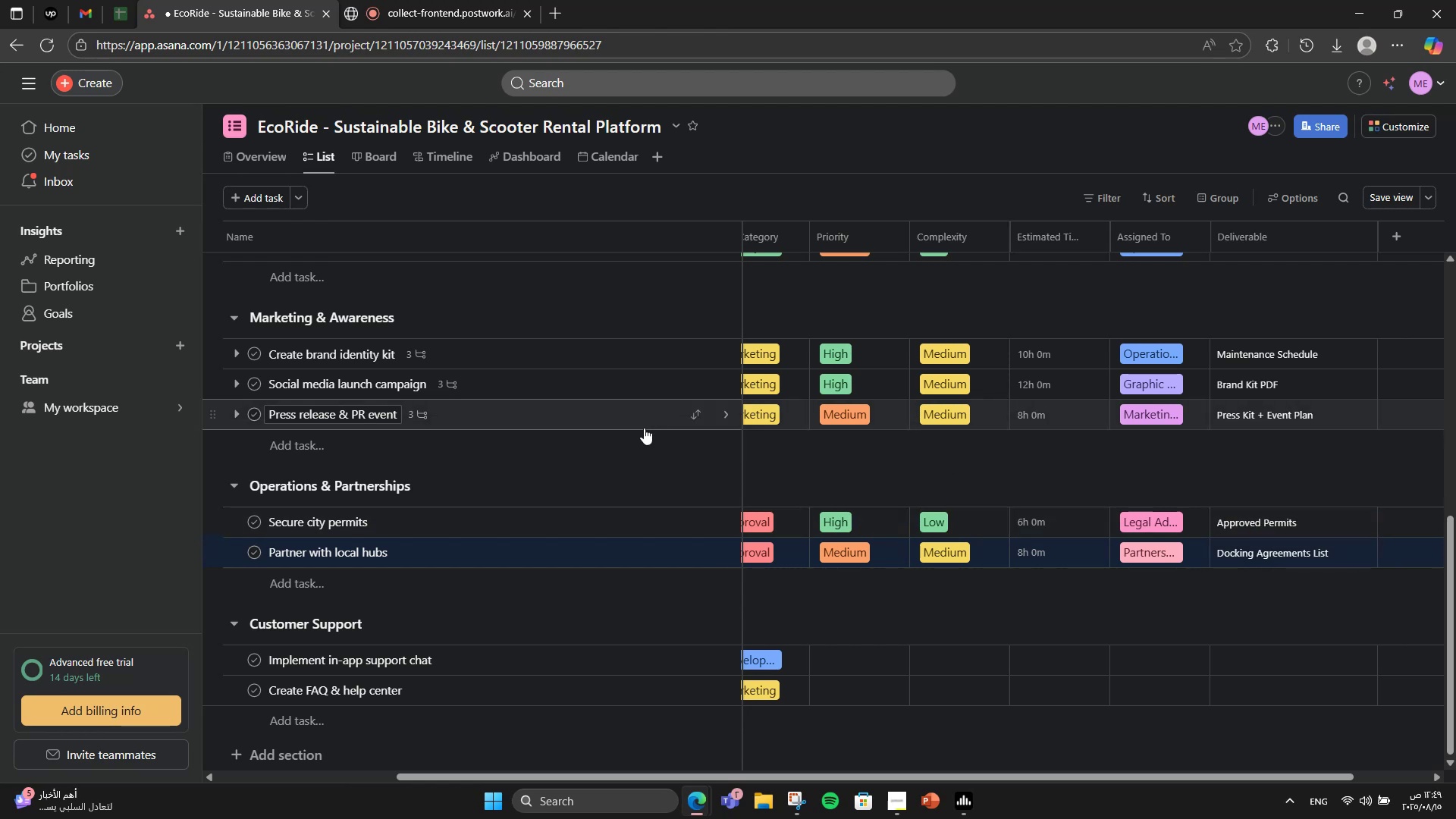 
left_click([577, 531])
 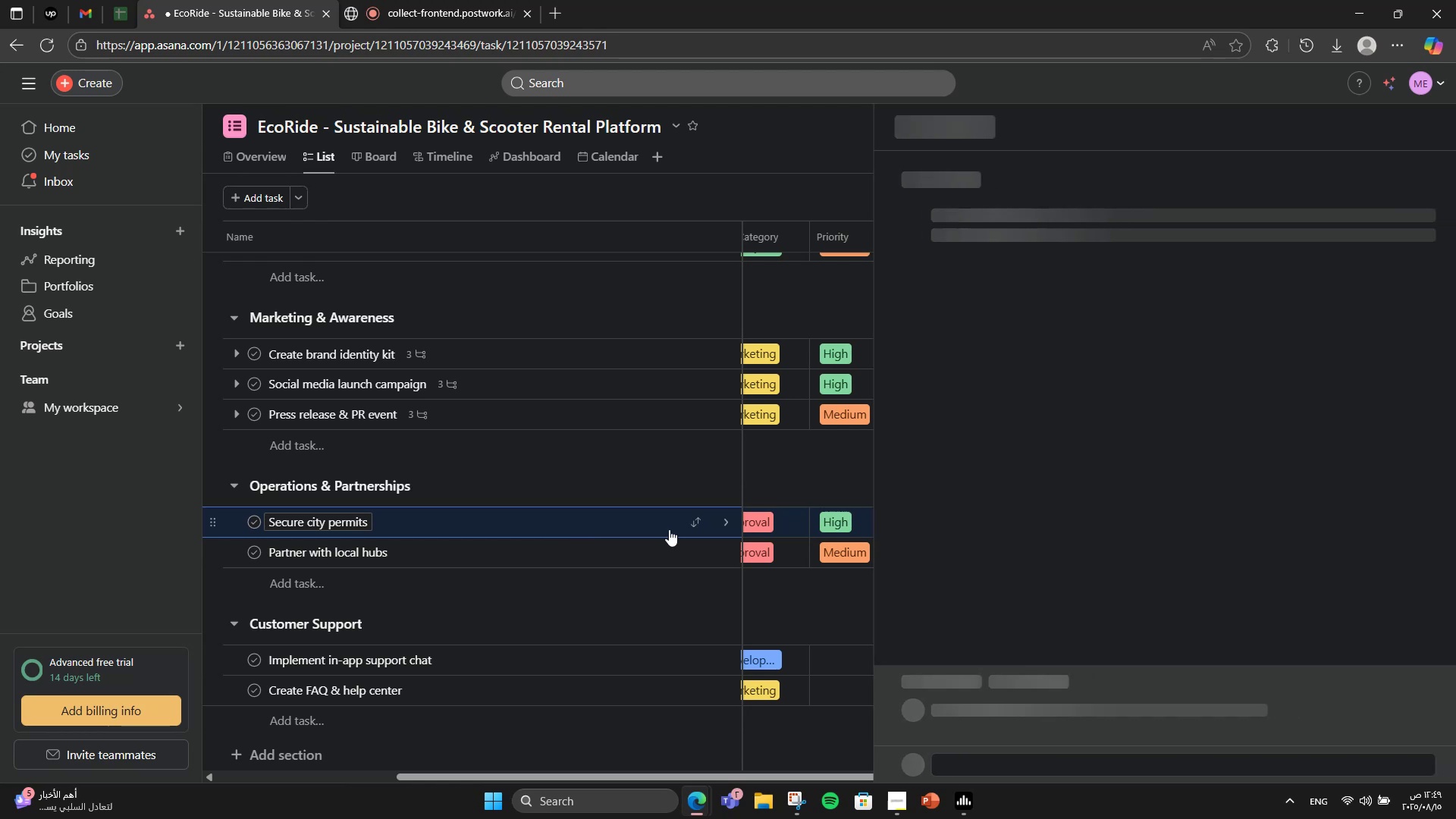 
scroll: coordinate [1061, 560], scroll_direction: down, amount: 6.0
 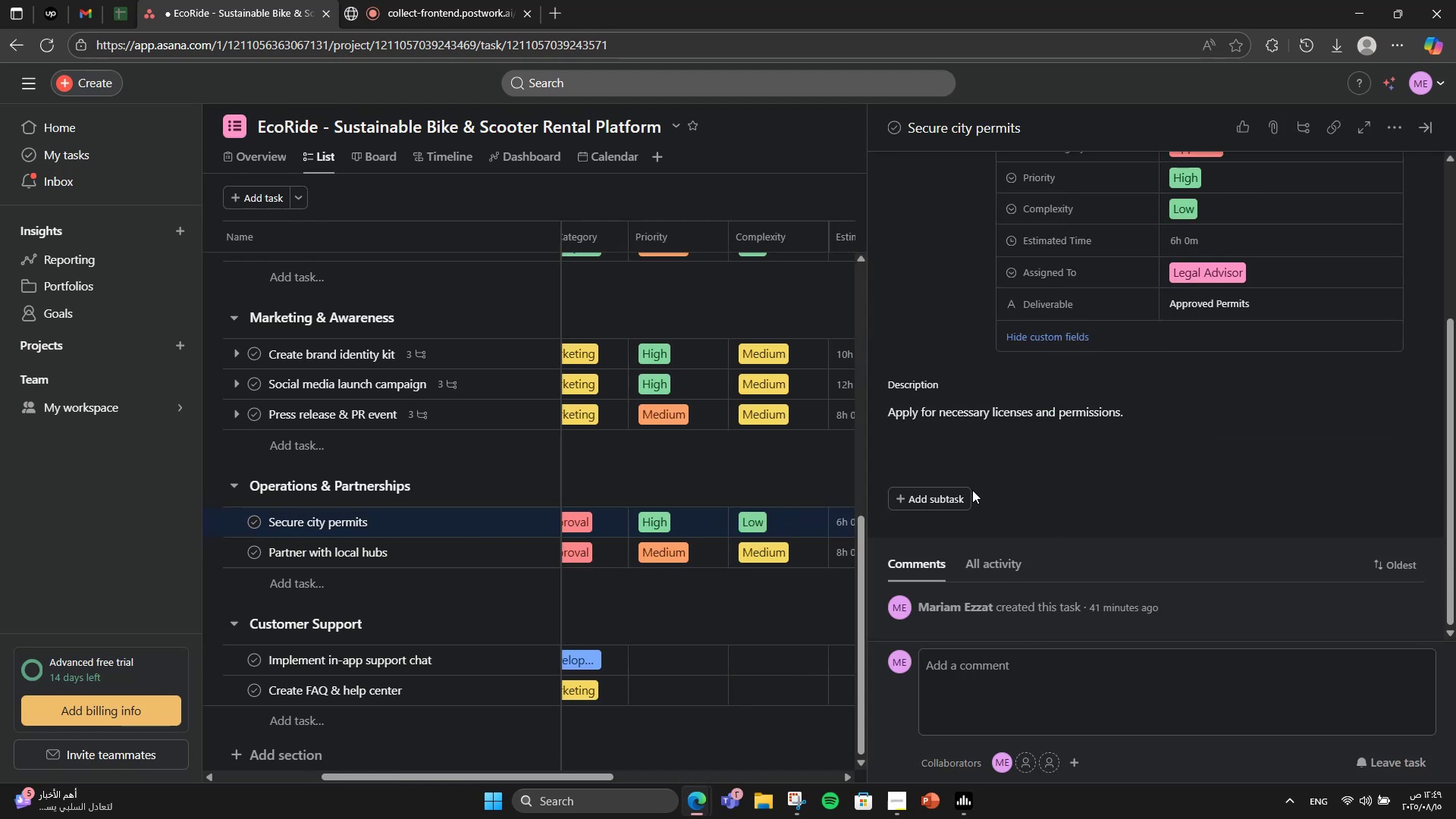 
left_click([958, 504])
 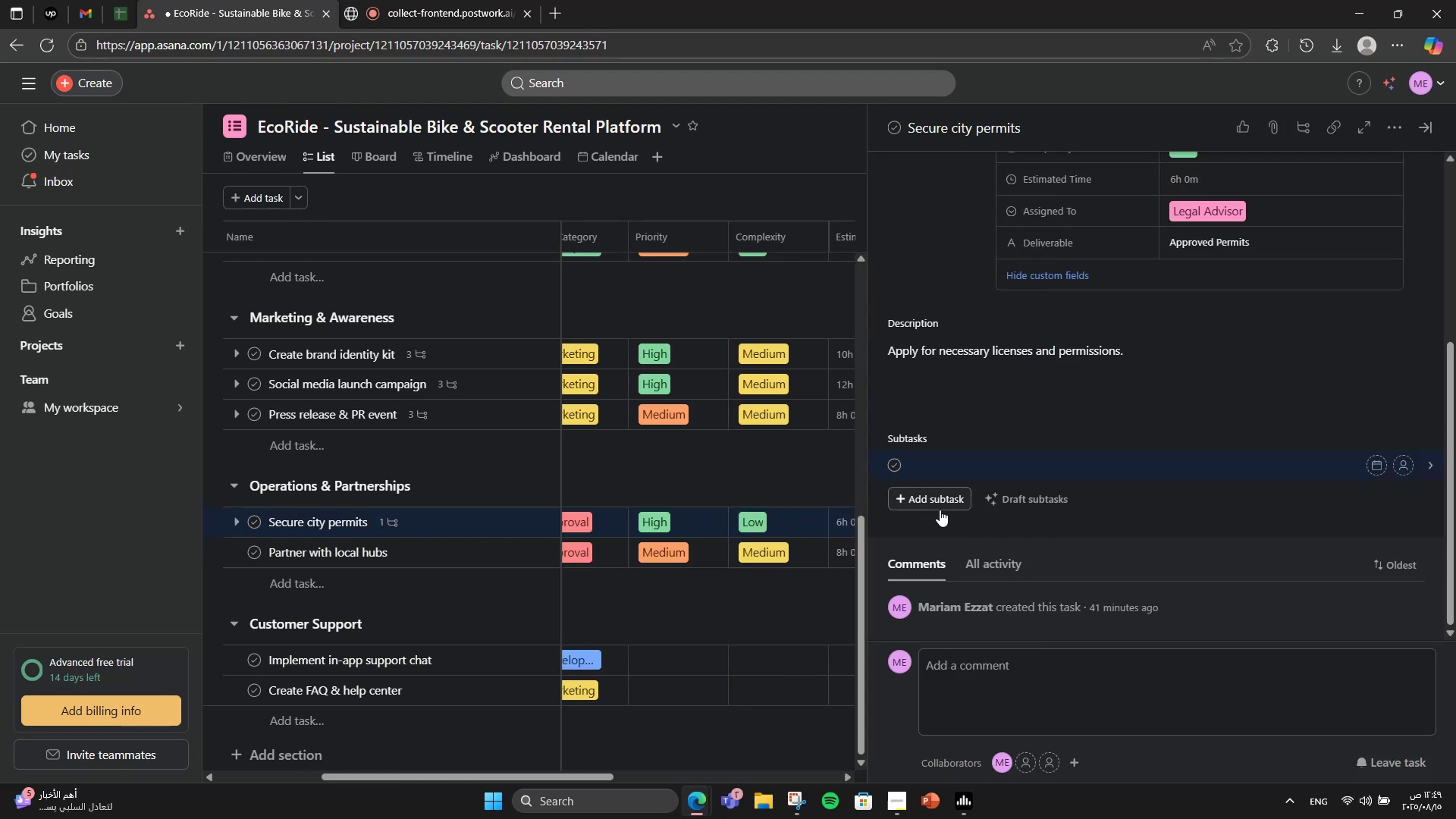 
type(Prepare docs)
 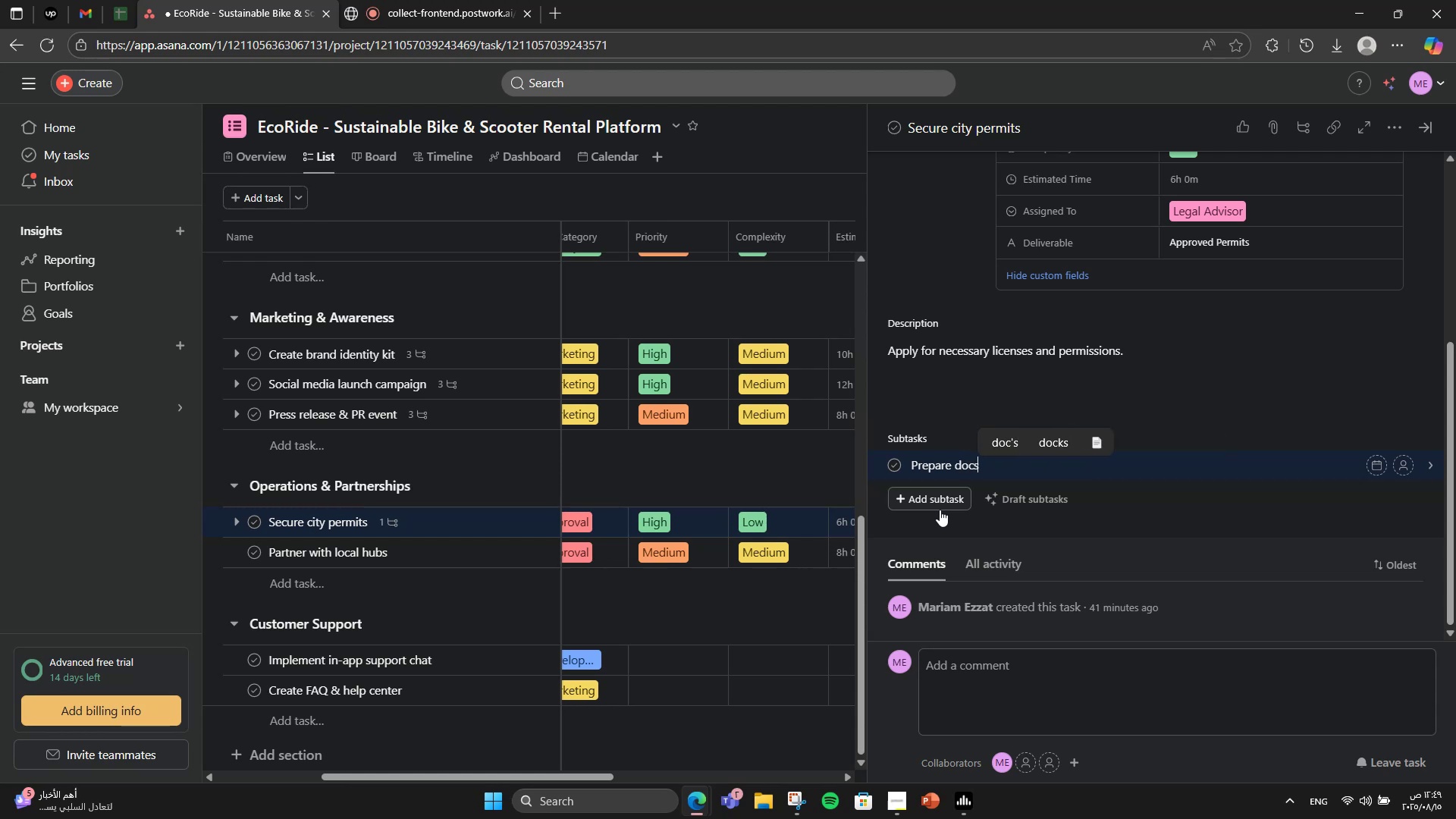 
key(Enter)
 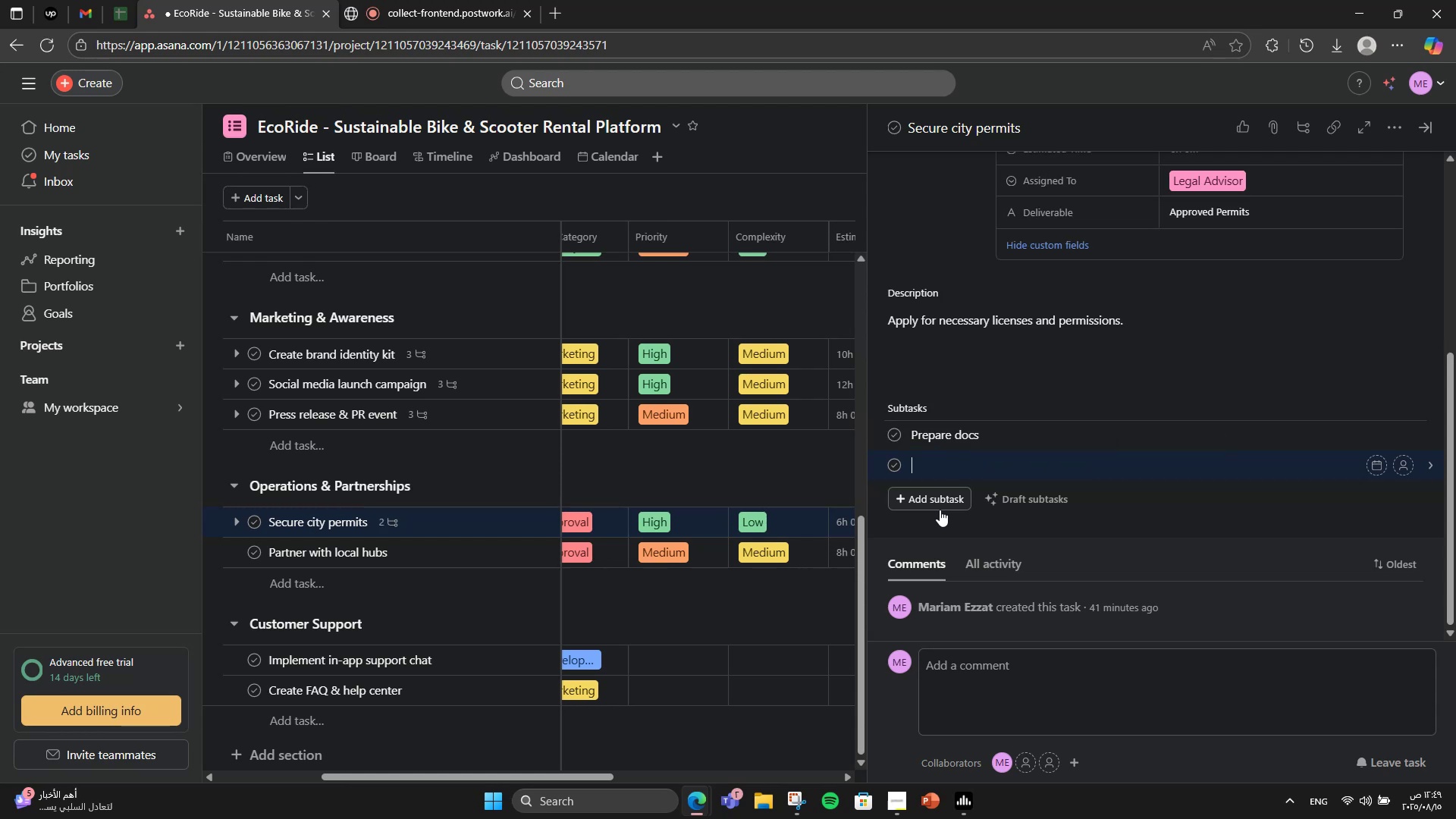 
type(Submit applications)
 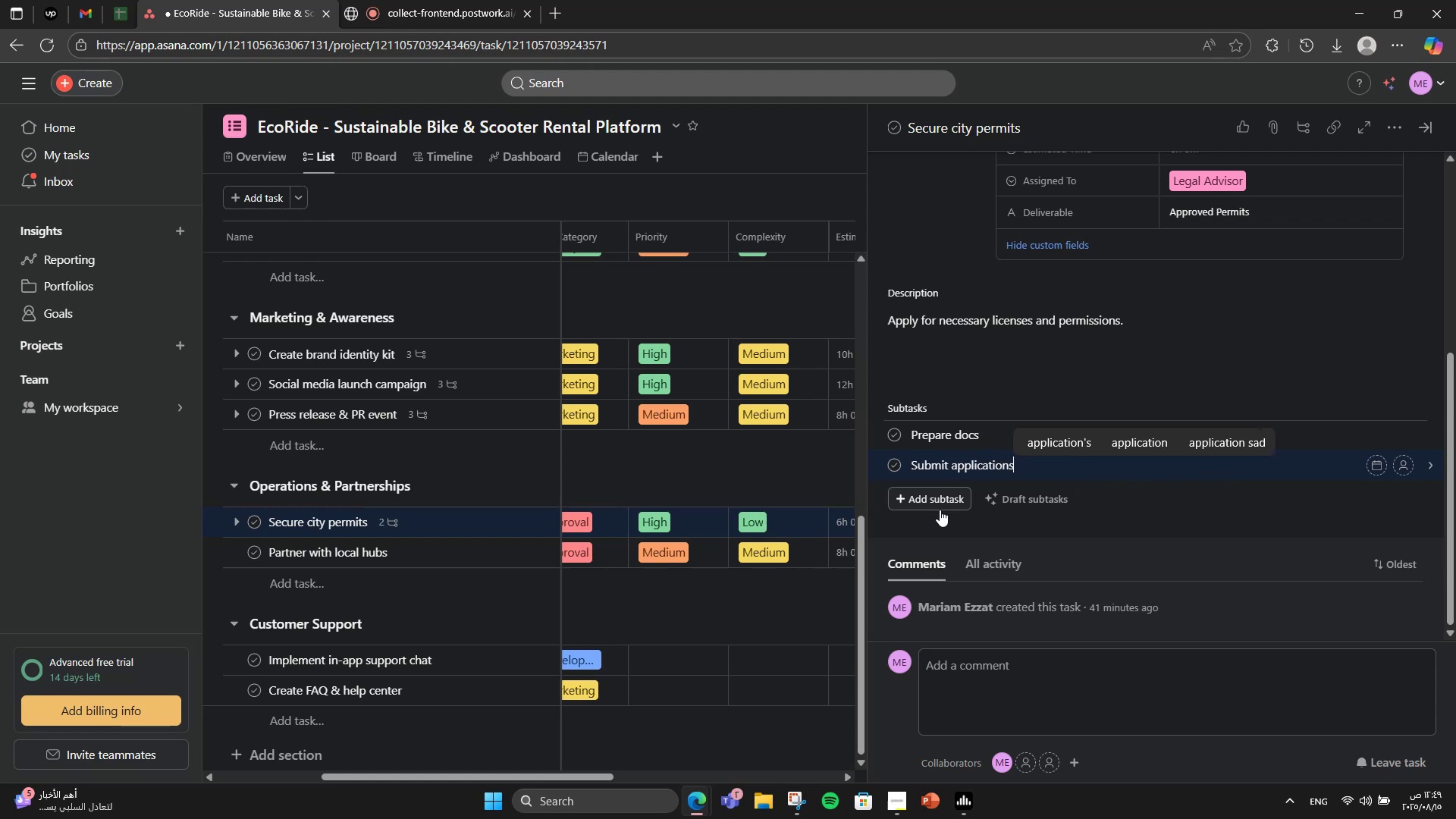 
key(Enter)
 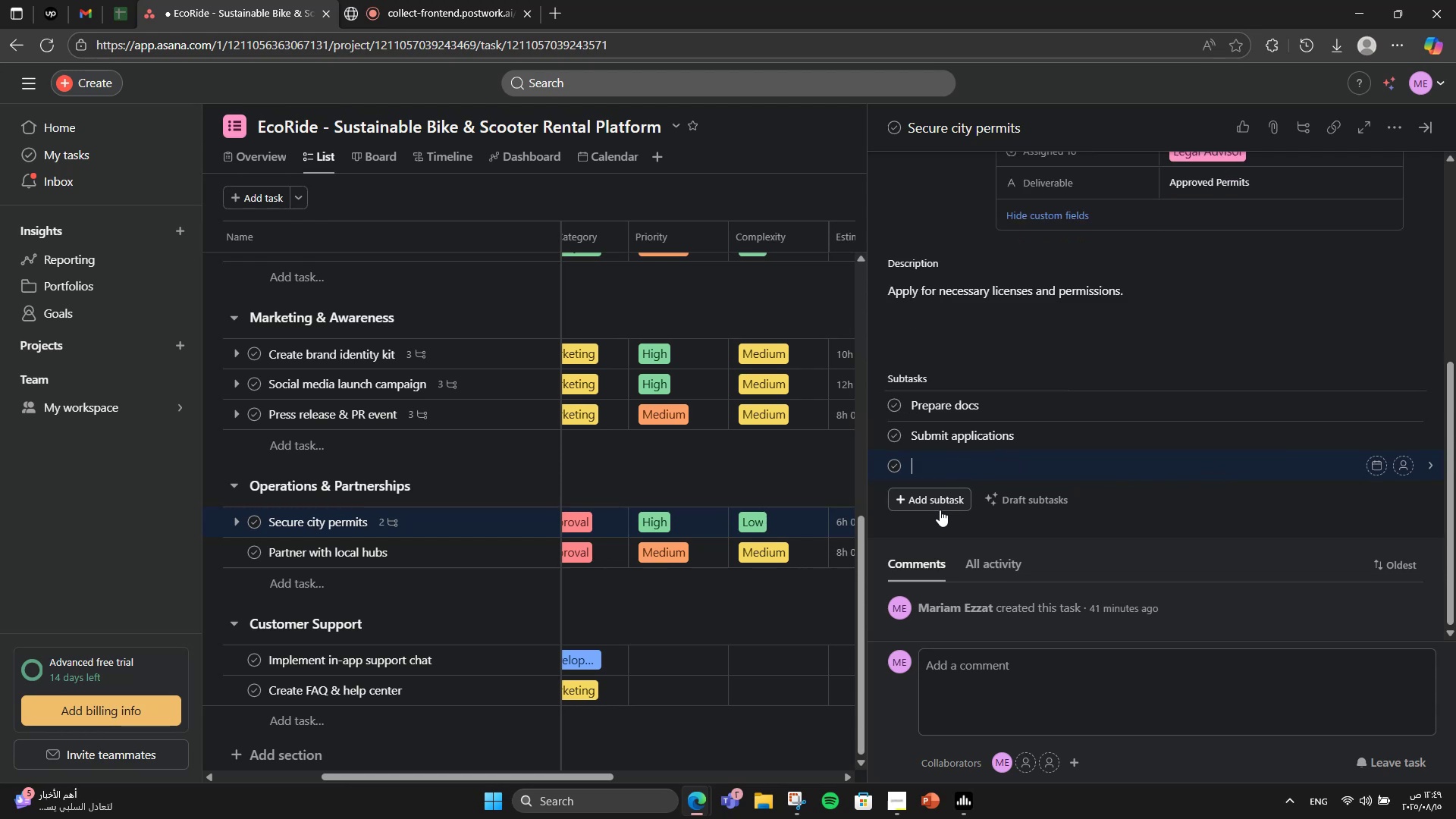 
type(Fl)
key(Backspace)
type(ollow up)
 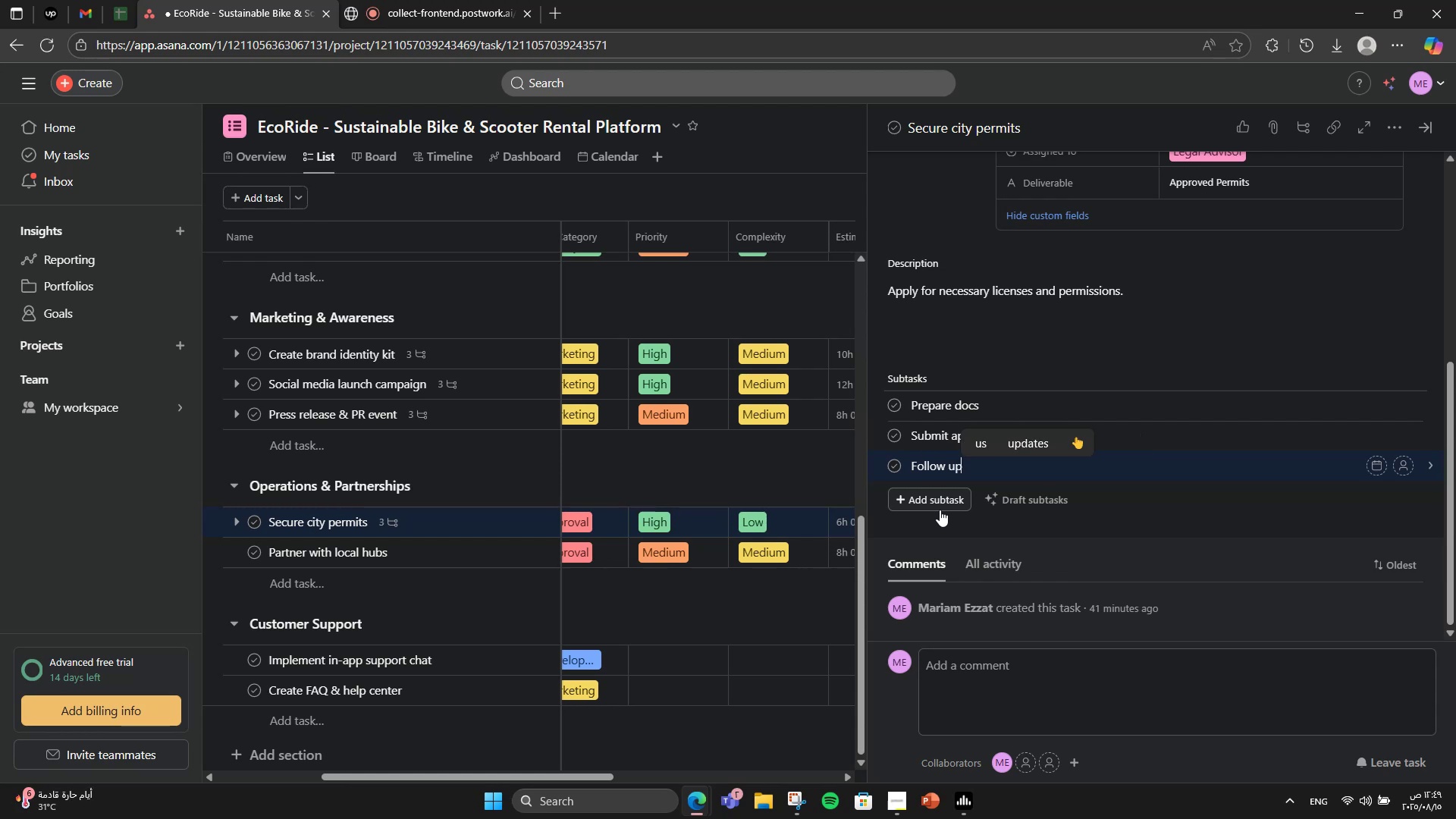 
scroll: coordinate [1298, 362], scroll_direction: up, amount: 3.0
 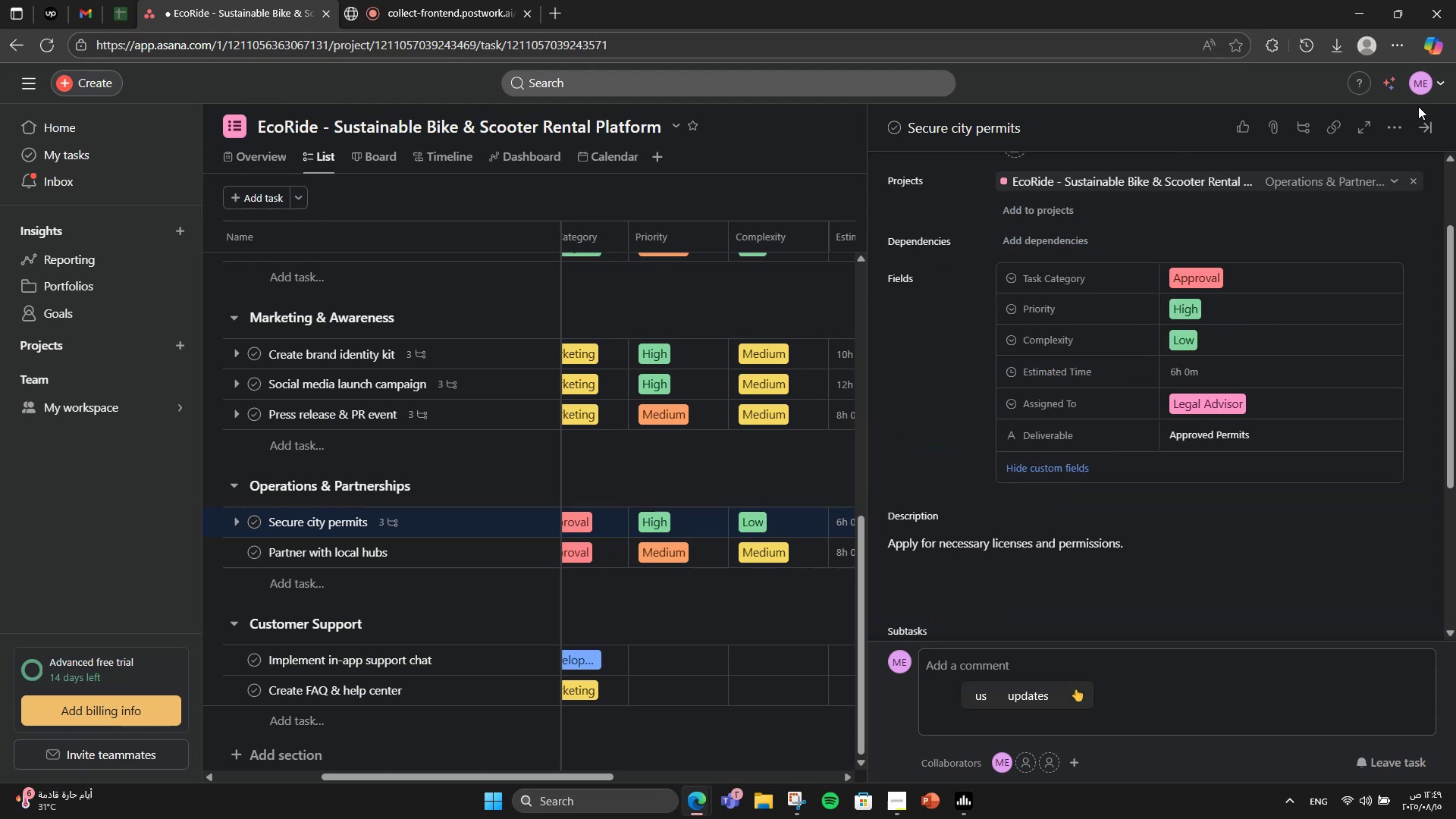 
left_click([1387, 122])
 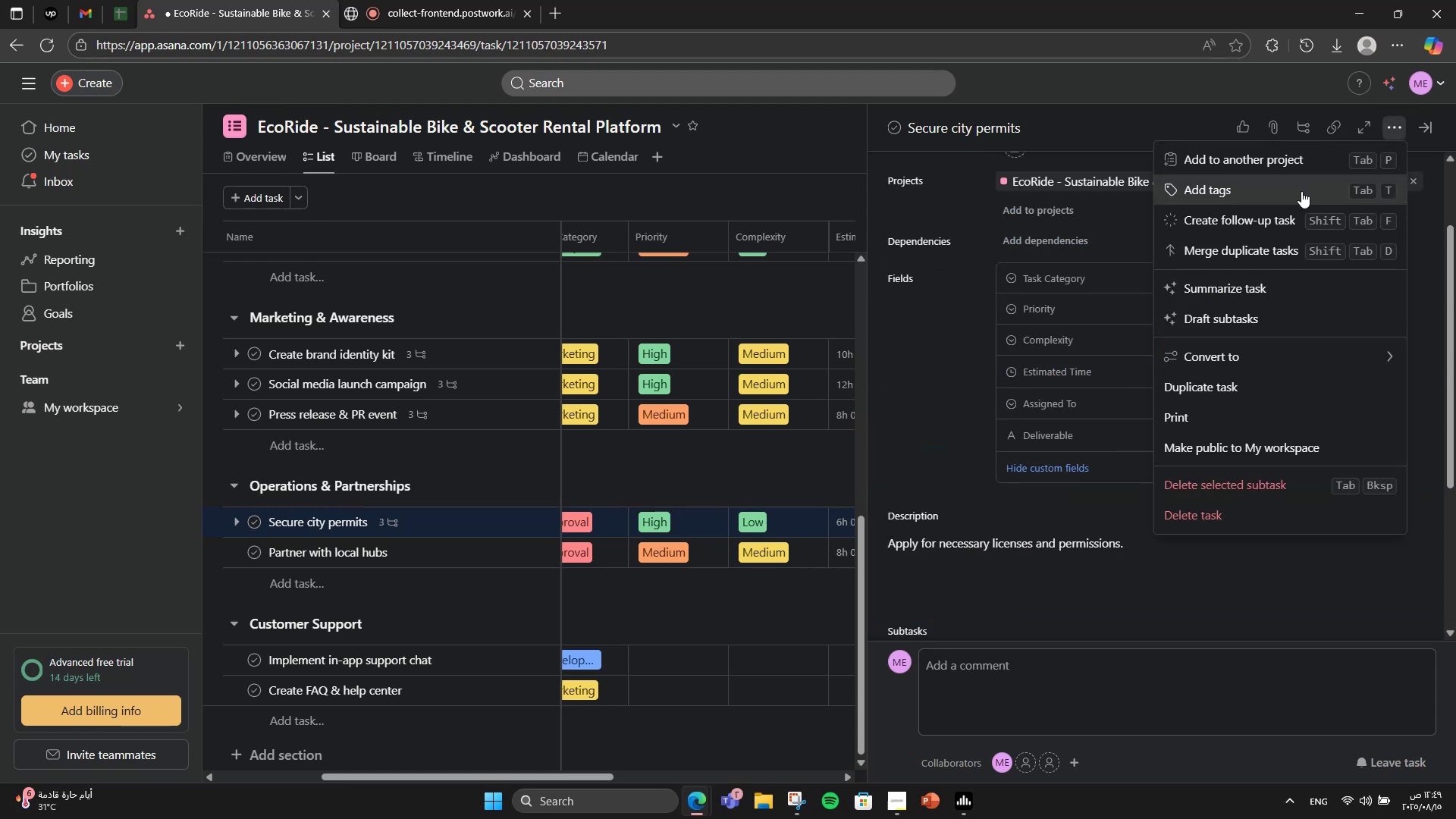 
left_click([1301, 191])
 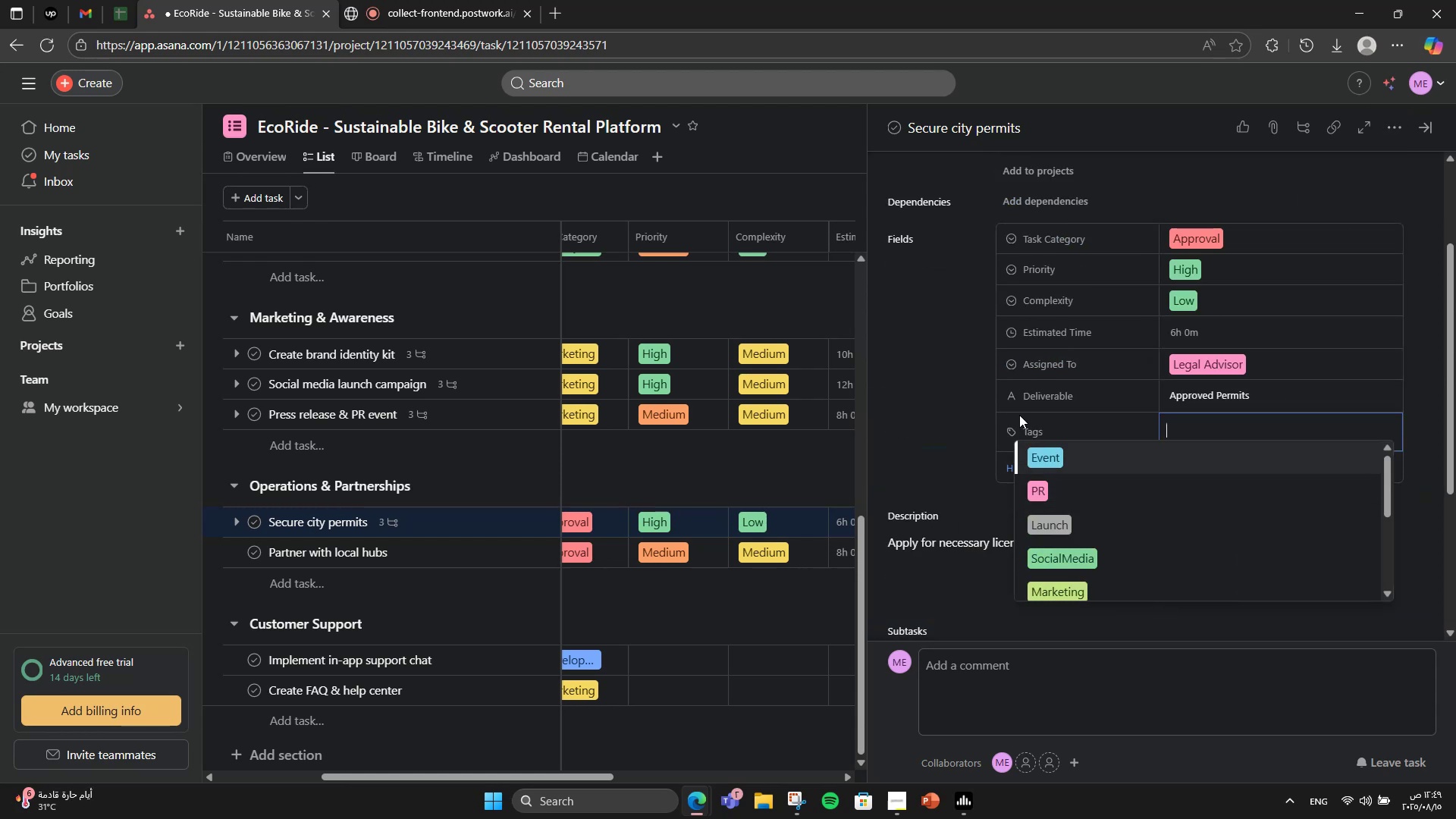 
type(Part)
 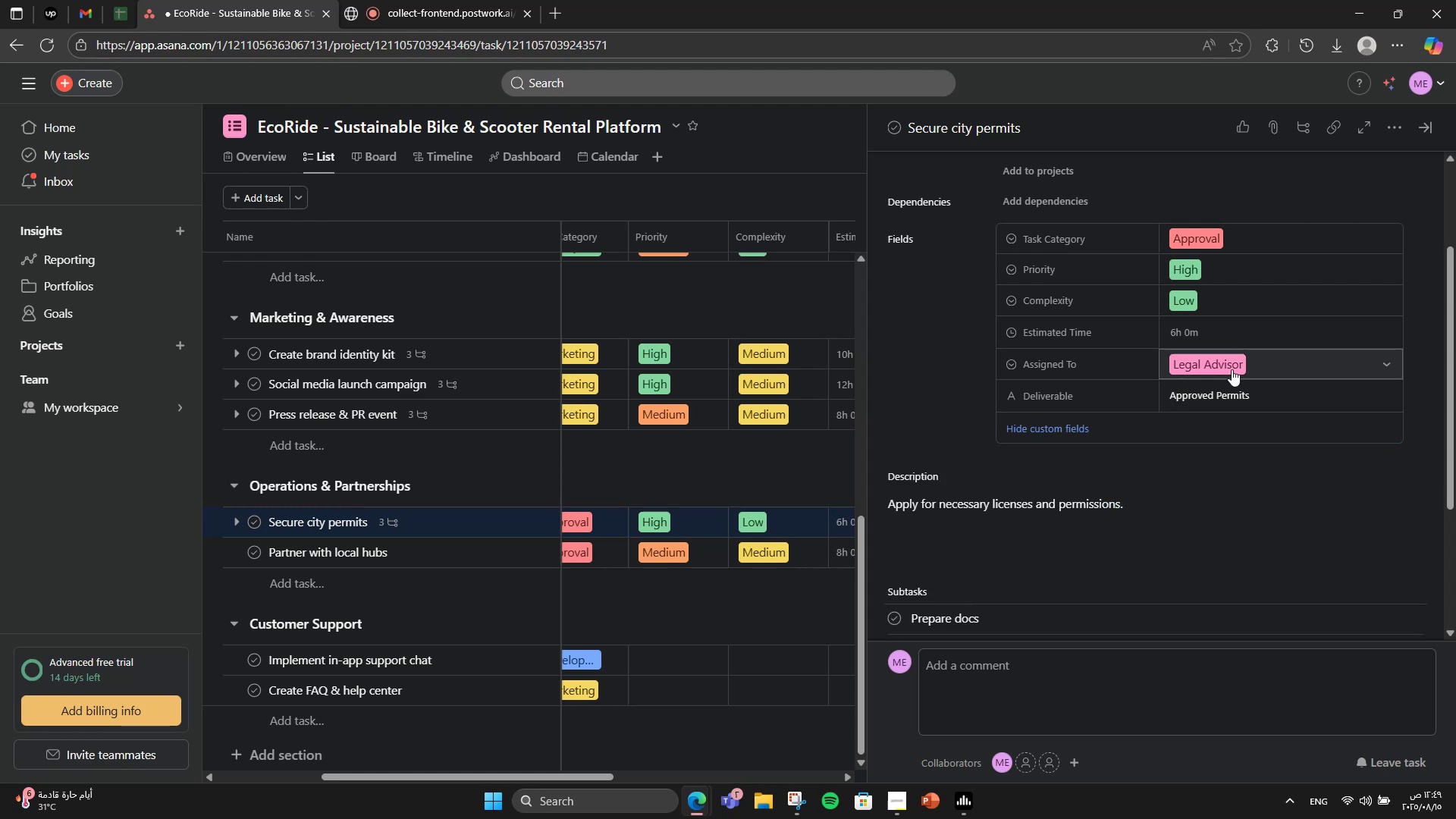 
wait(12.77)
 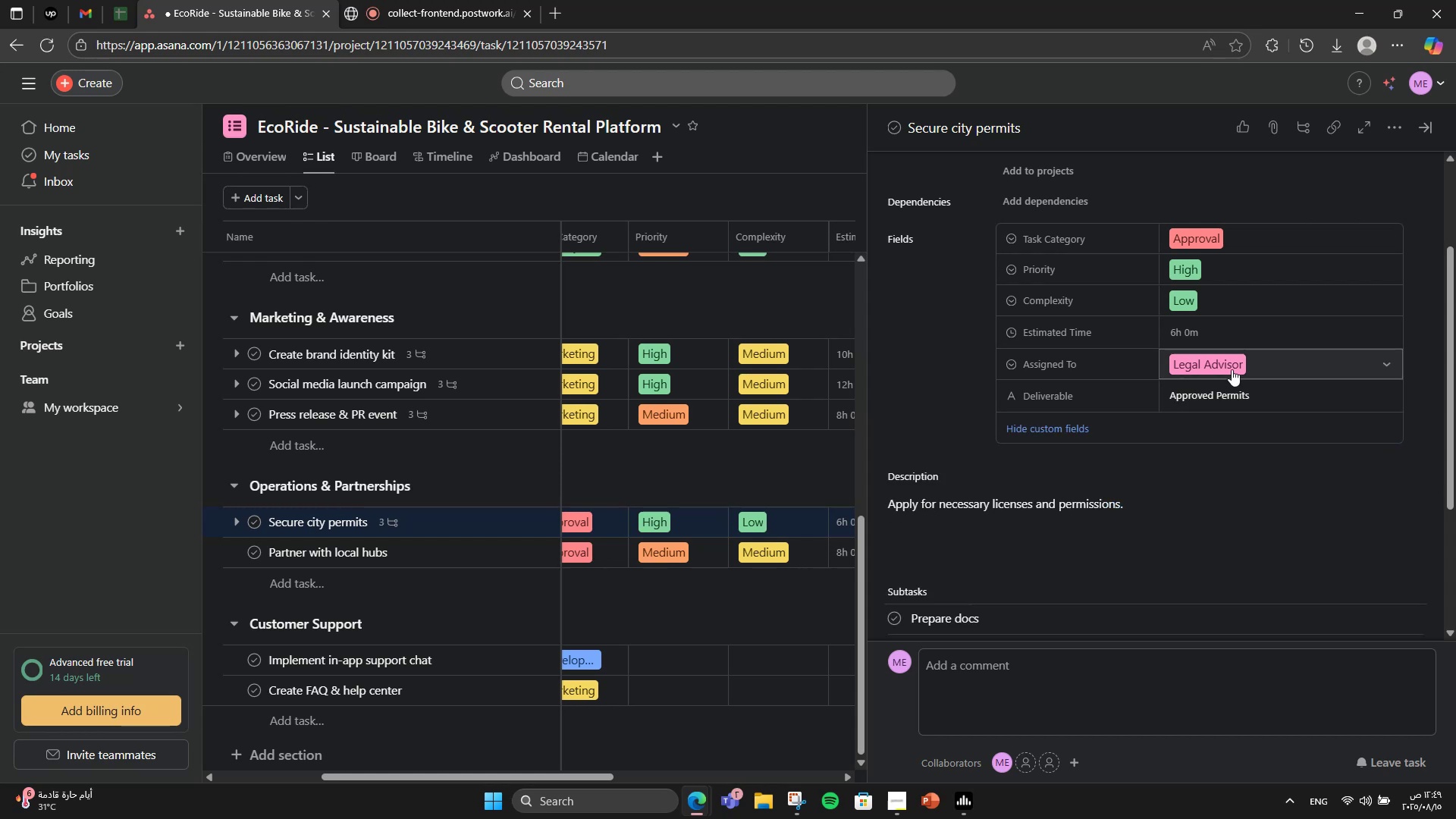 
left_click([1383, 126])
 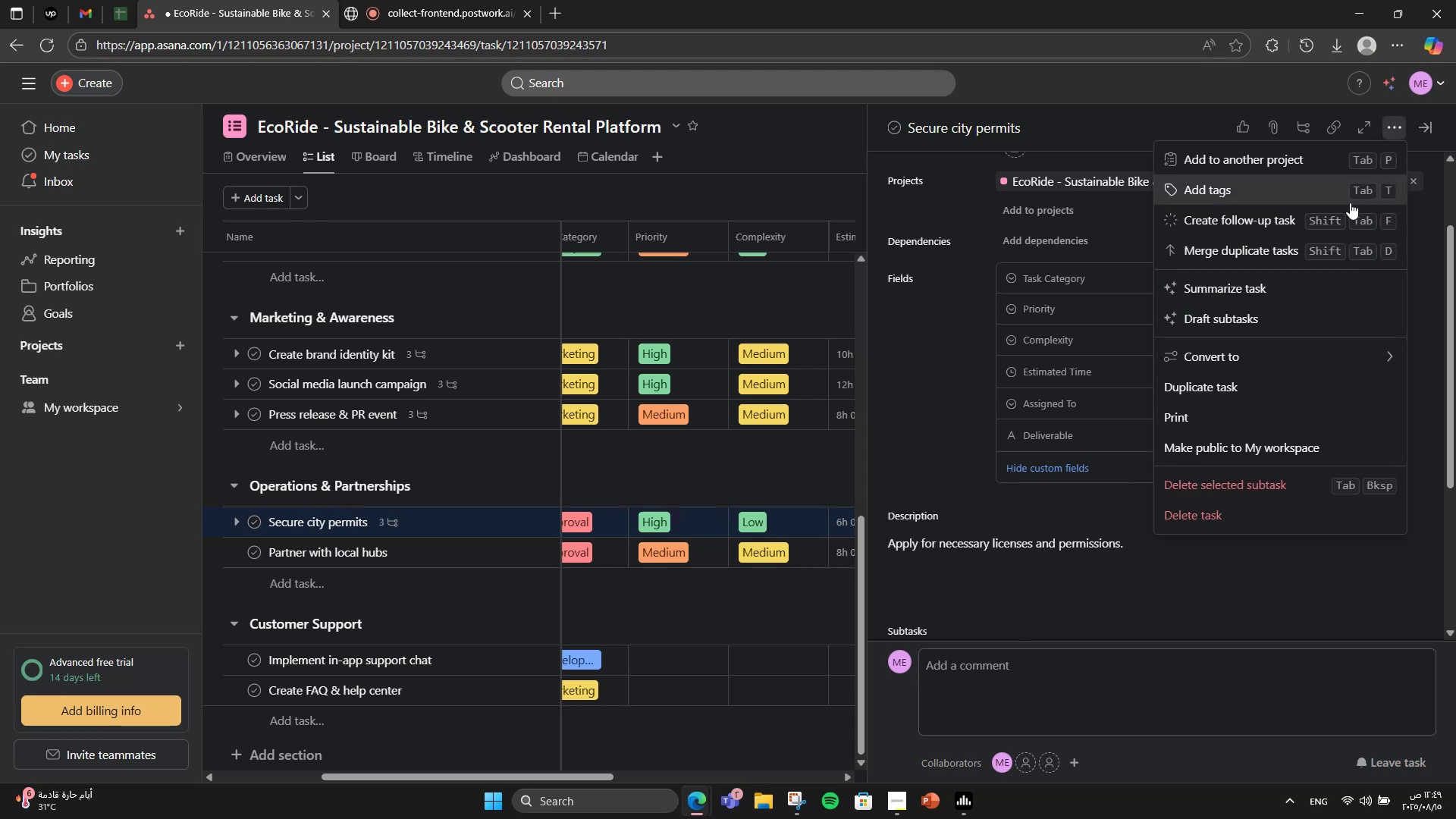 
left_click([1350, 202])
 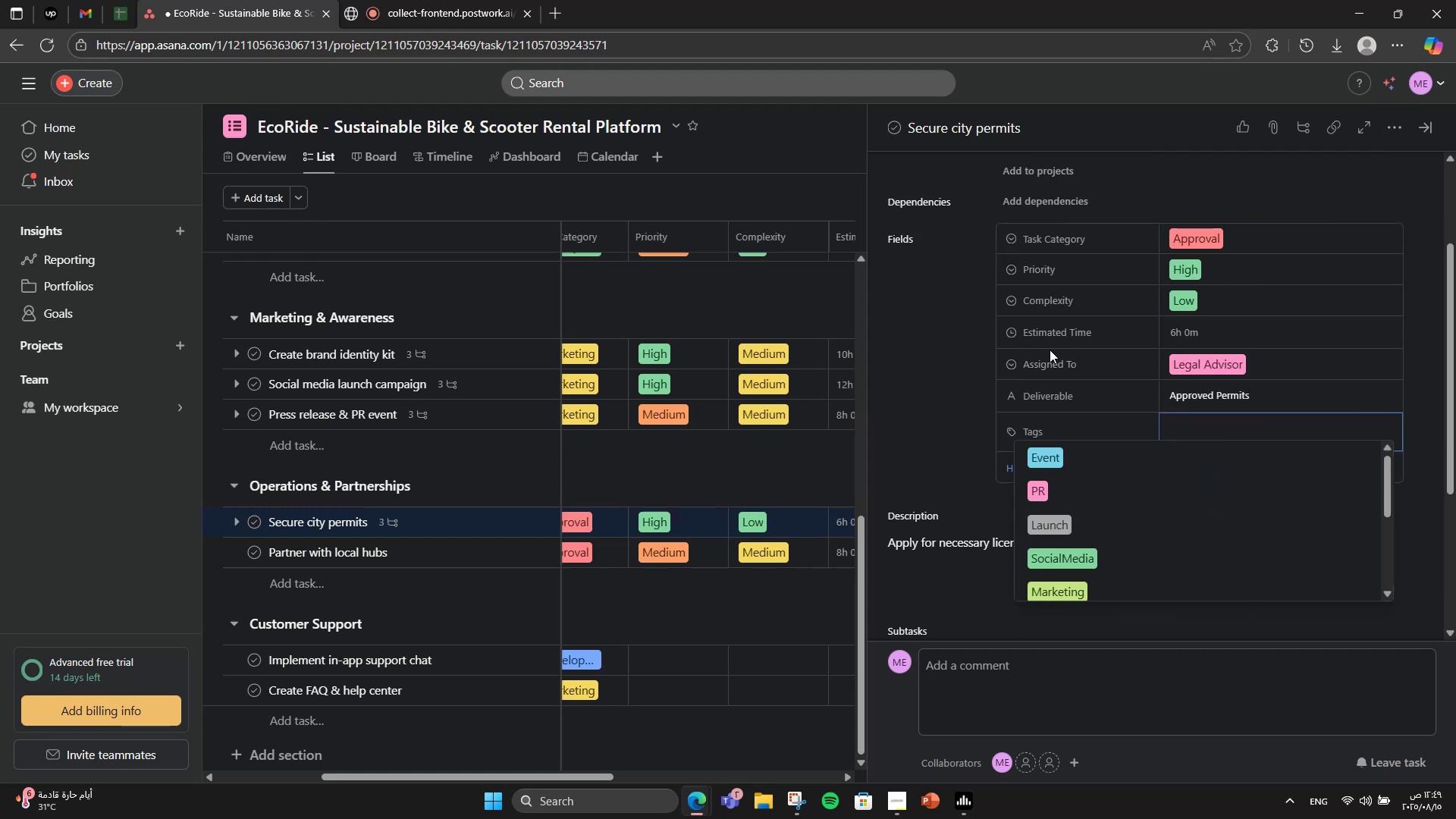 
scroll: coordinate [1095, 366], scroll_direction: down, amount: 6.0
 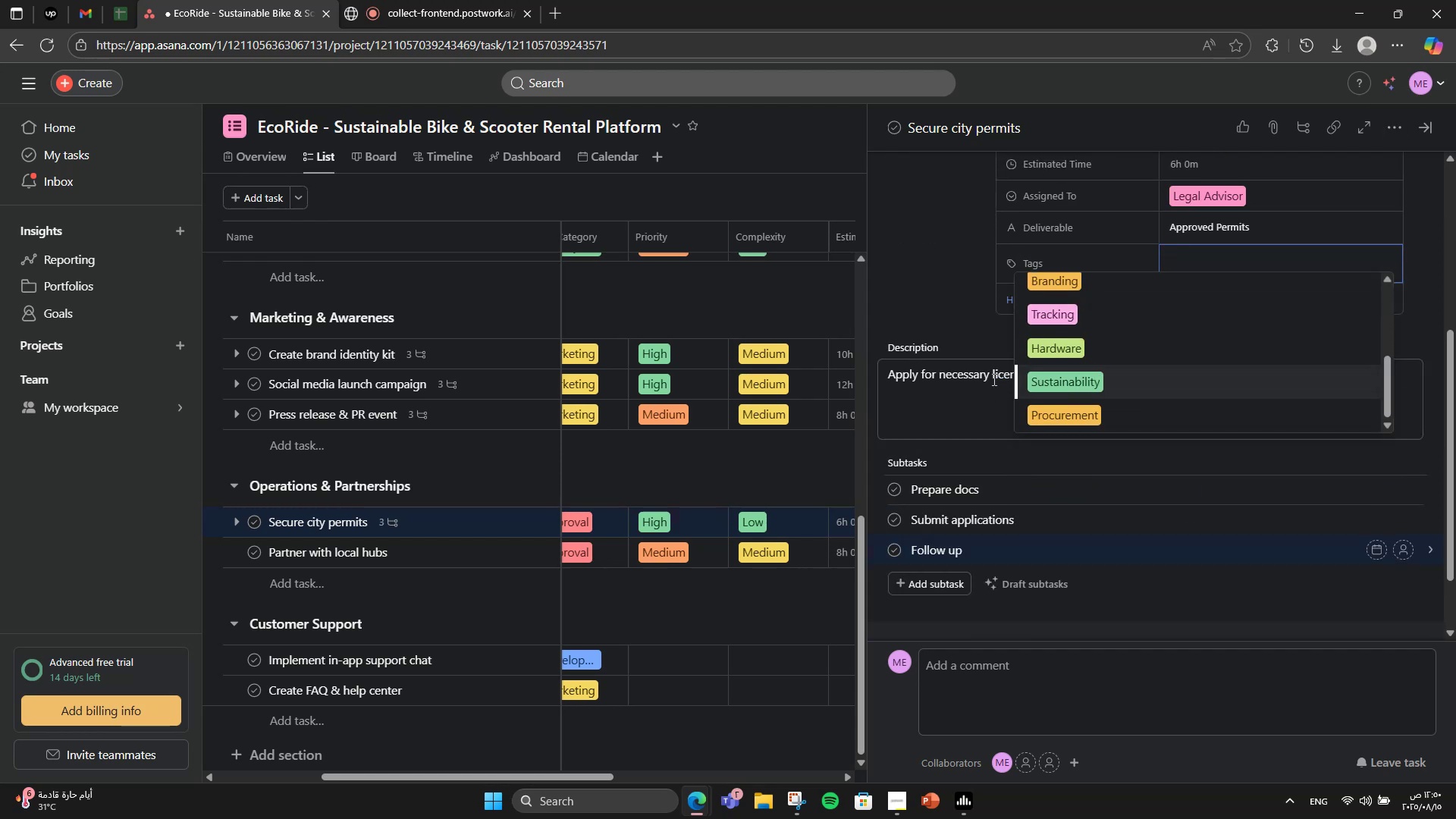 
type(Legal)
 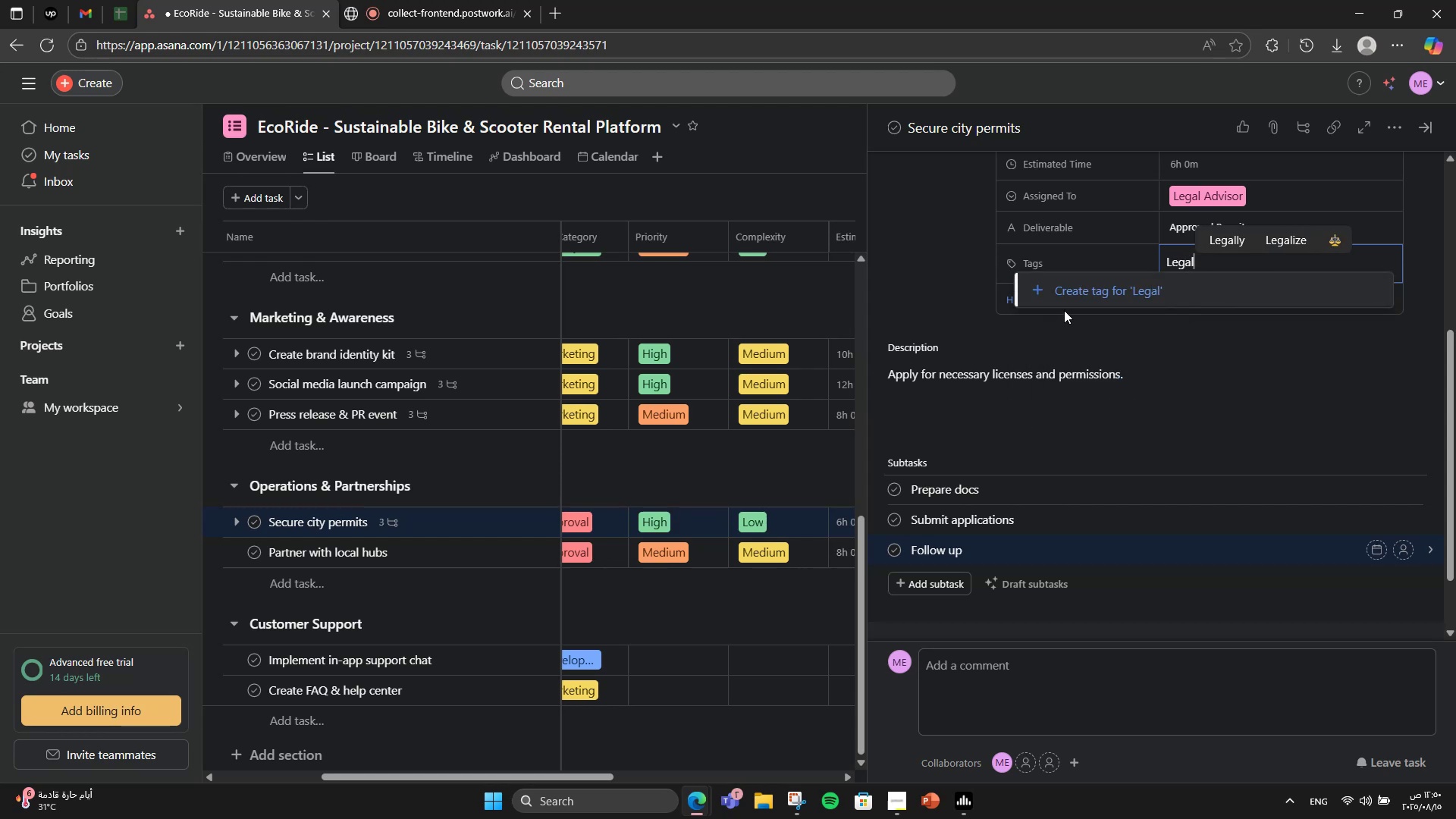 
left_click([1083, 287])
 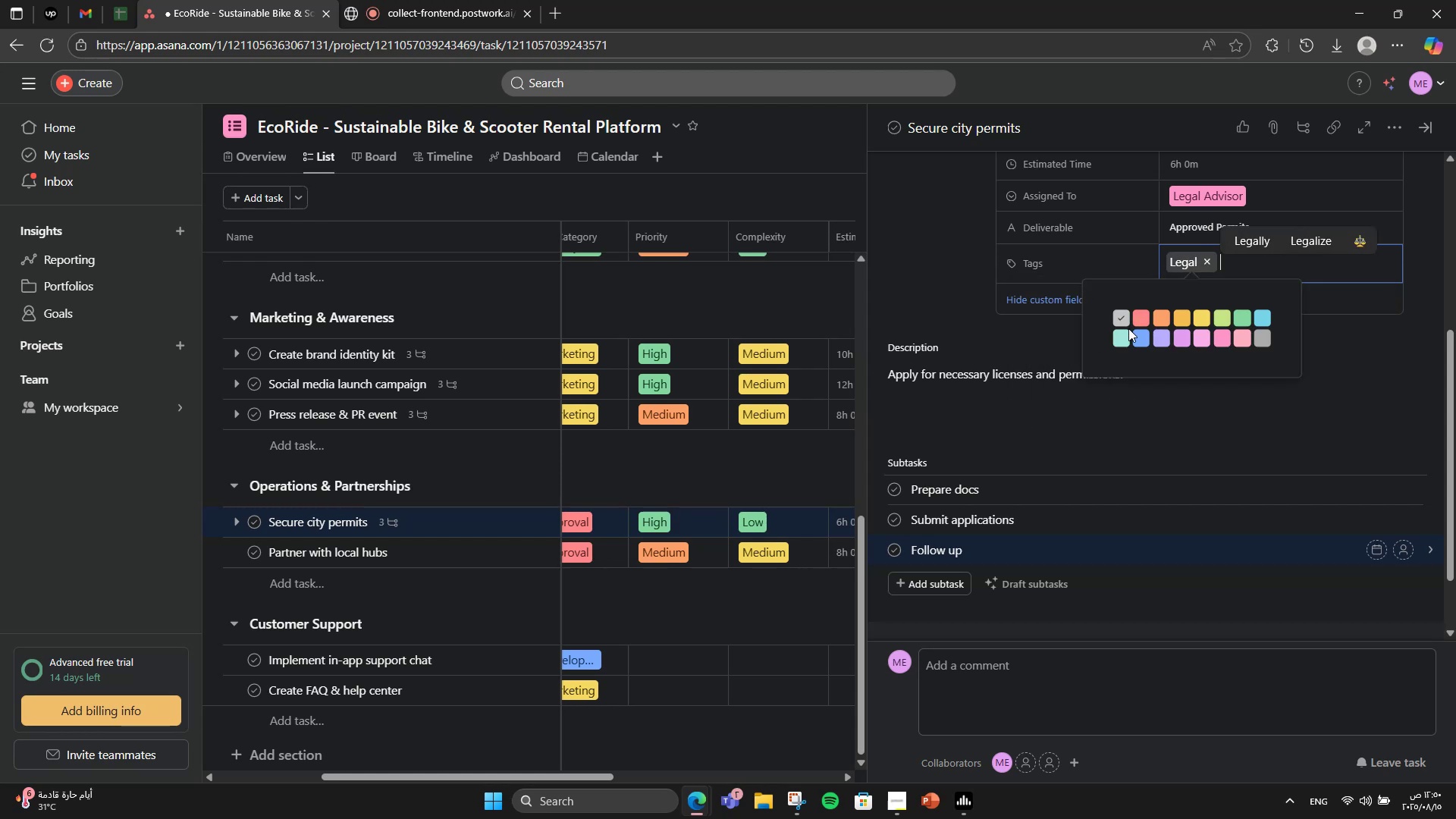 
double_click([1122, 347])
 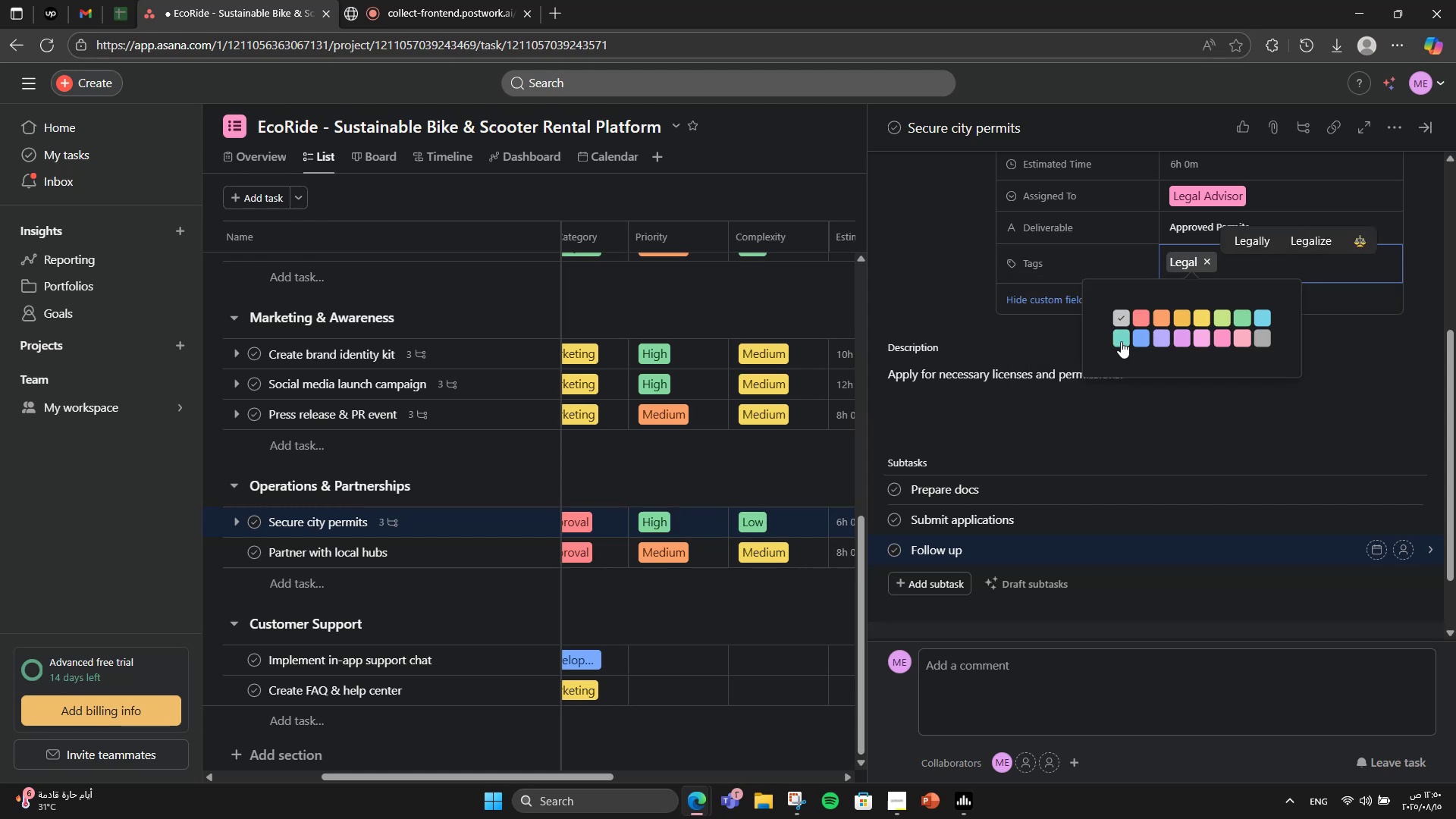 
left_click([1121, 340])
 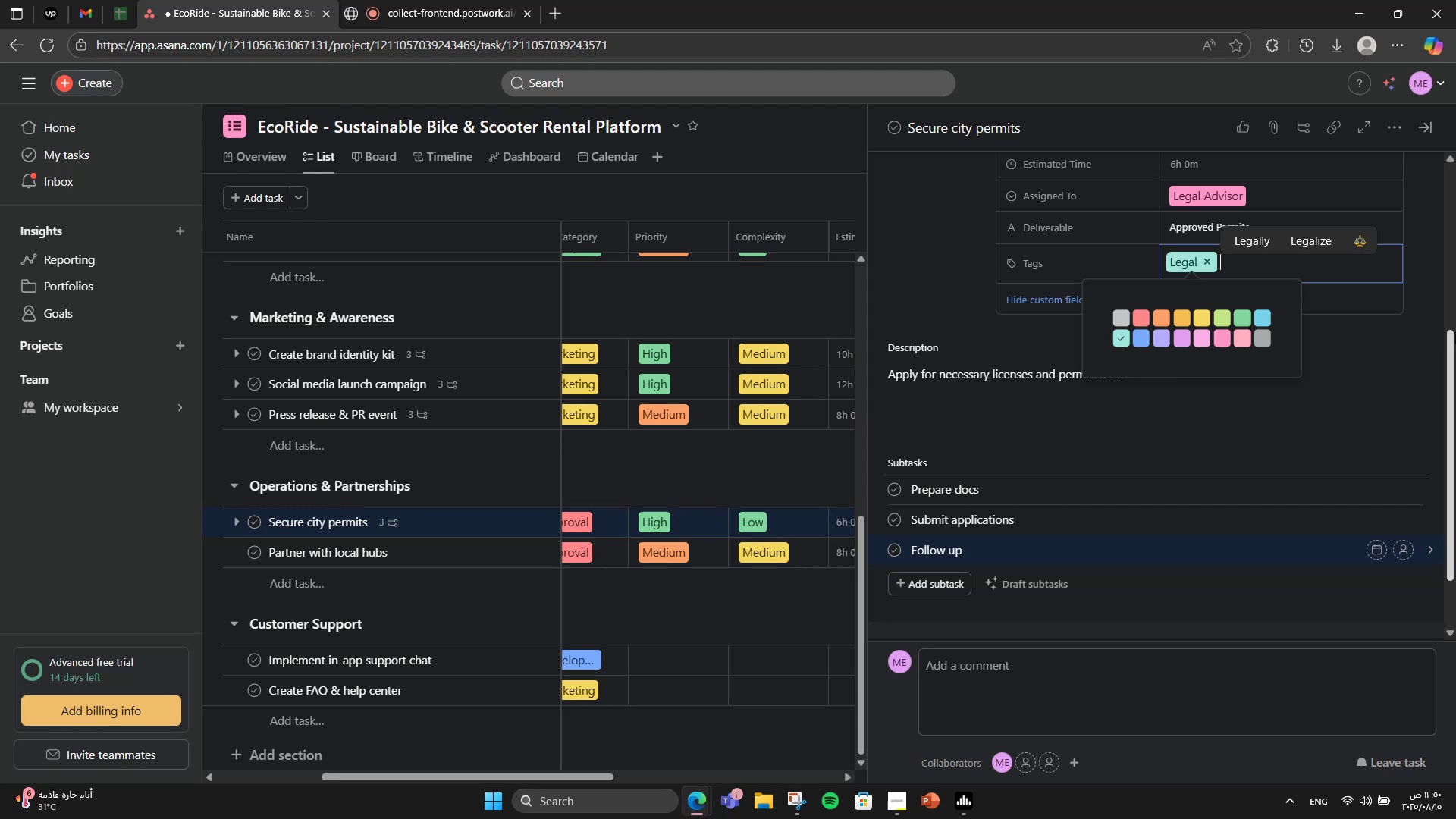 
type(Permits)
 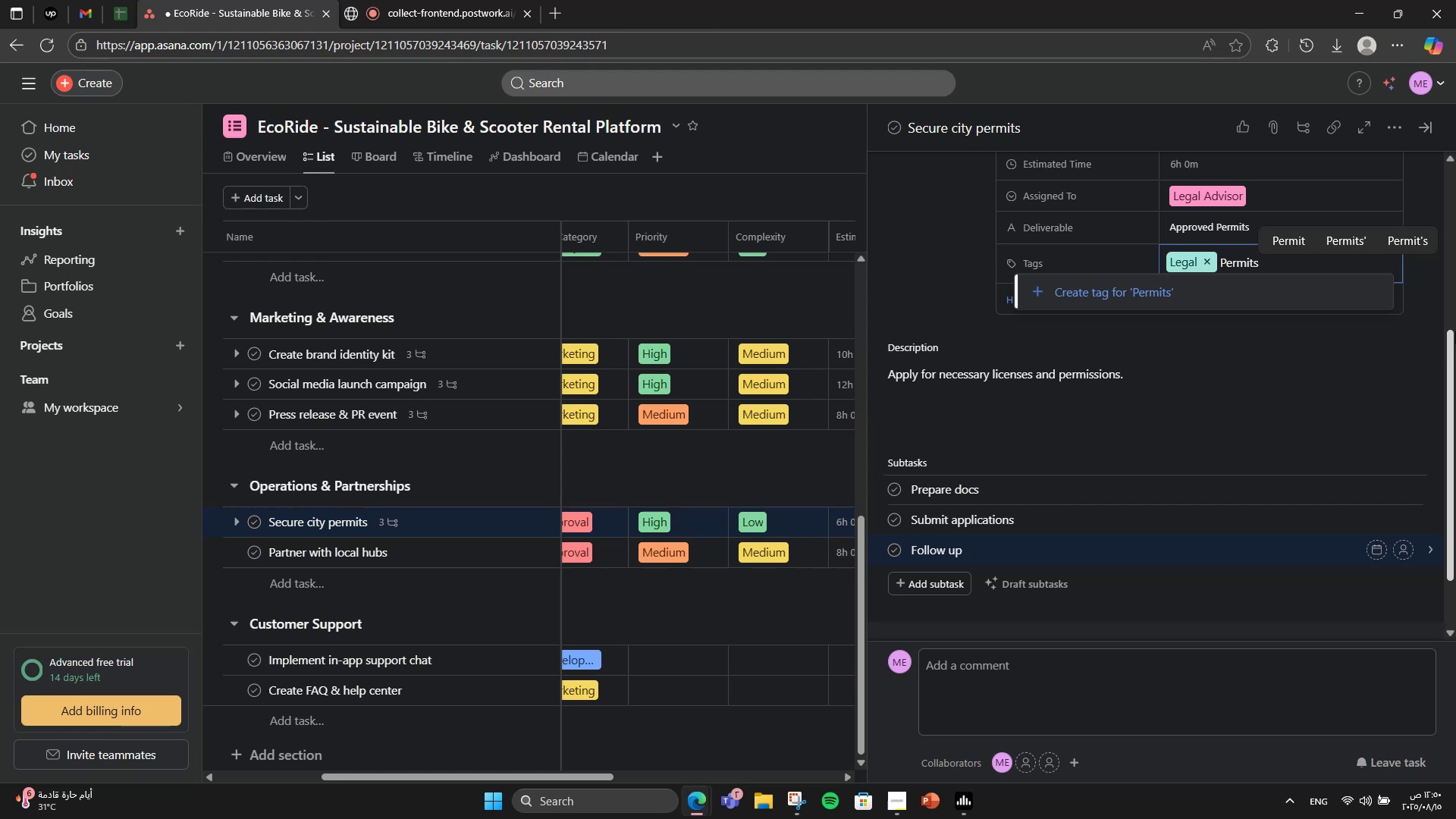 
left_click([1329, 297])
 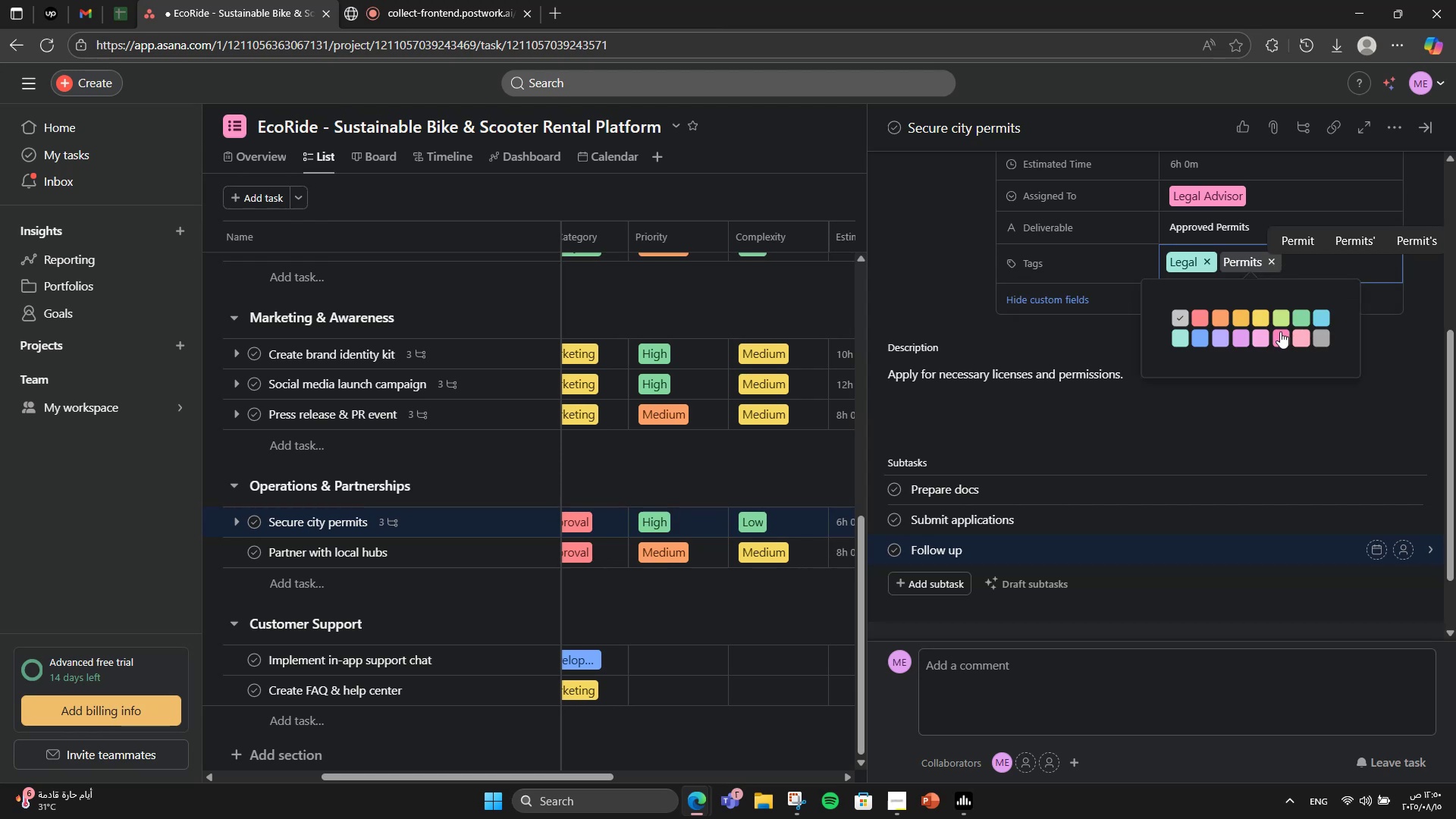 
left_click([1259, 338])
 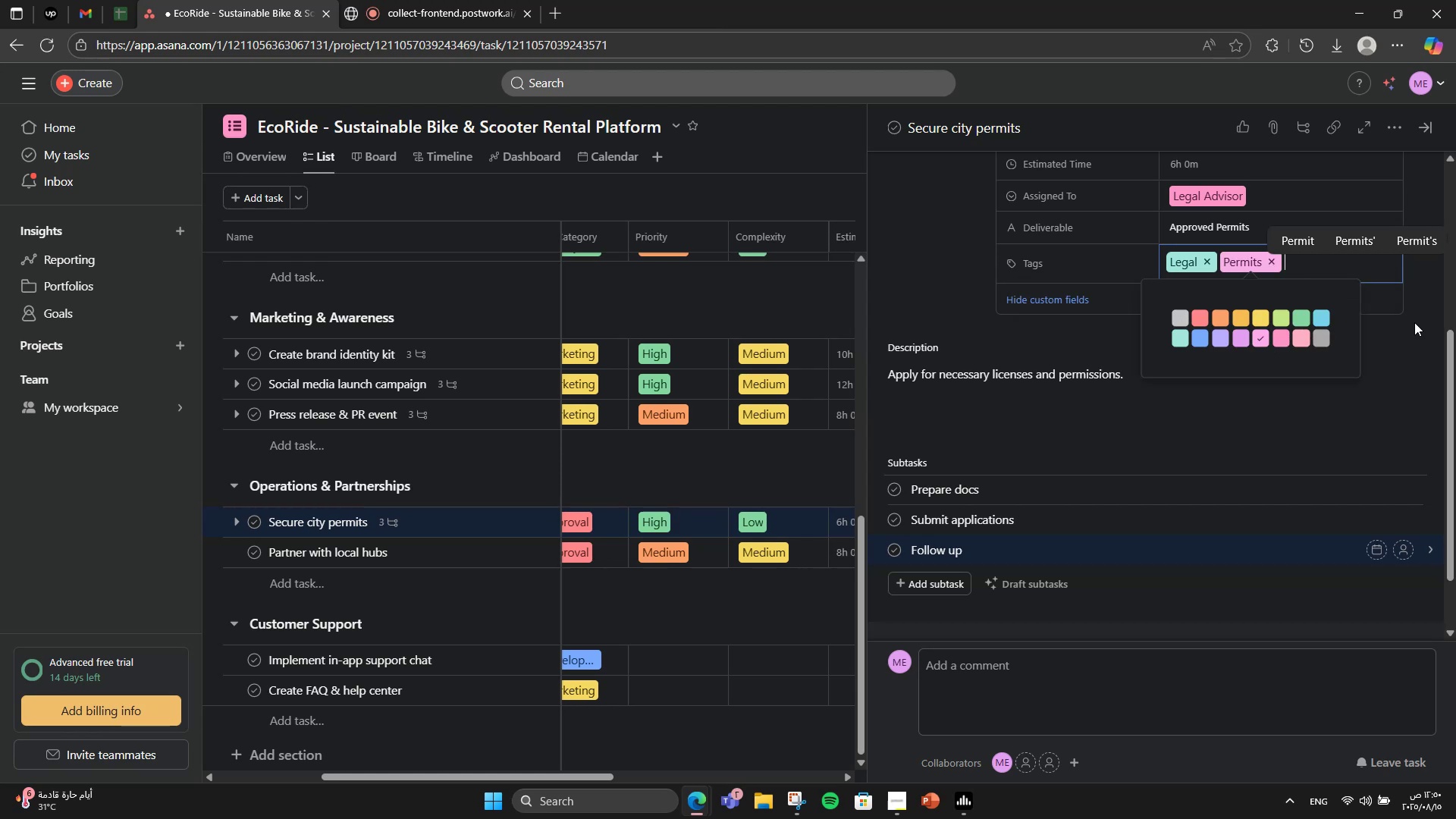 
type(Compliance)
 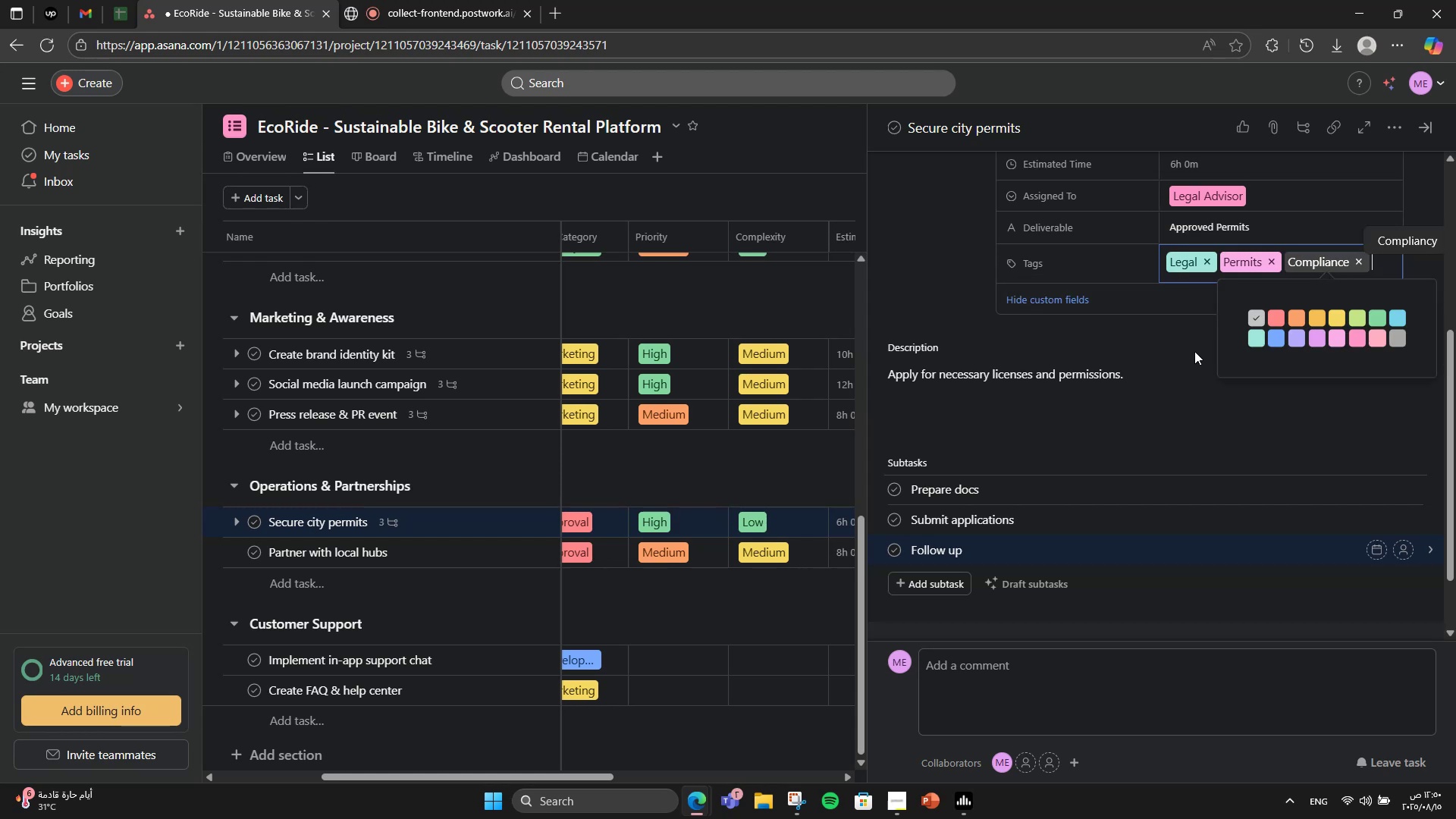 
left_click([1295, 344])
 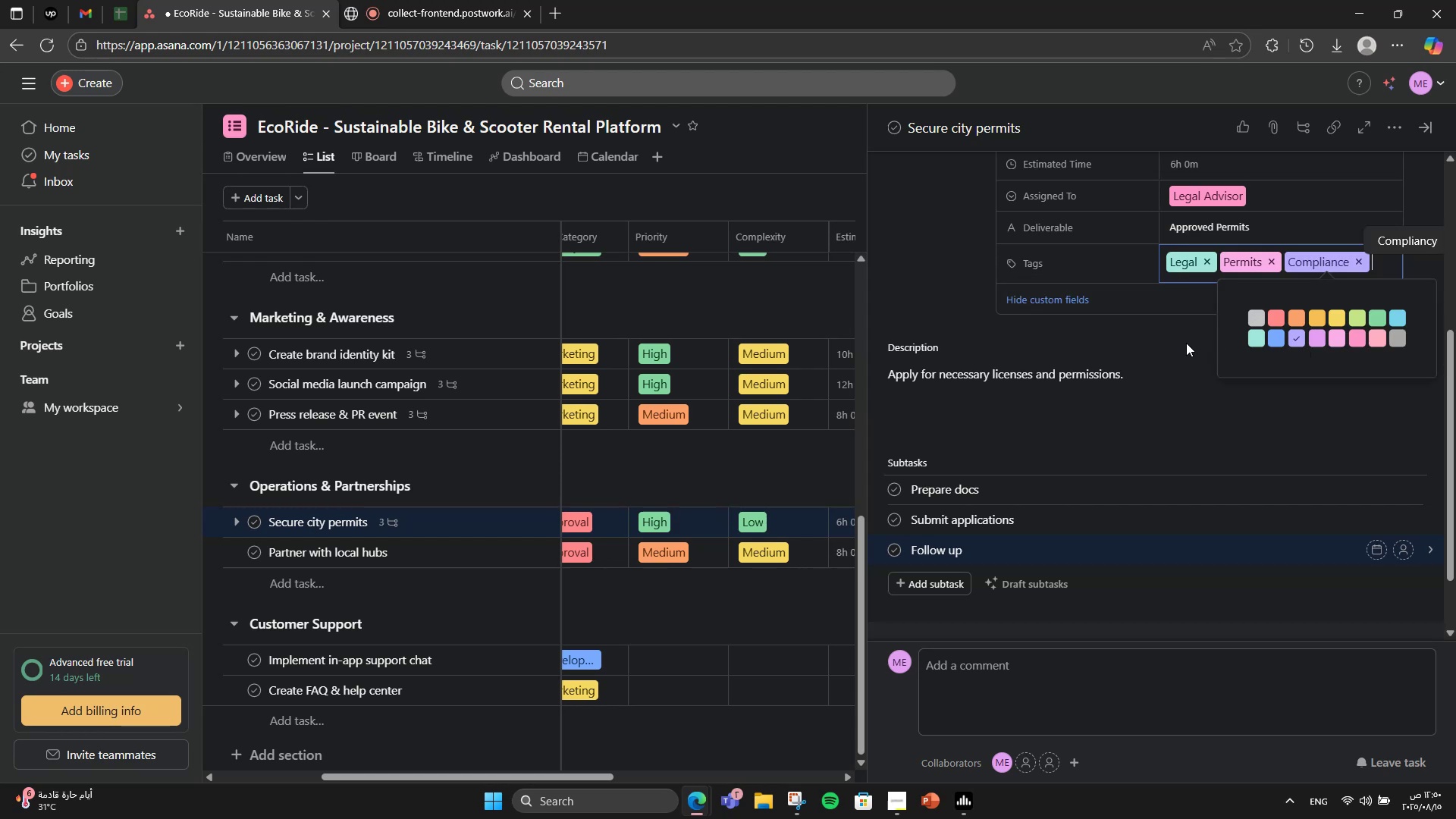 
left_click([1186, 343])
 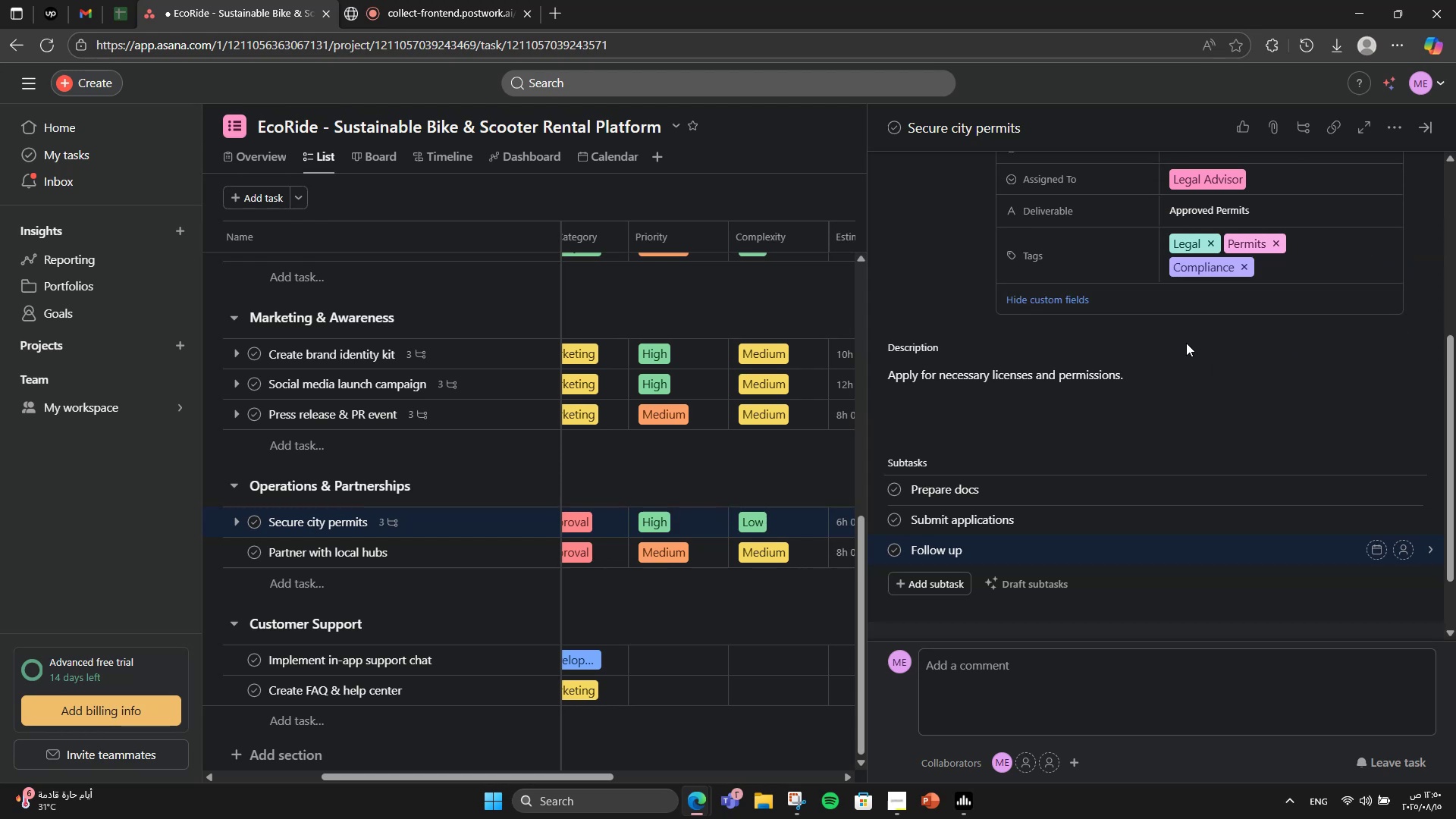 
scroll: coordinate [1186, 343], scroll_direction: down, amount: 2.0
 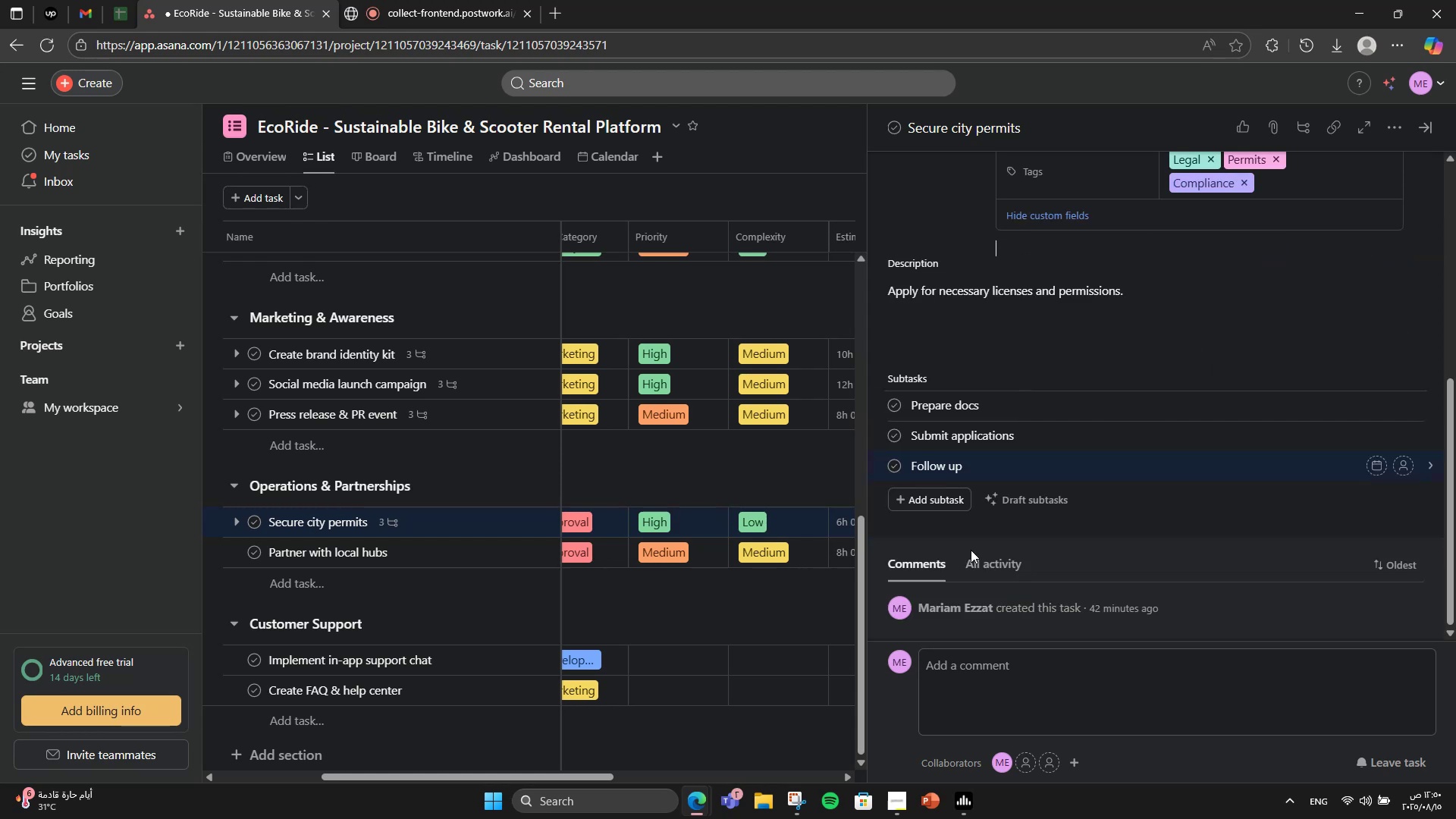 
scroll: coordinate [1328, 510], scroll_direction: up, amount: 3.0
 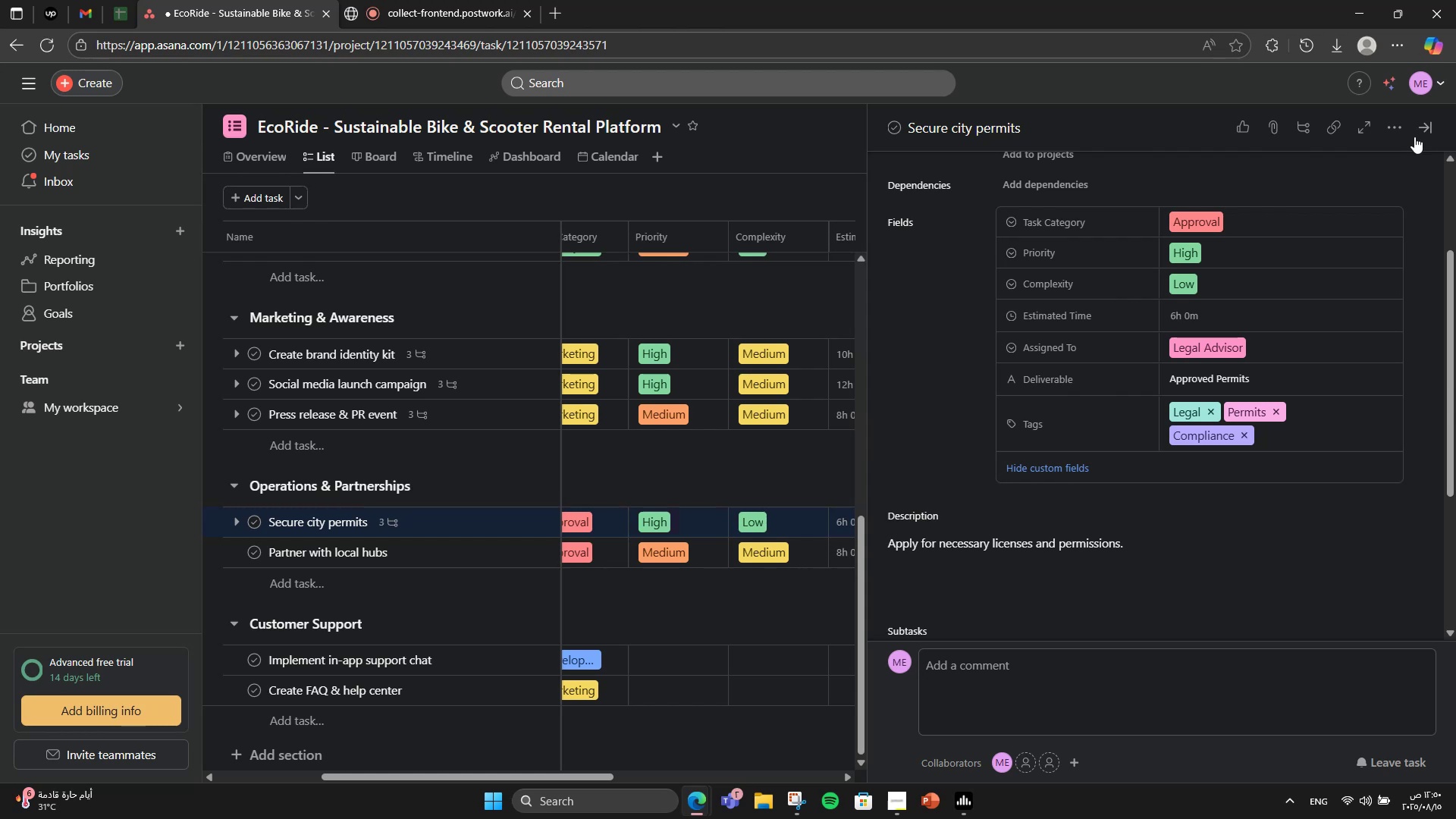 
left_click([1416, 135])
 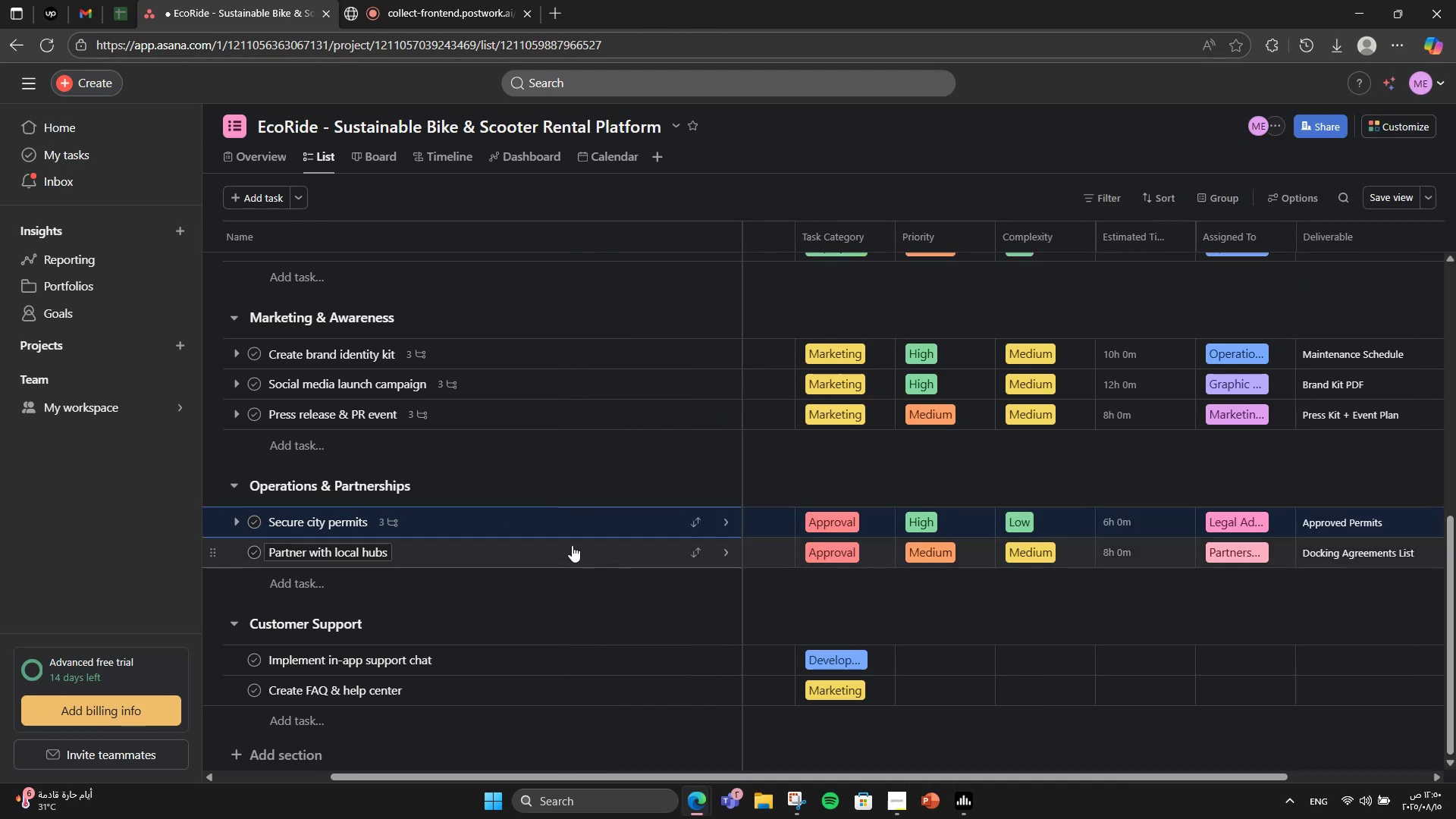 
left_click([571, 545])
 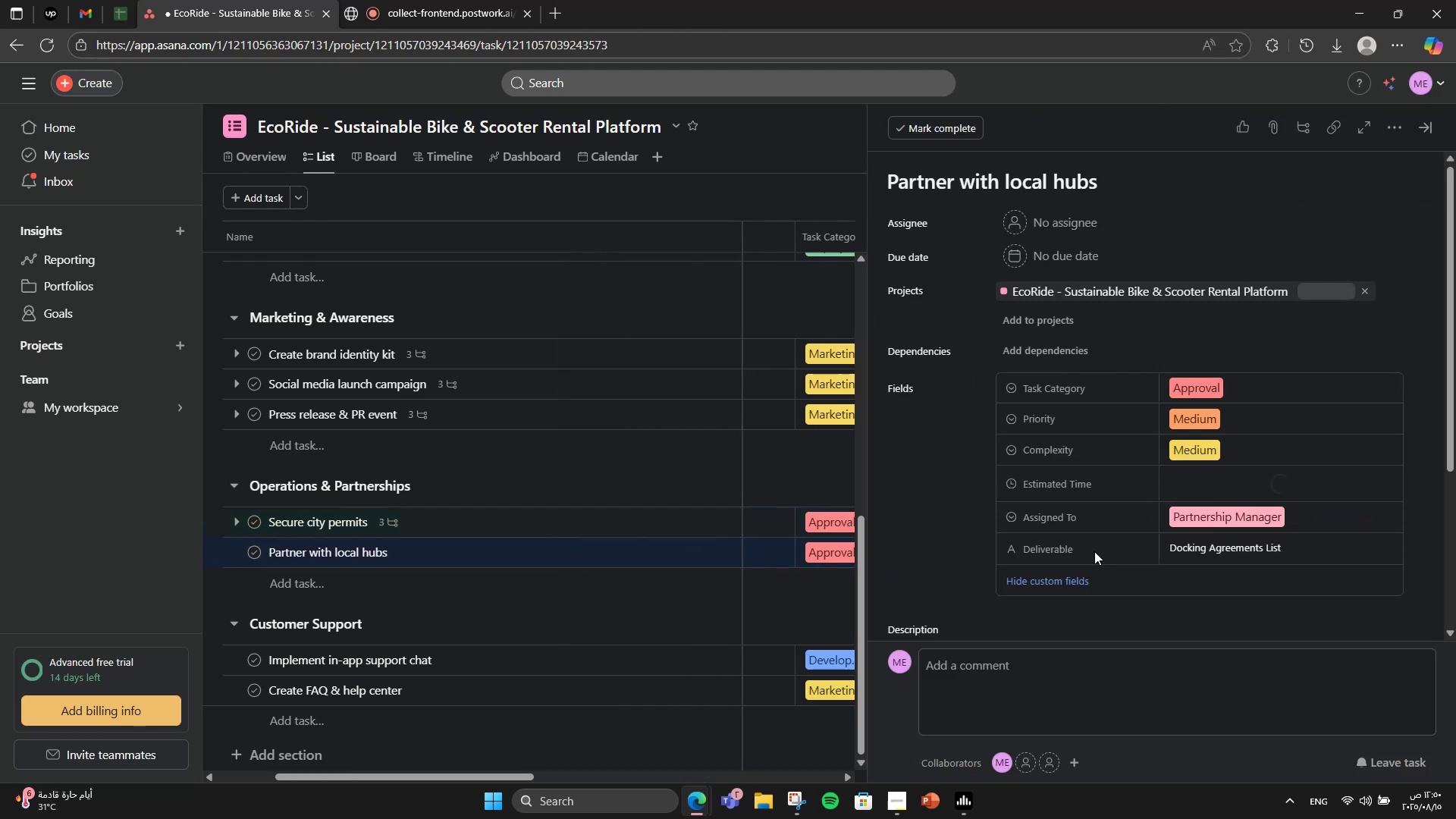 
scroll: coordinate [1094, 551], scroll_direction: down, amount: 2.0
 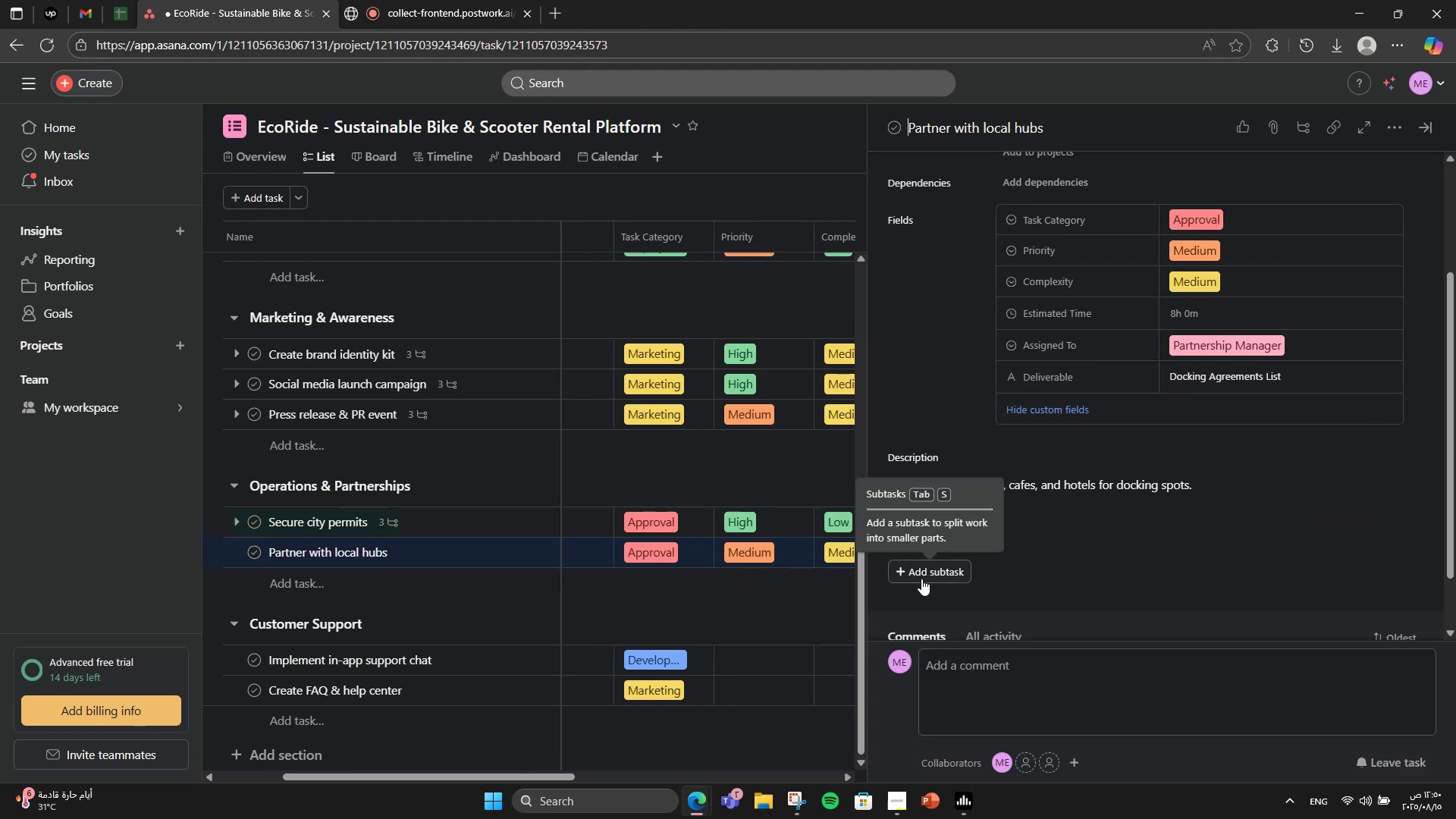 
left_click([922, 581])
 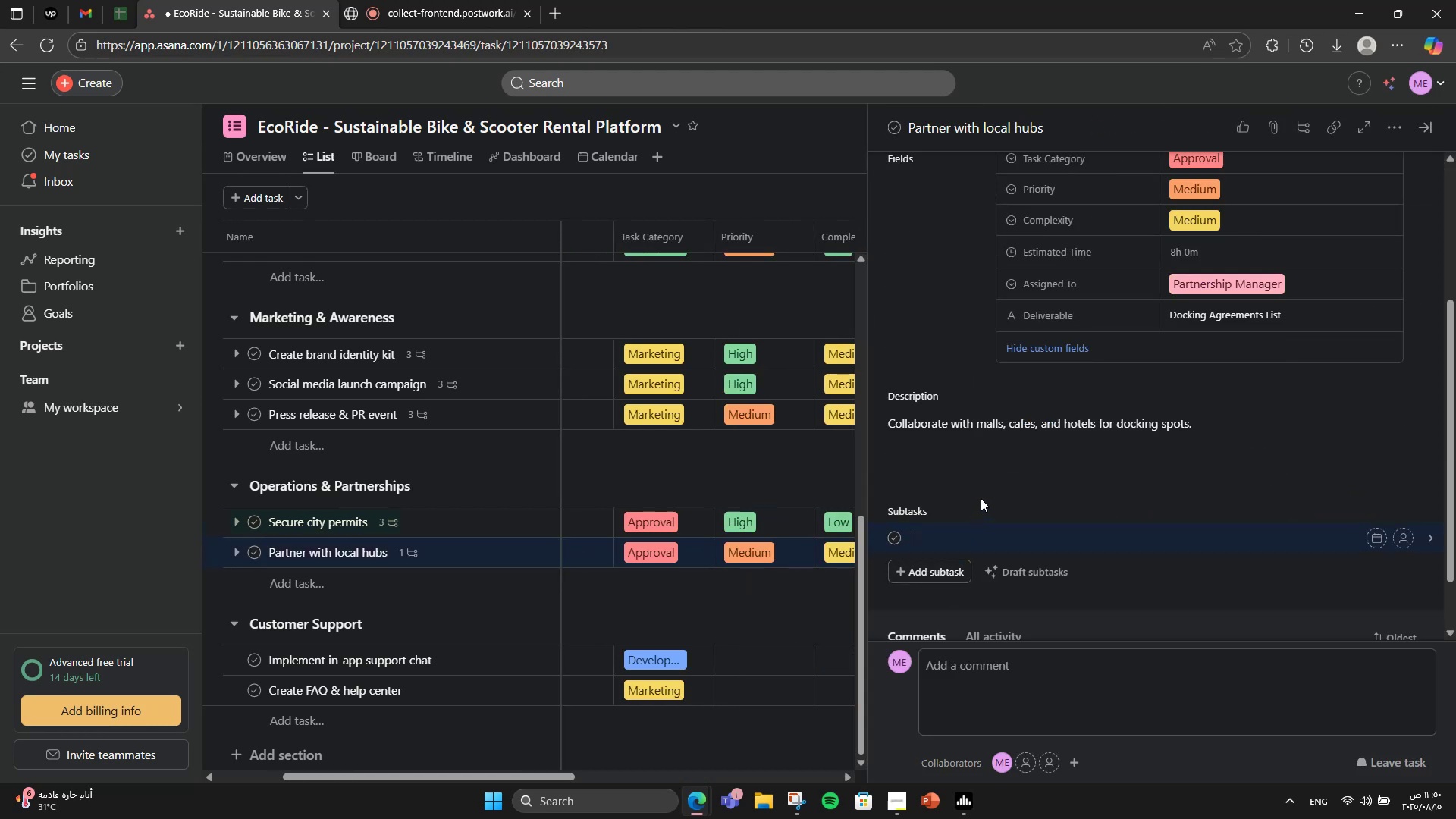 
type(Identity P)
key(Backspace)
type(partners)
 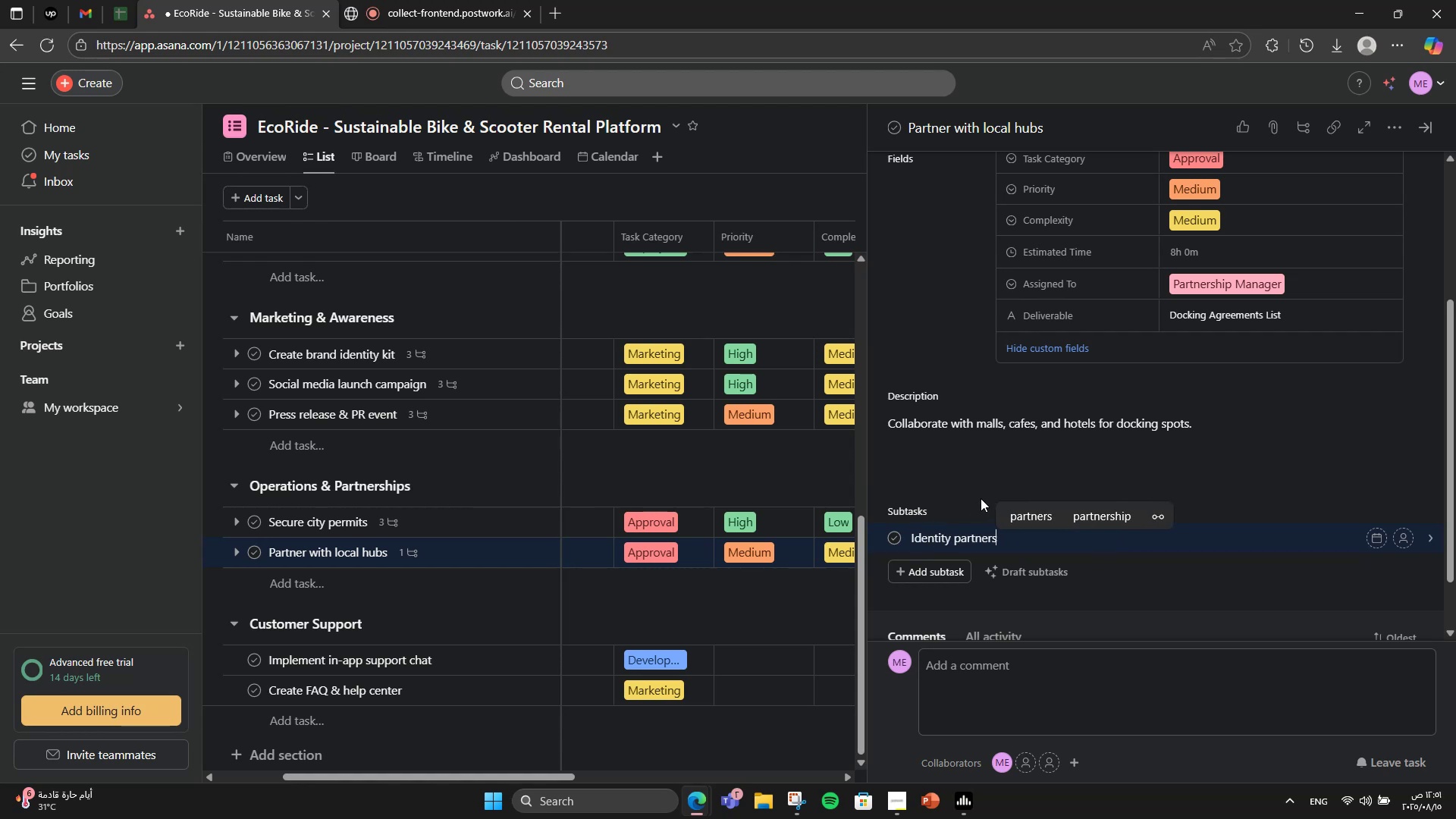 
key(Enter)
 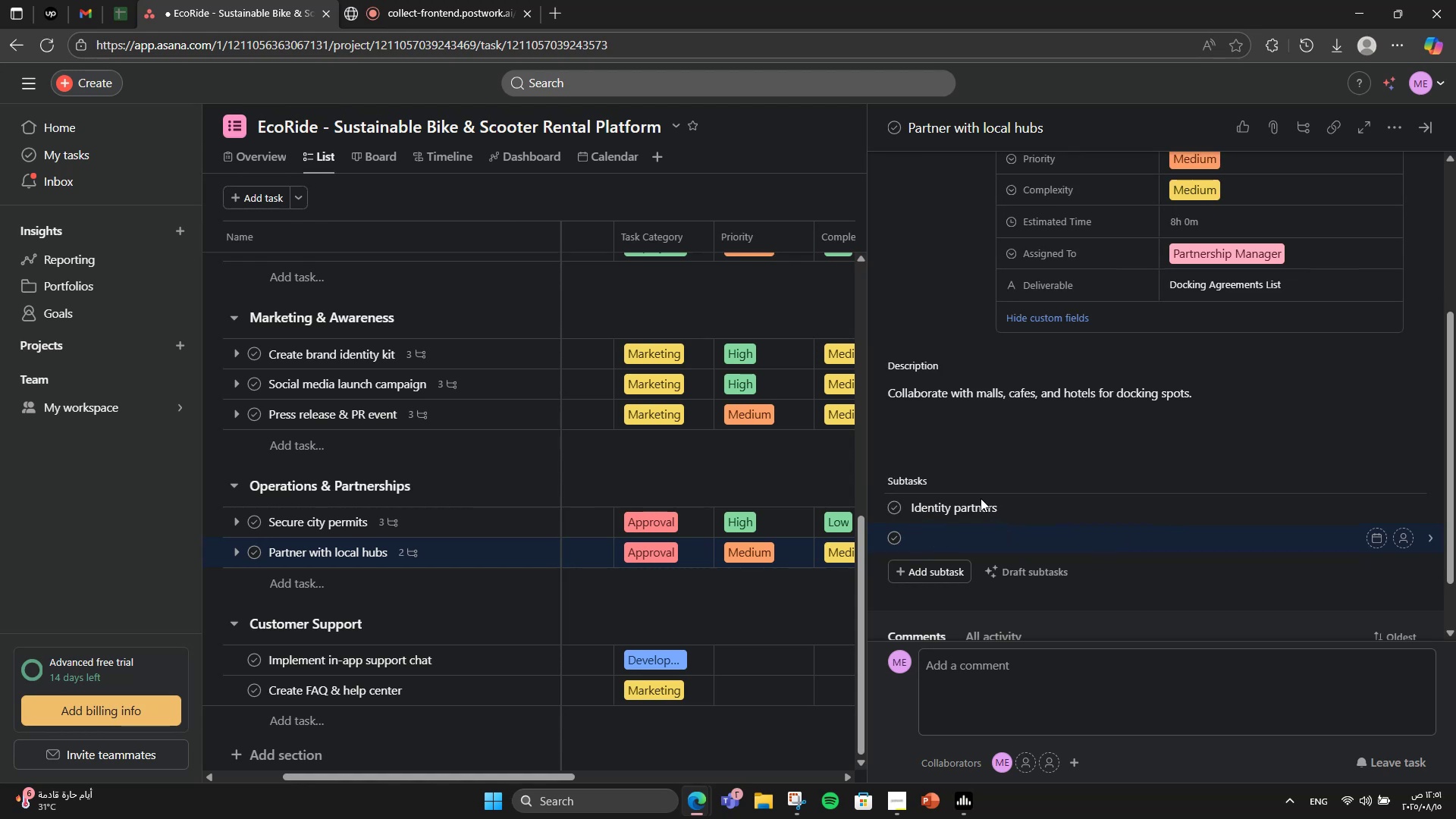 
type(Negotiay)
key(Backspace)
type(te deals)
 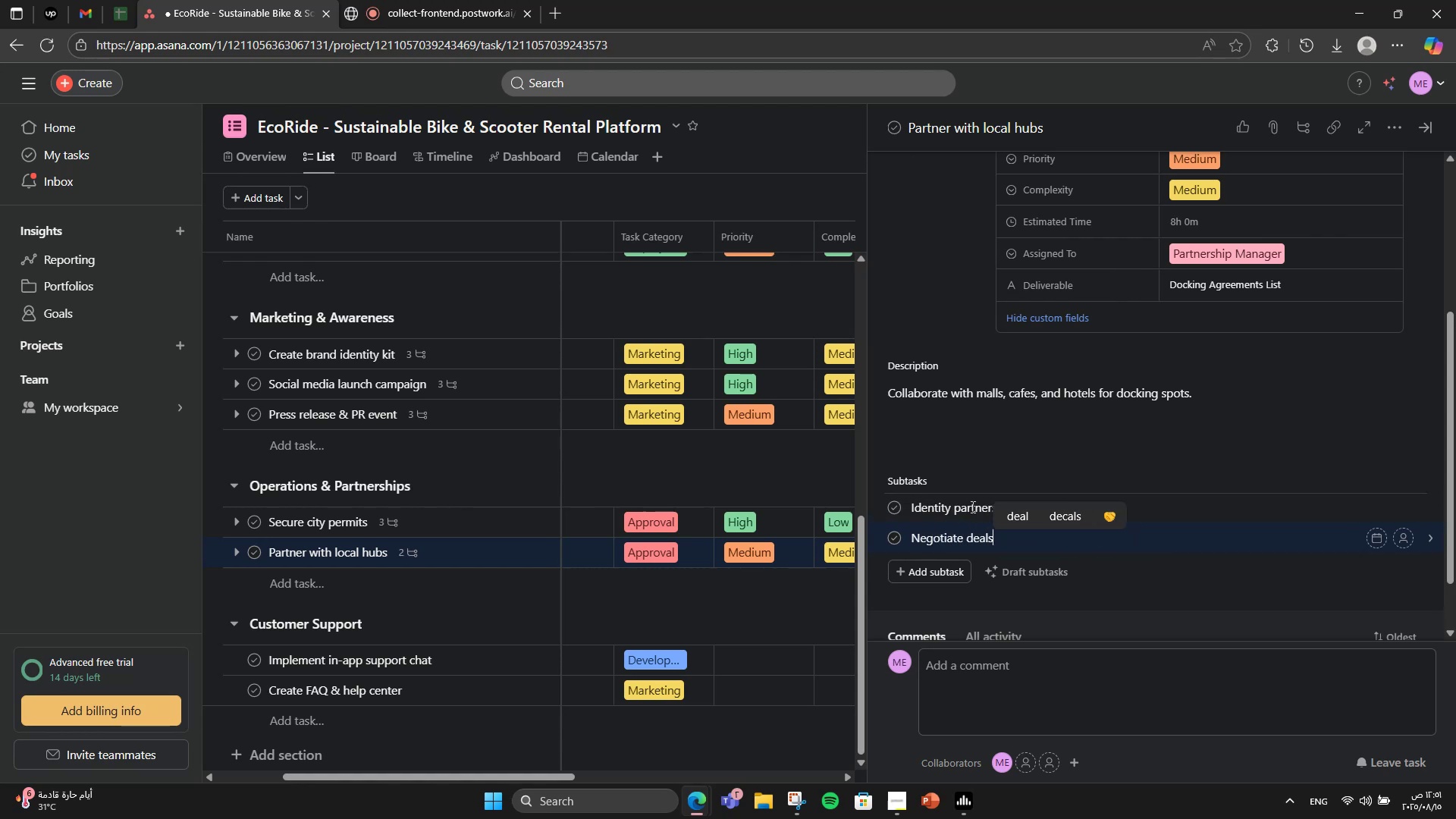 
key(Enter)
 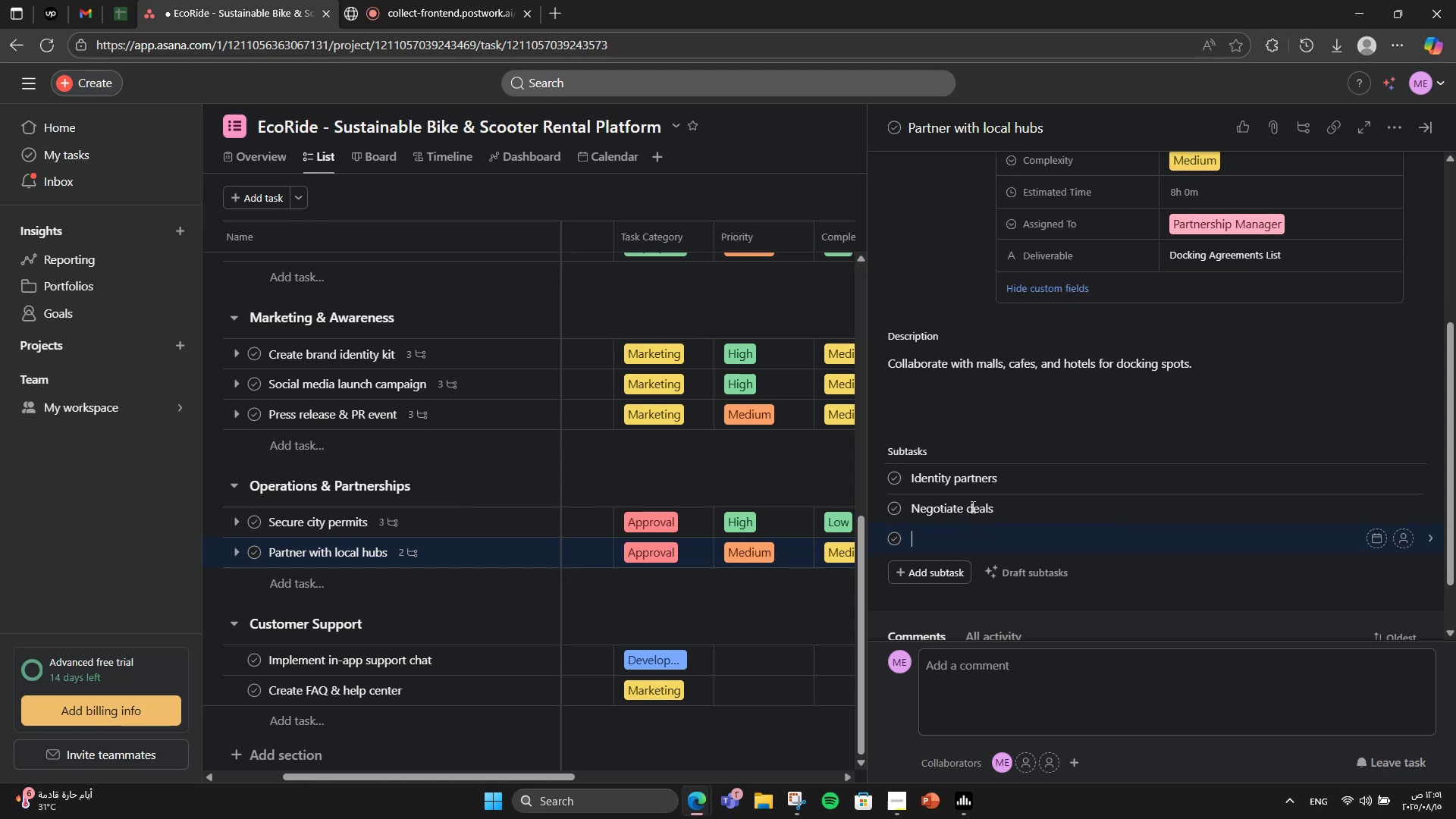 
type(Sign contracts)
 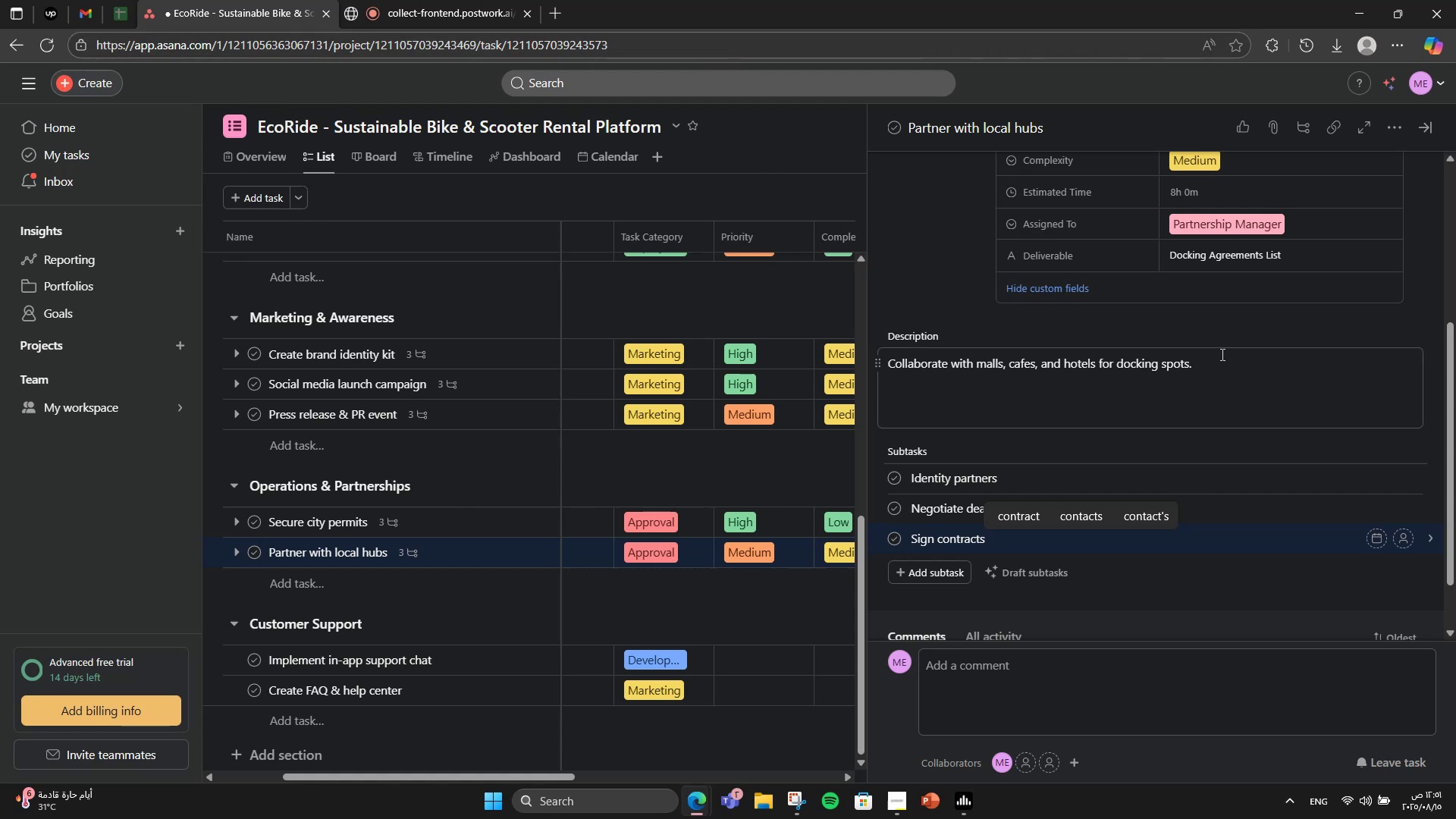 
wait(6.58)
 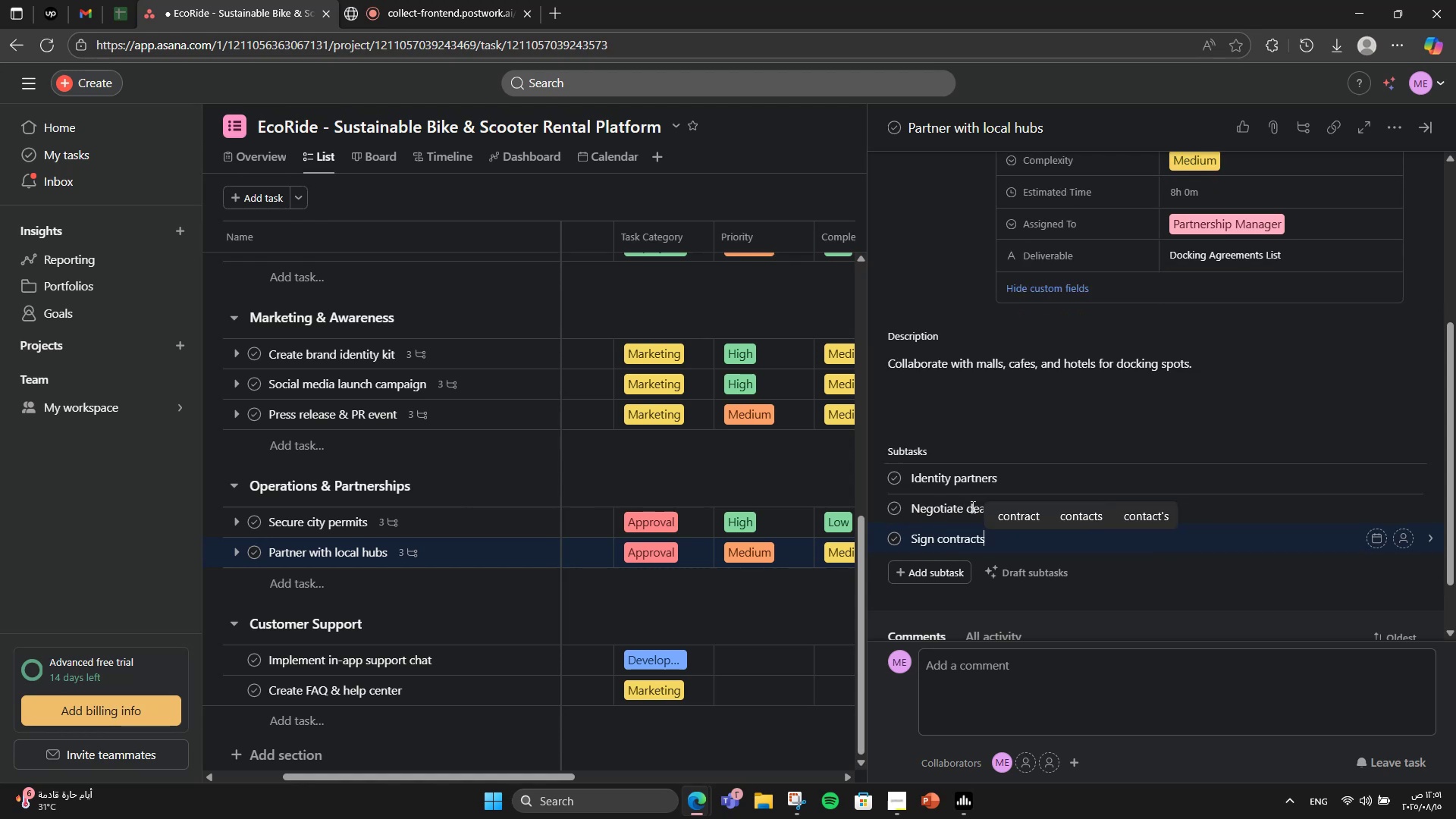 
left_click([1391, 139])
 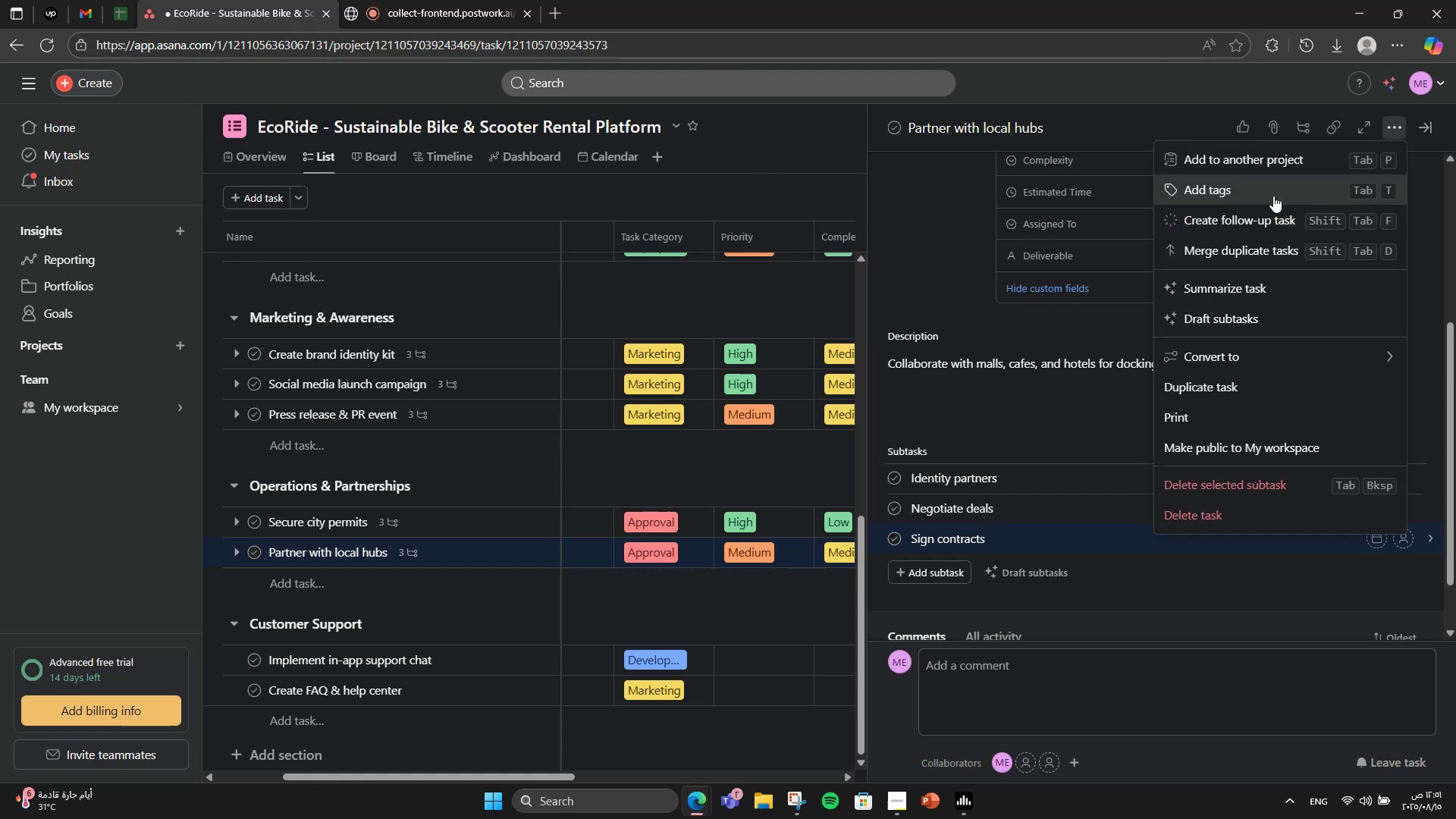 
left_click([1273, 196])
 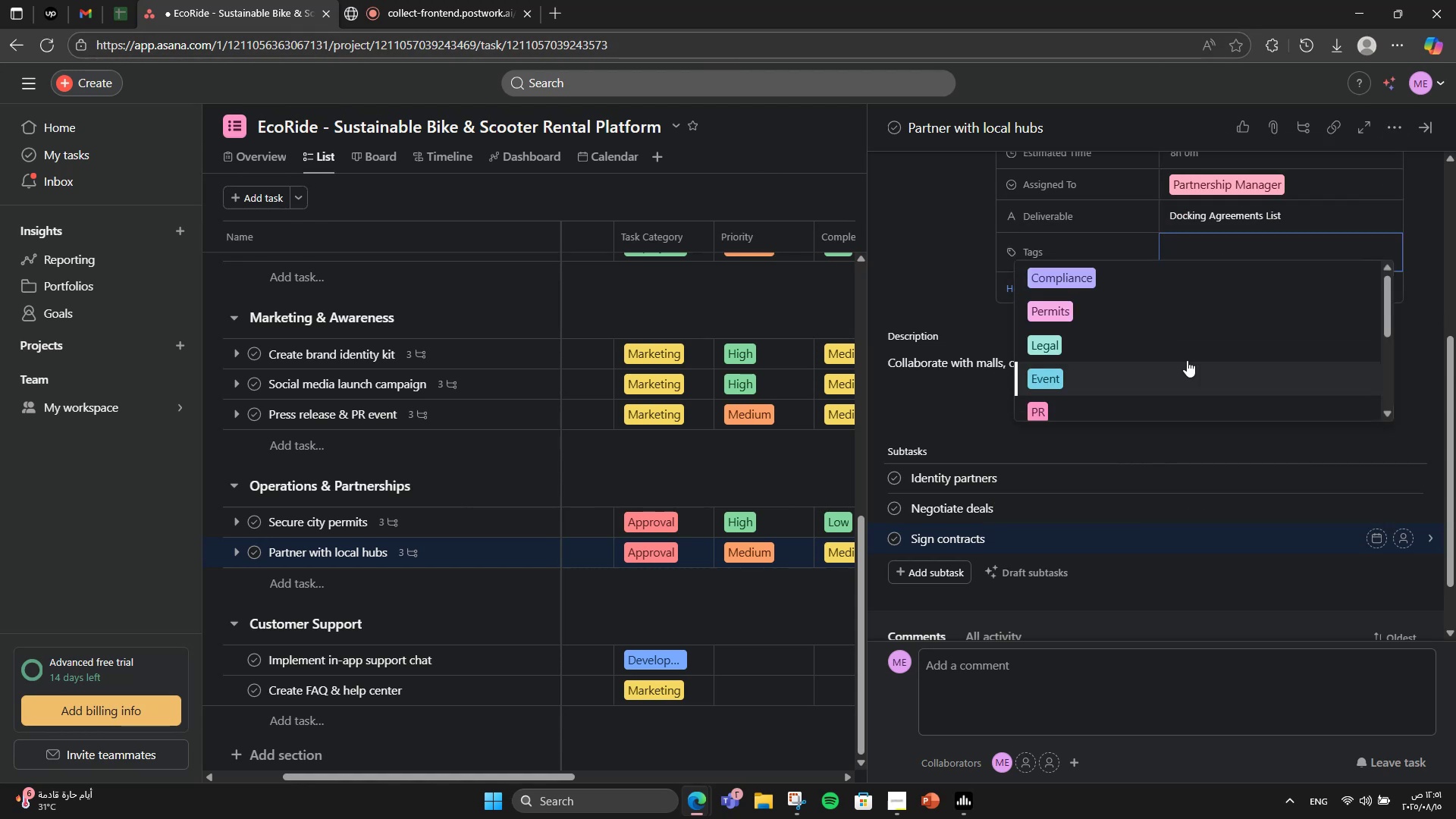 
scroll: coordinate [1188, 293], scroll_direction: up, amount: 3.0
 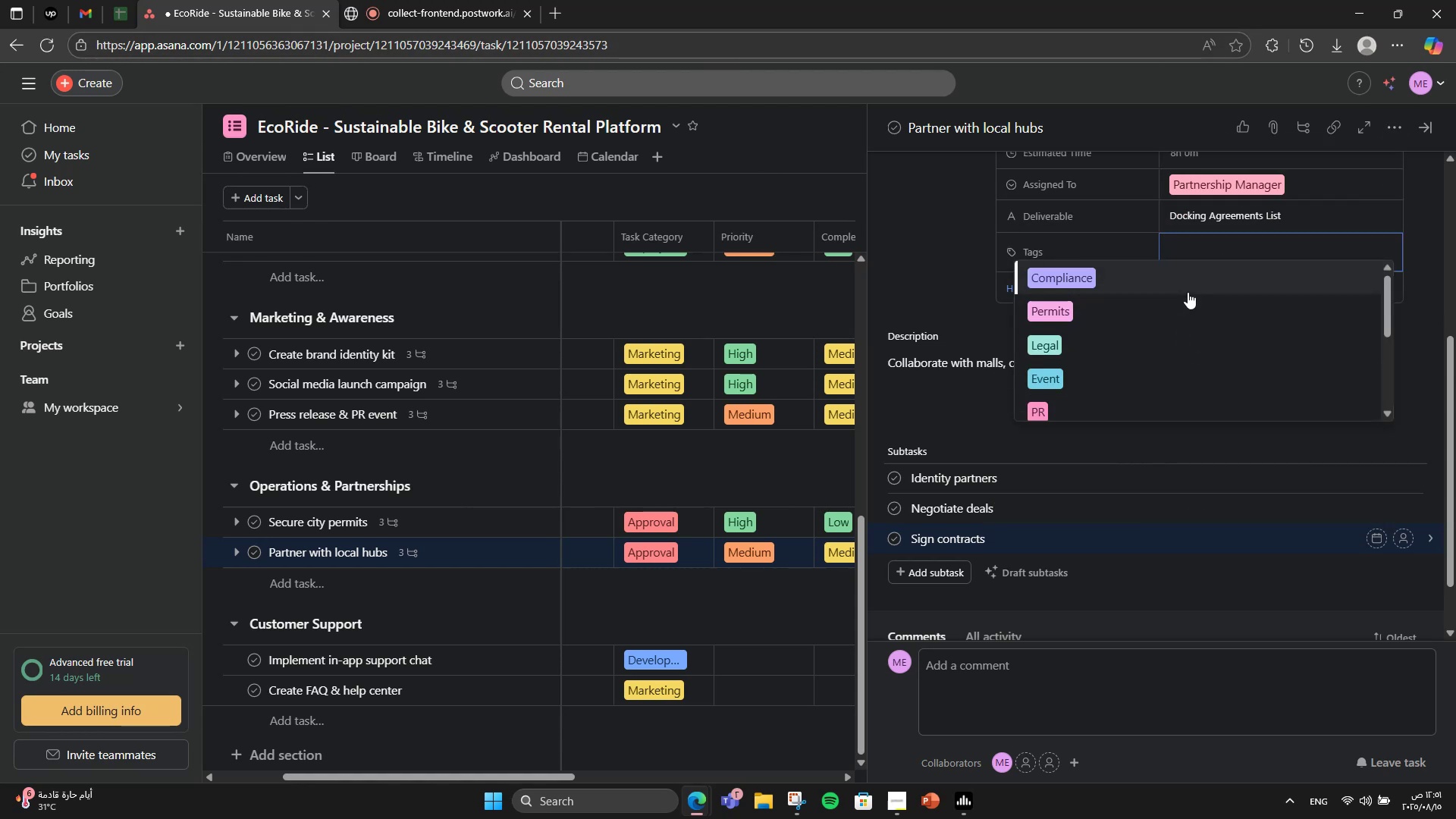 
type(Partner)
 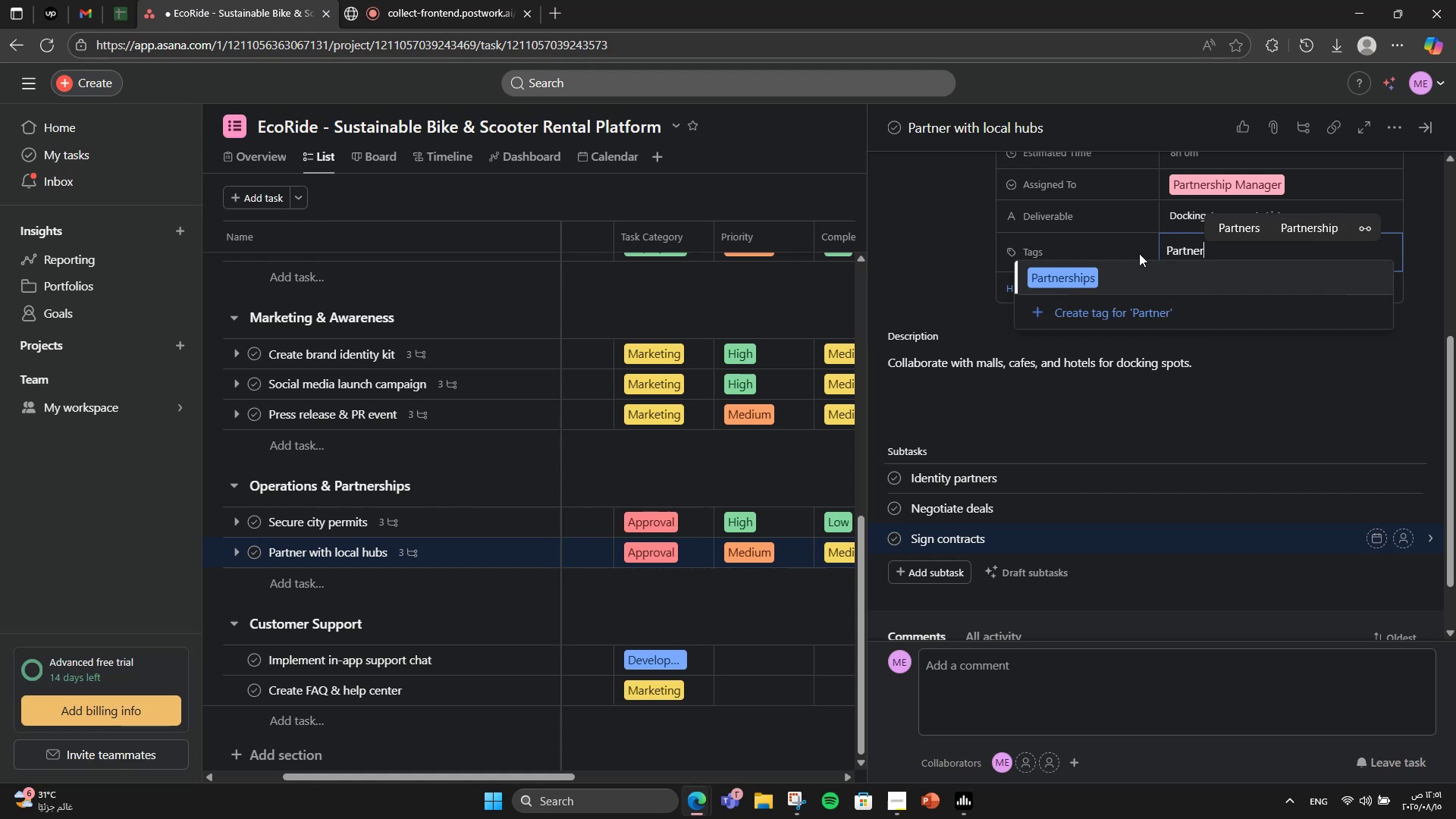 
left_click([1134, 268])
 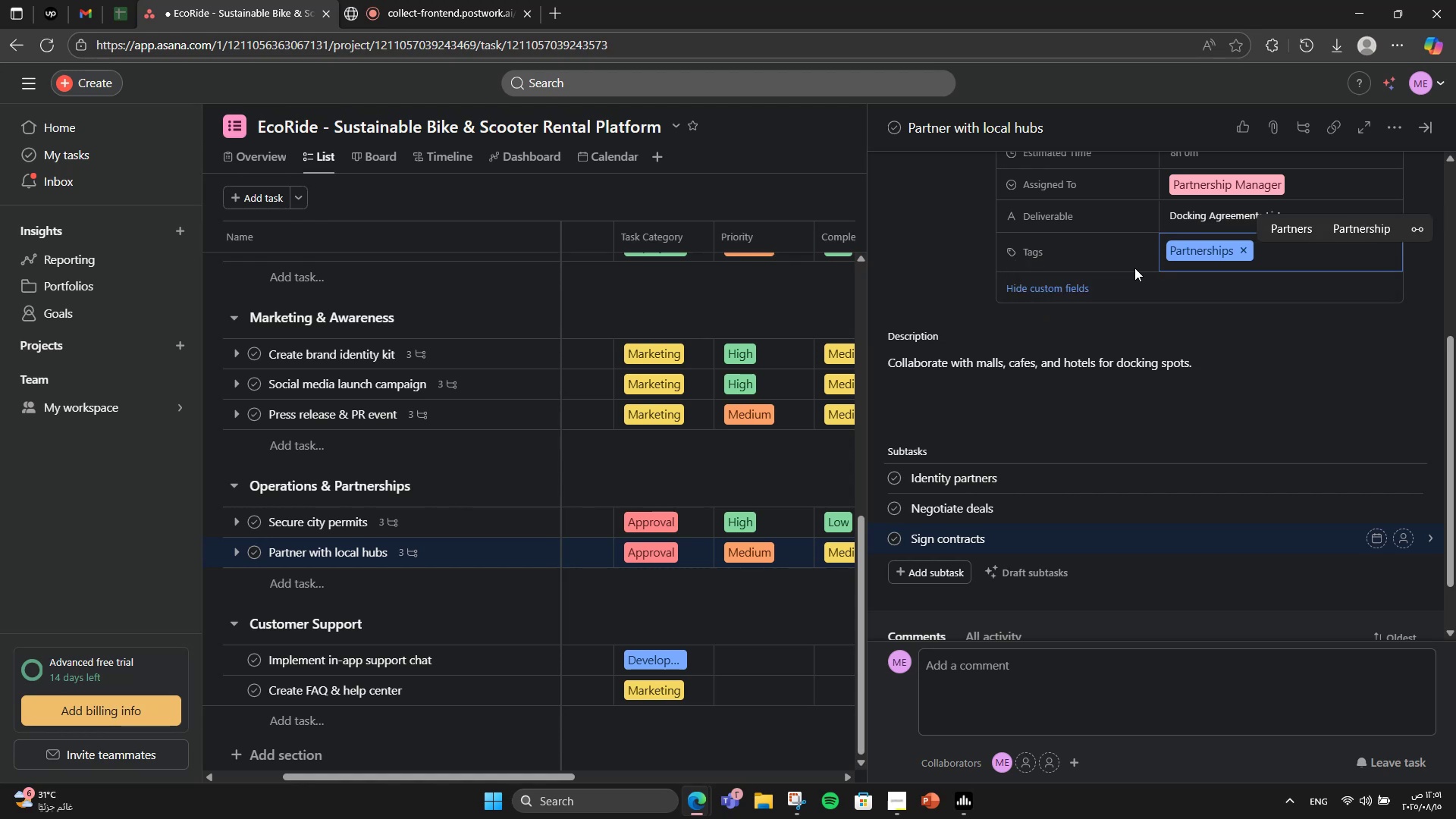 
type(Operations)
 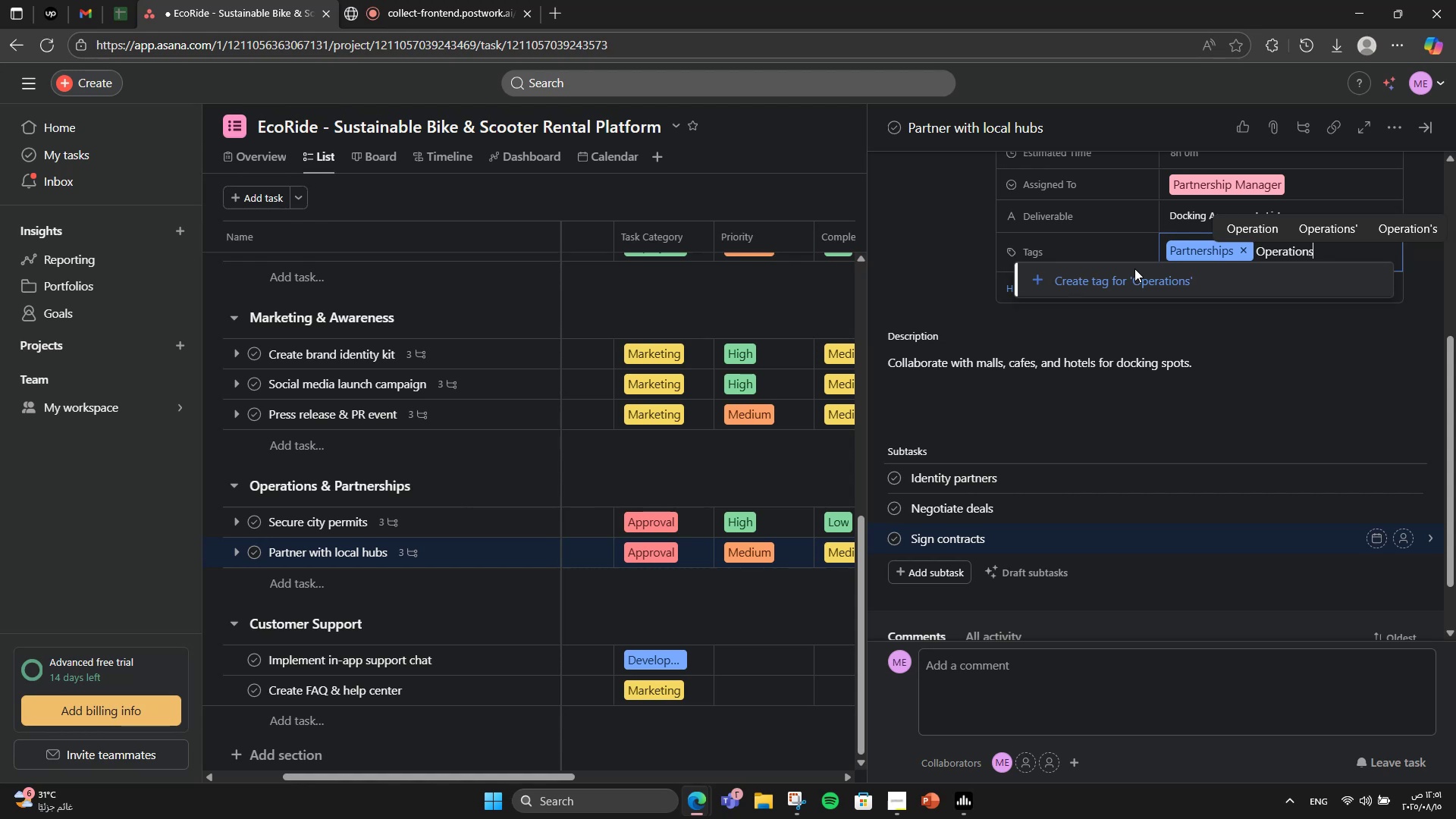 
left_click([1121, 296])
 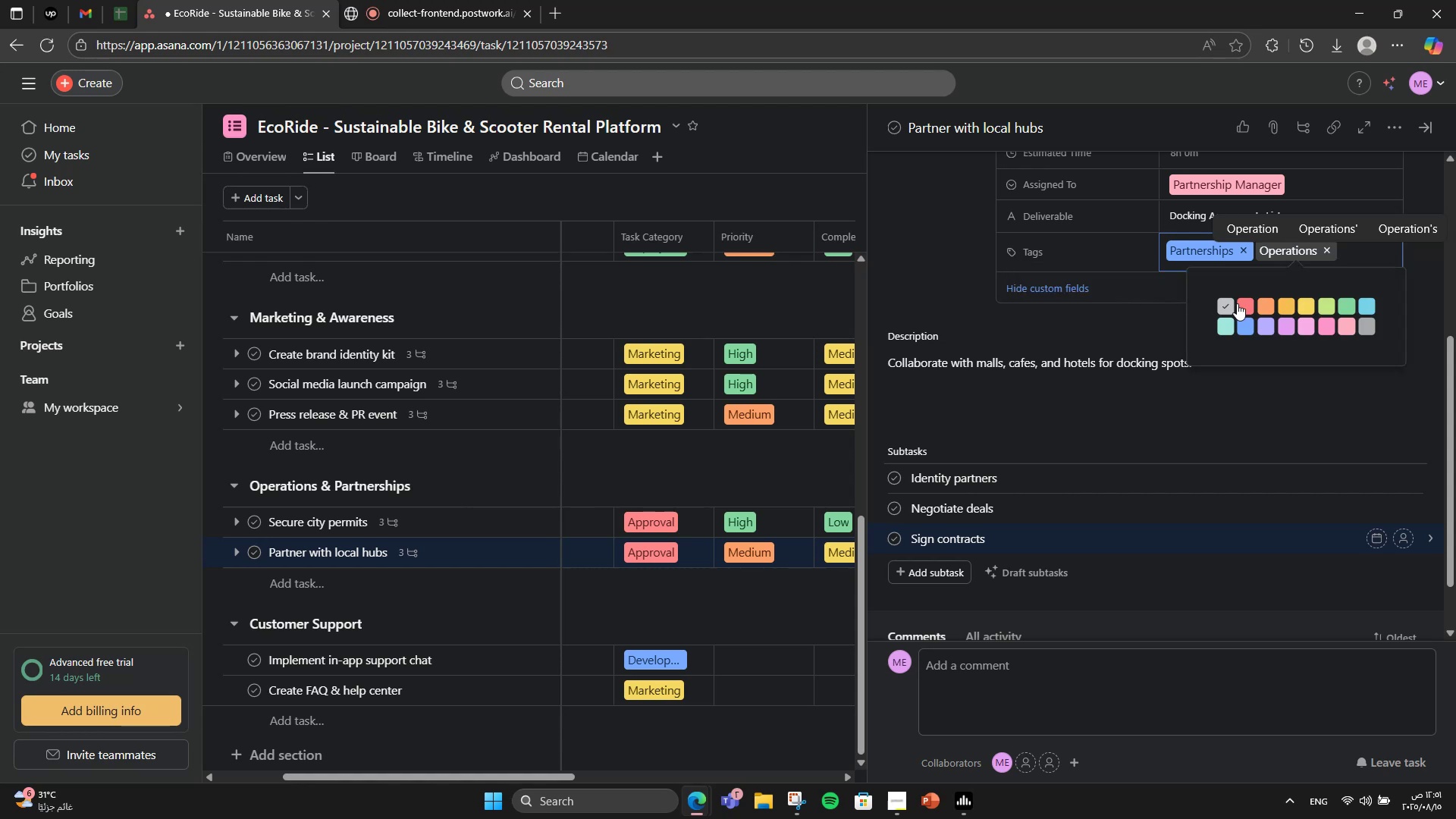 
double_click([1238, 303])
 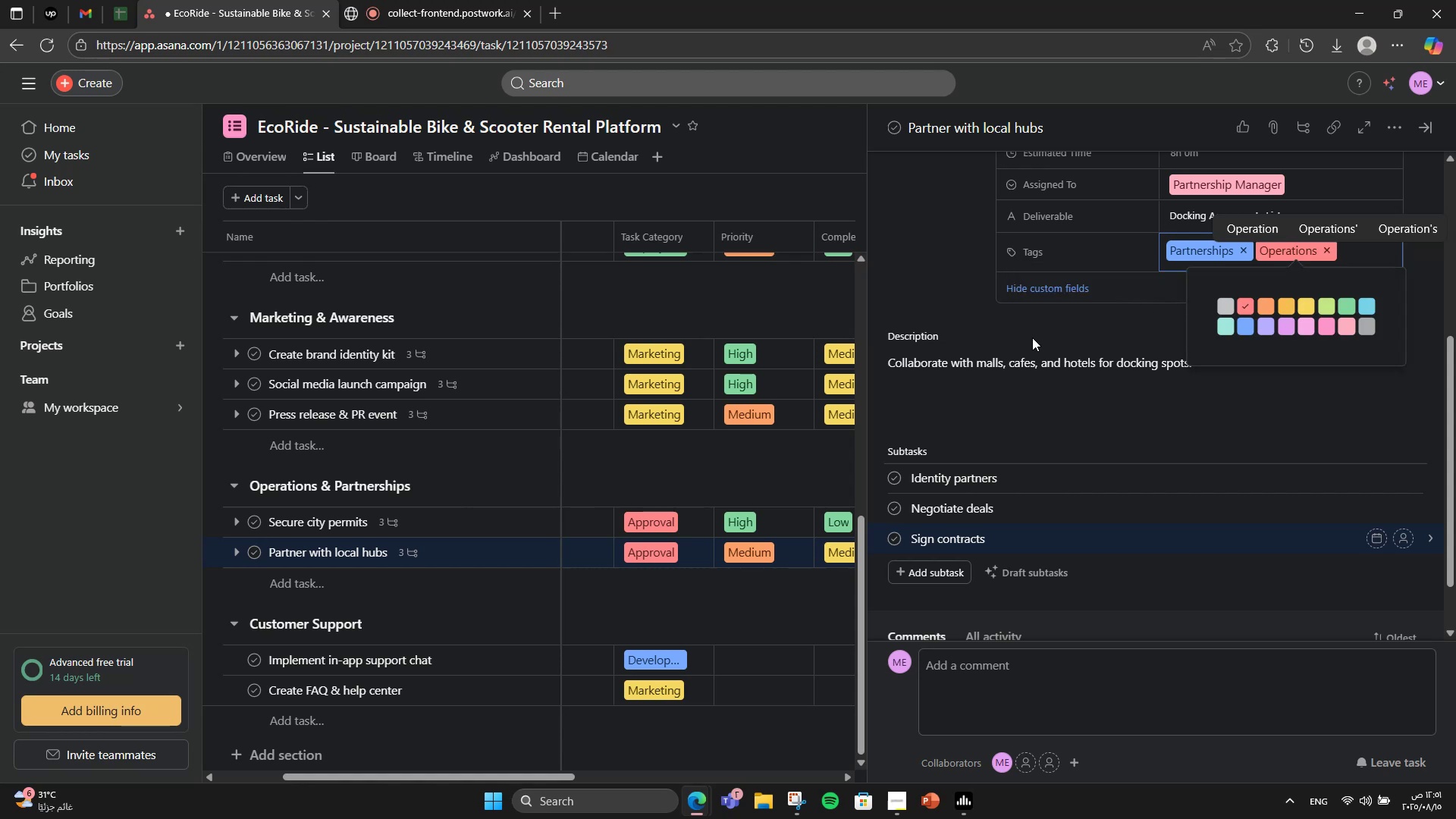 
left_click([1017, 327])
 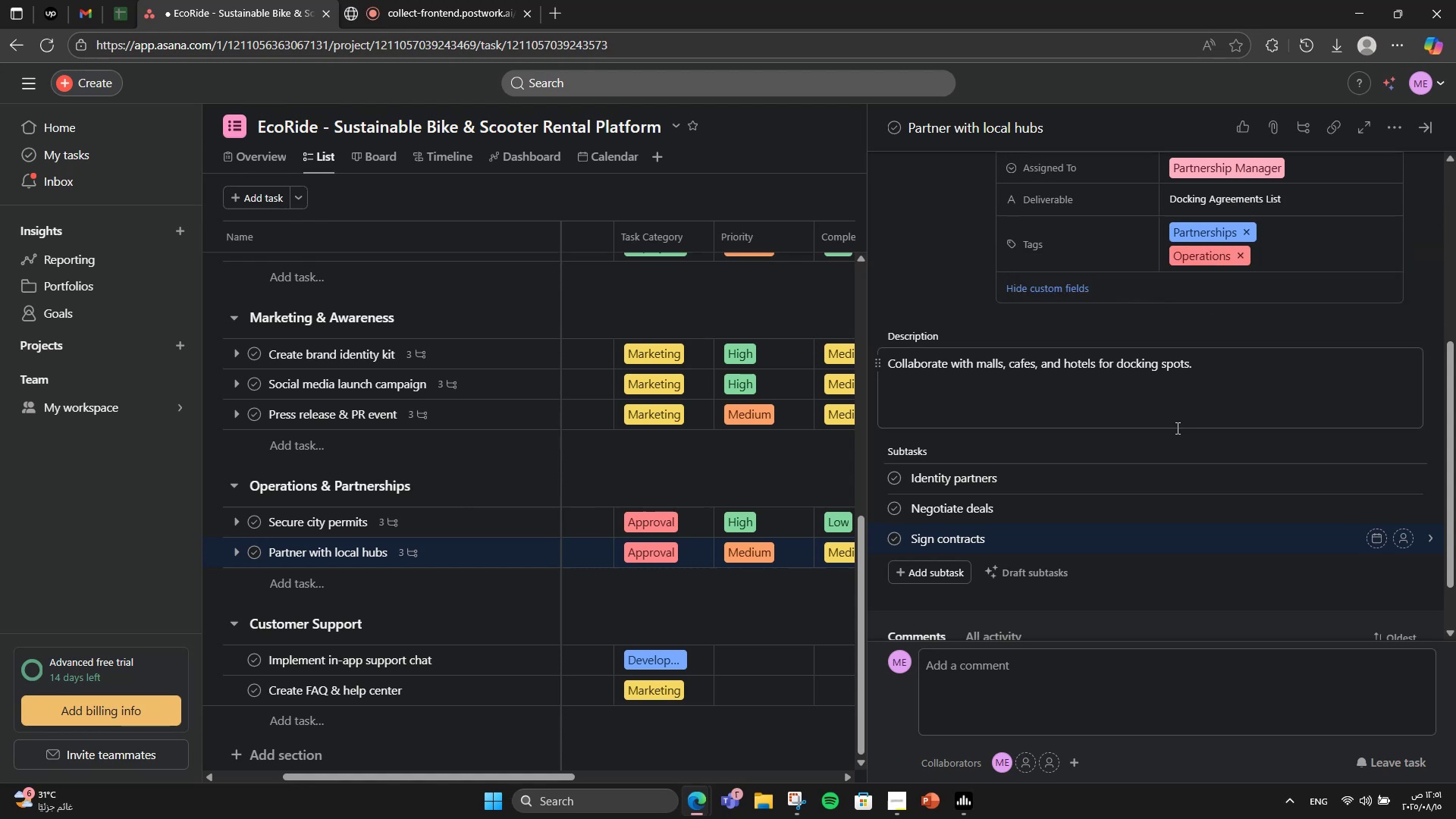 
wait(5.42)
 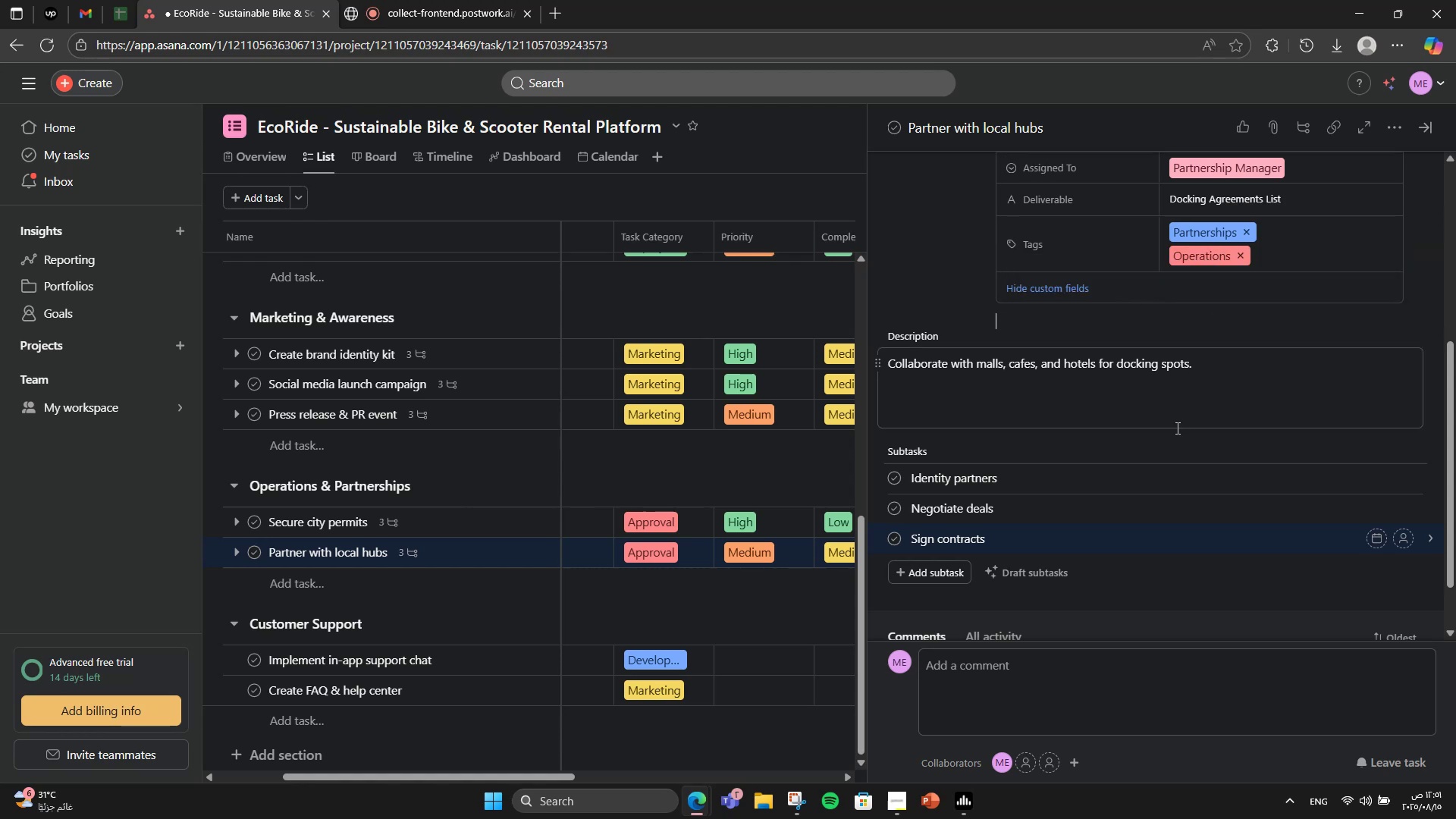 
left_click([469, 652])
 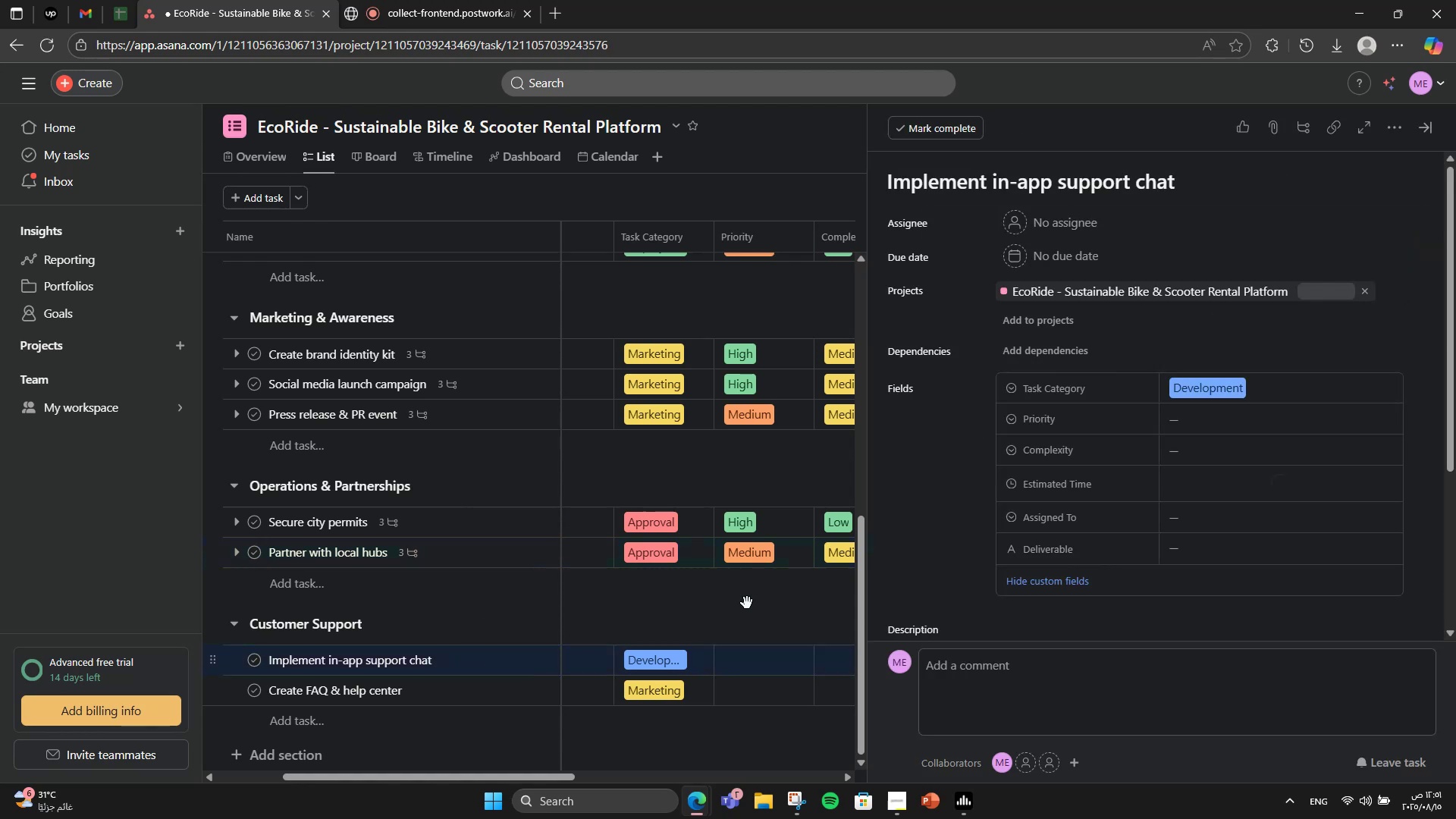 
scroll: coordinate [741, 568], scroll_direction: down, amount: 3.0
 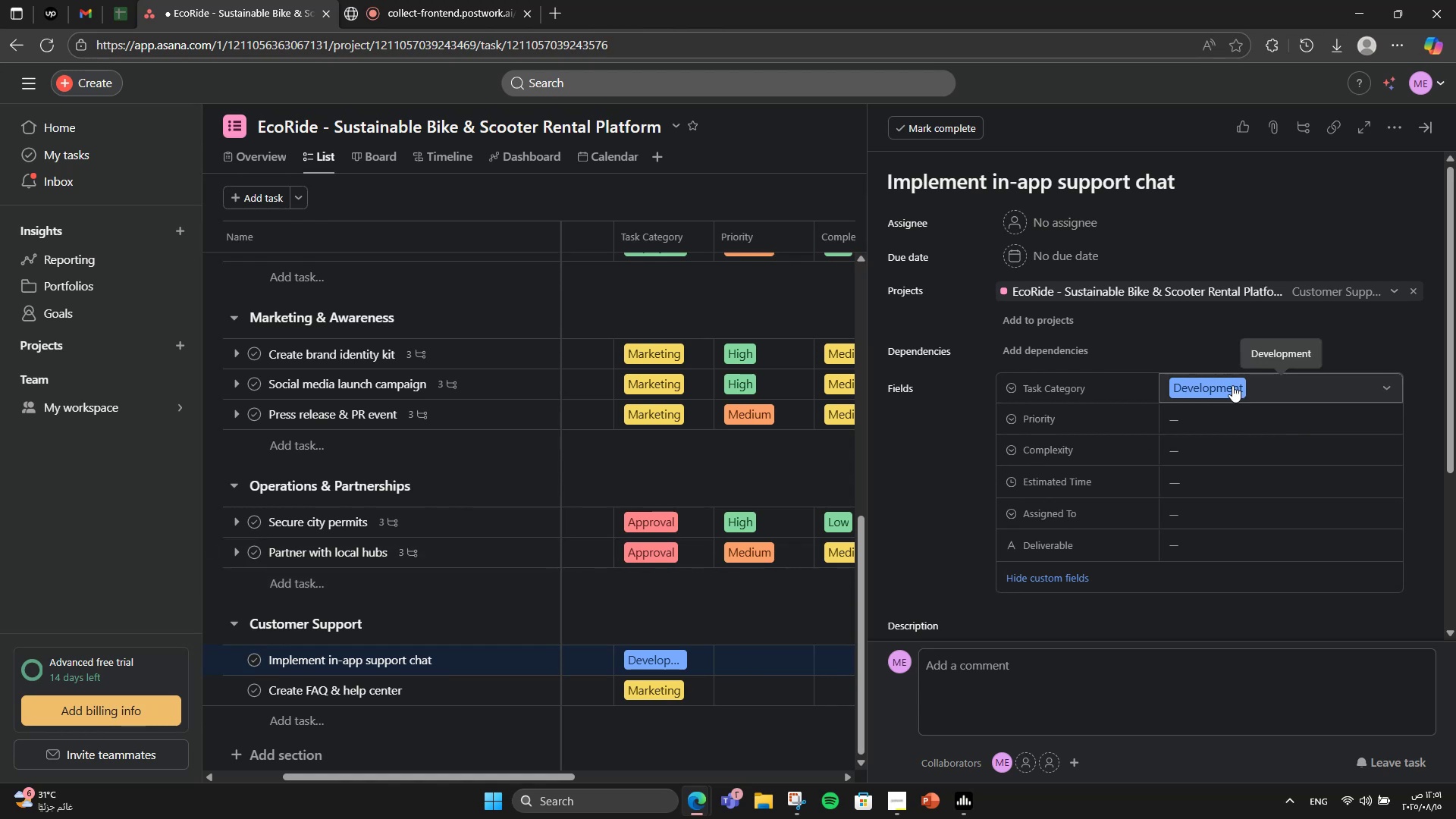 
left_click([1231, 404])
 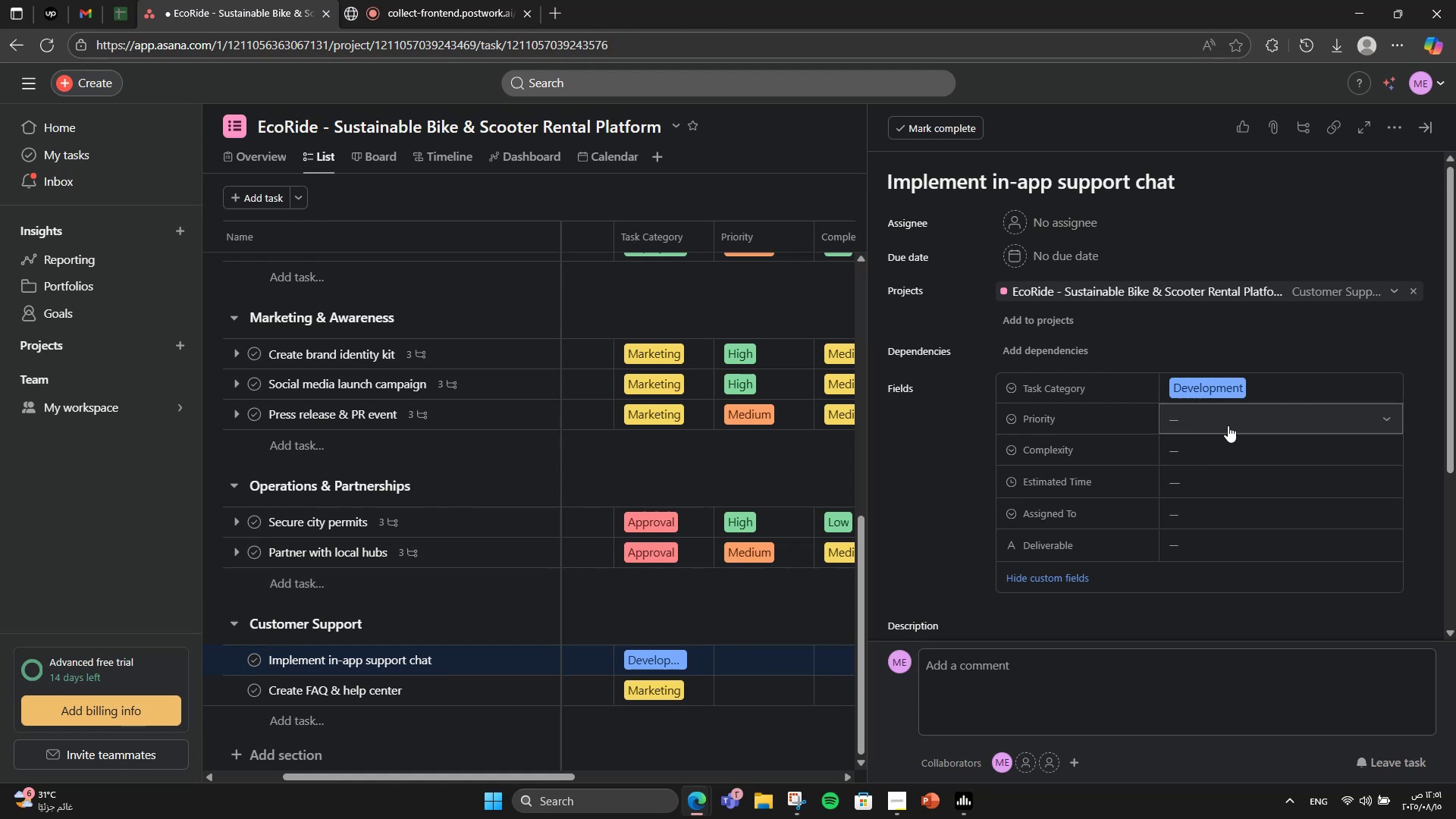 
left_click([1228, 425])
 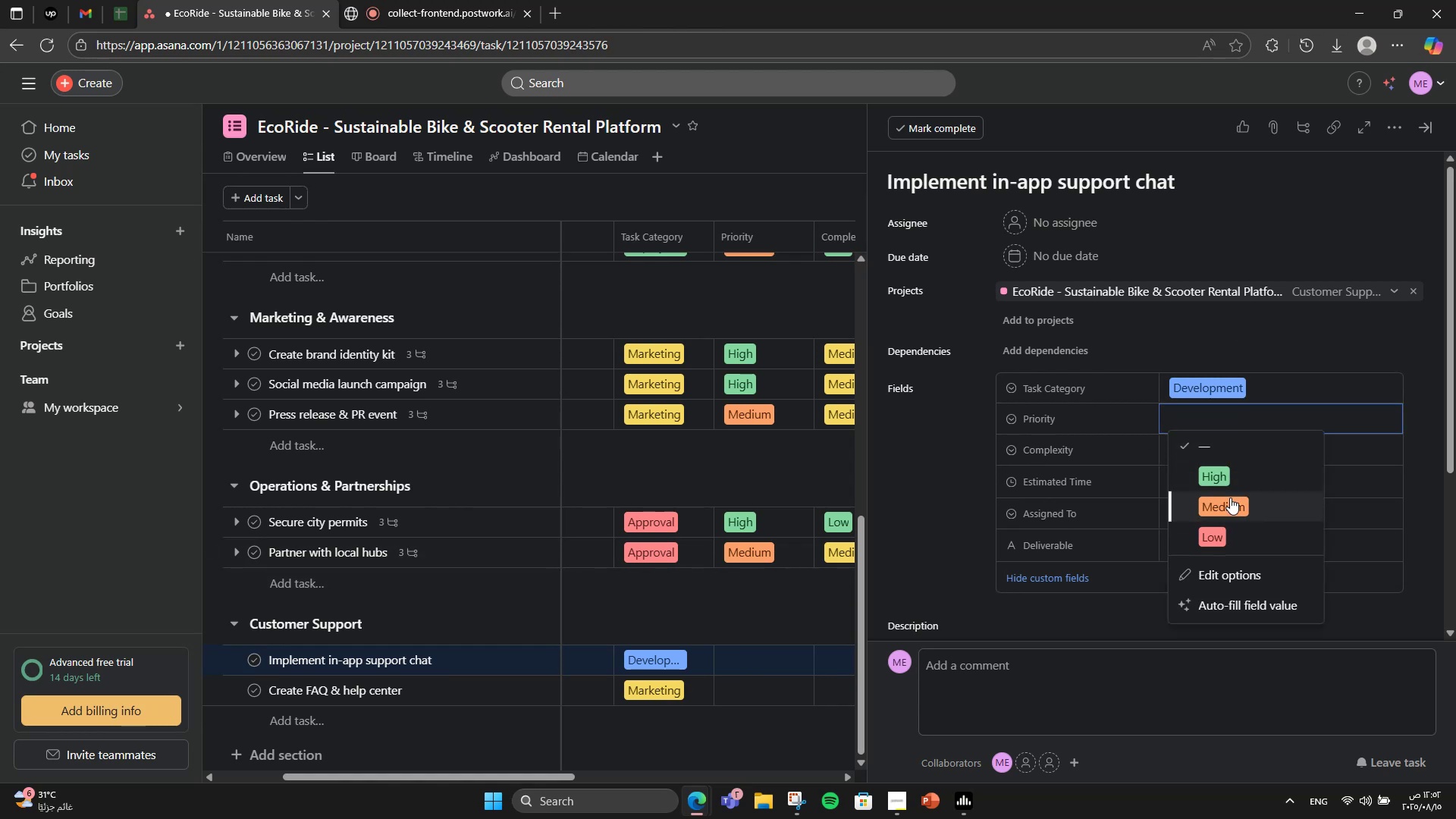 
left_click([1230, 497])
 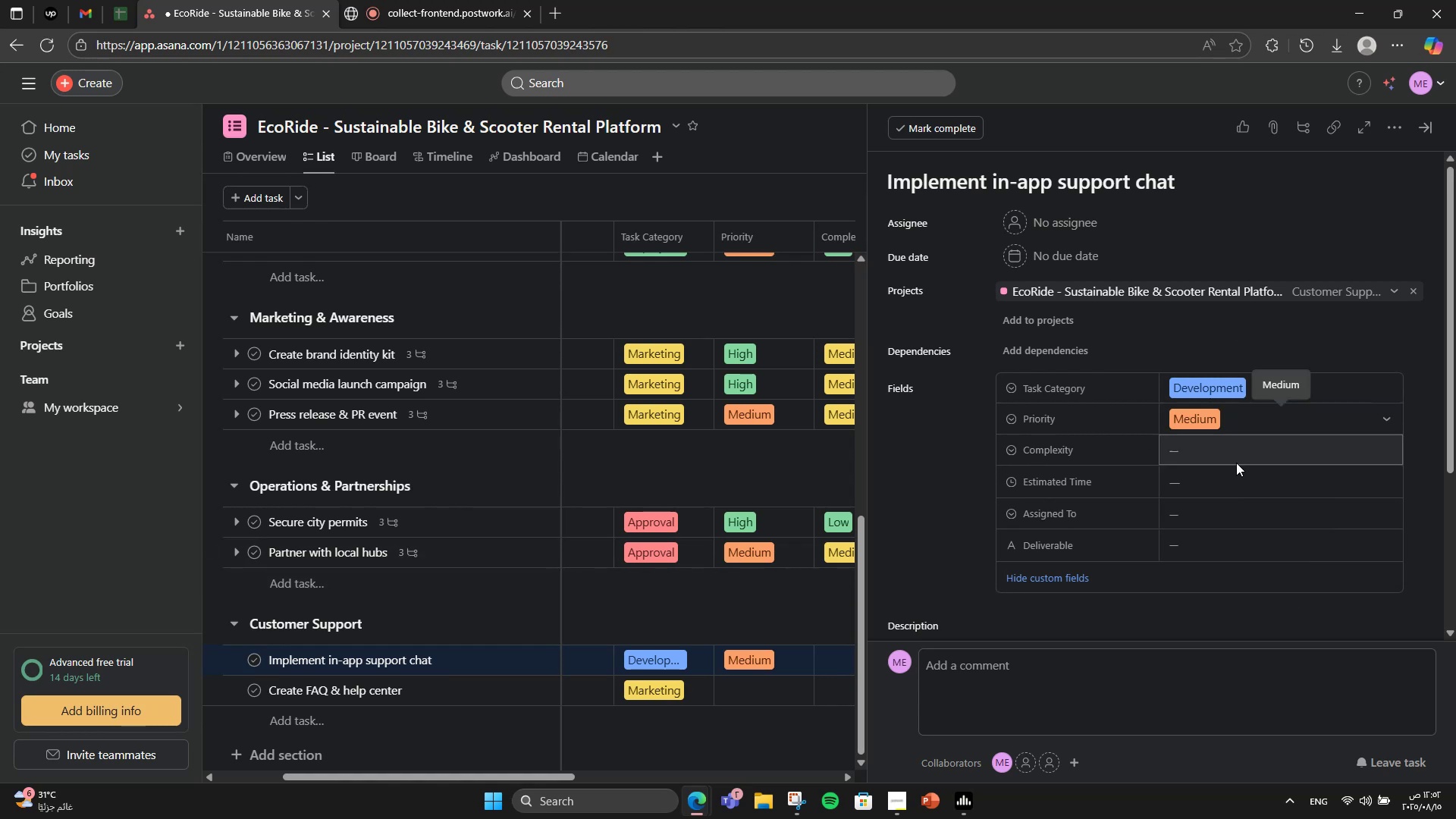 
left_click([1236, 457])
 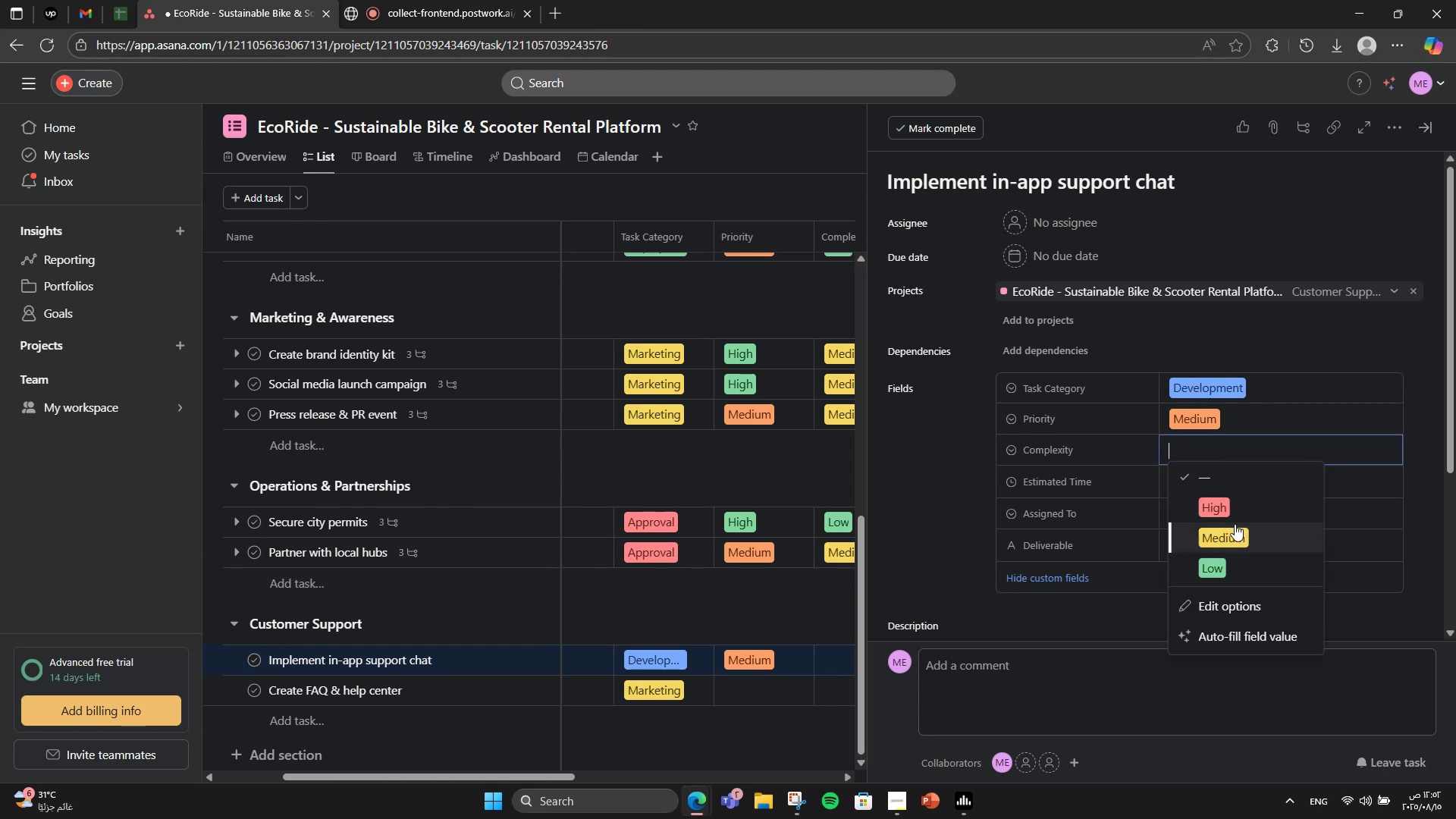 
left_click([1235, 524])
 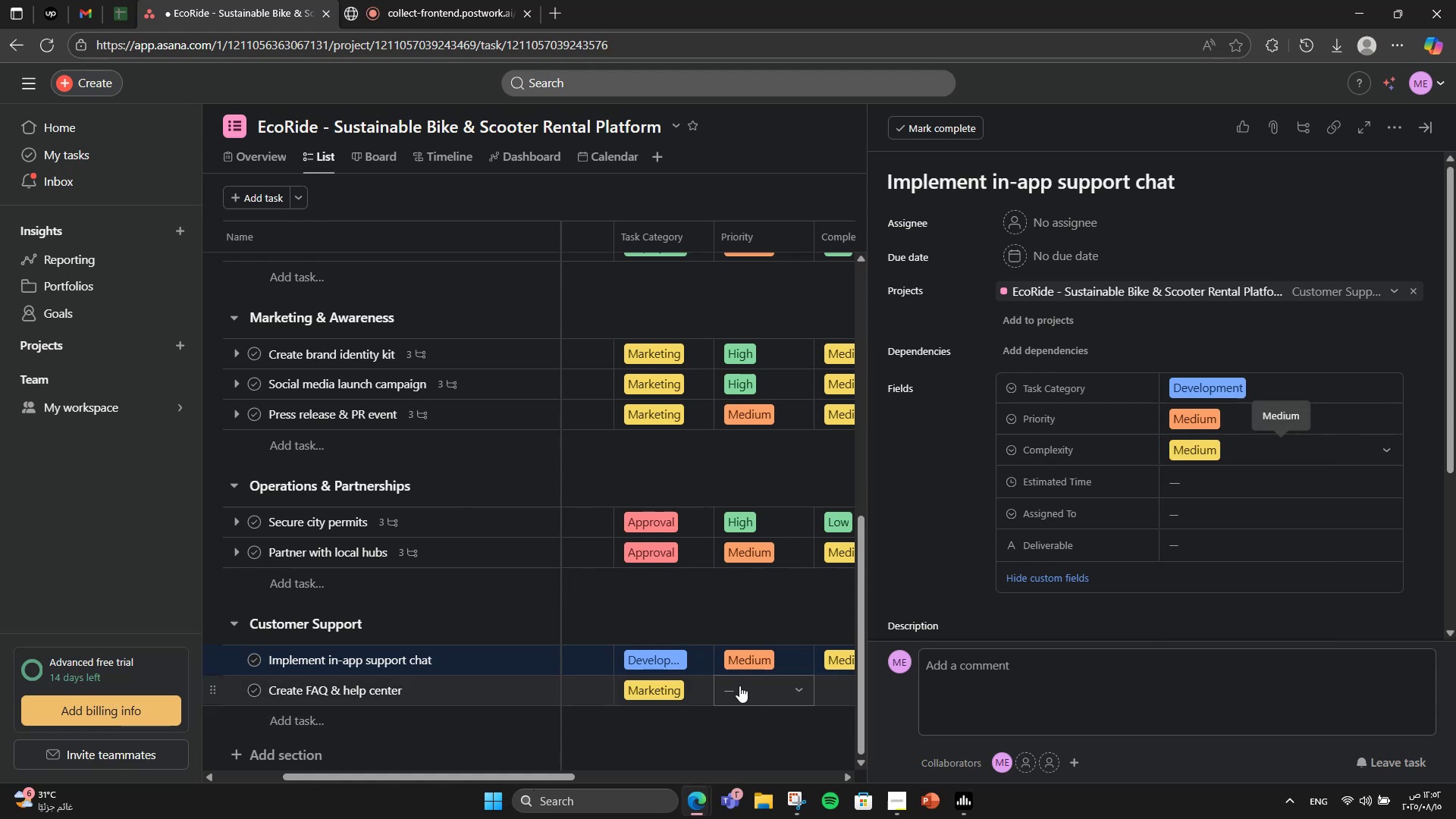 
left_click([739, 686])
 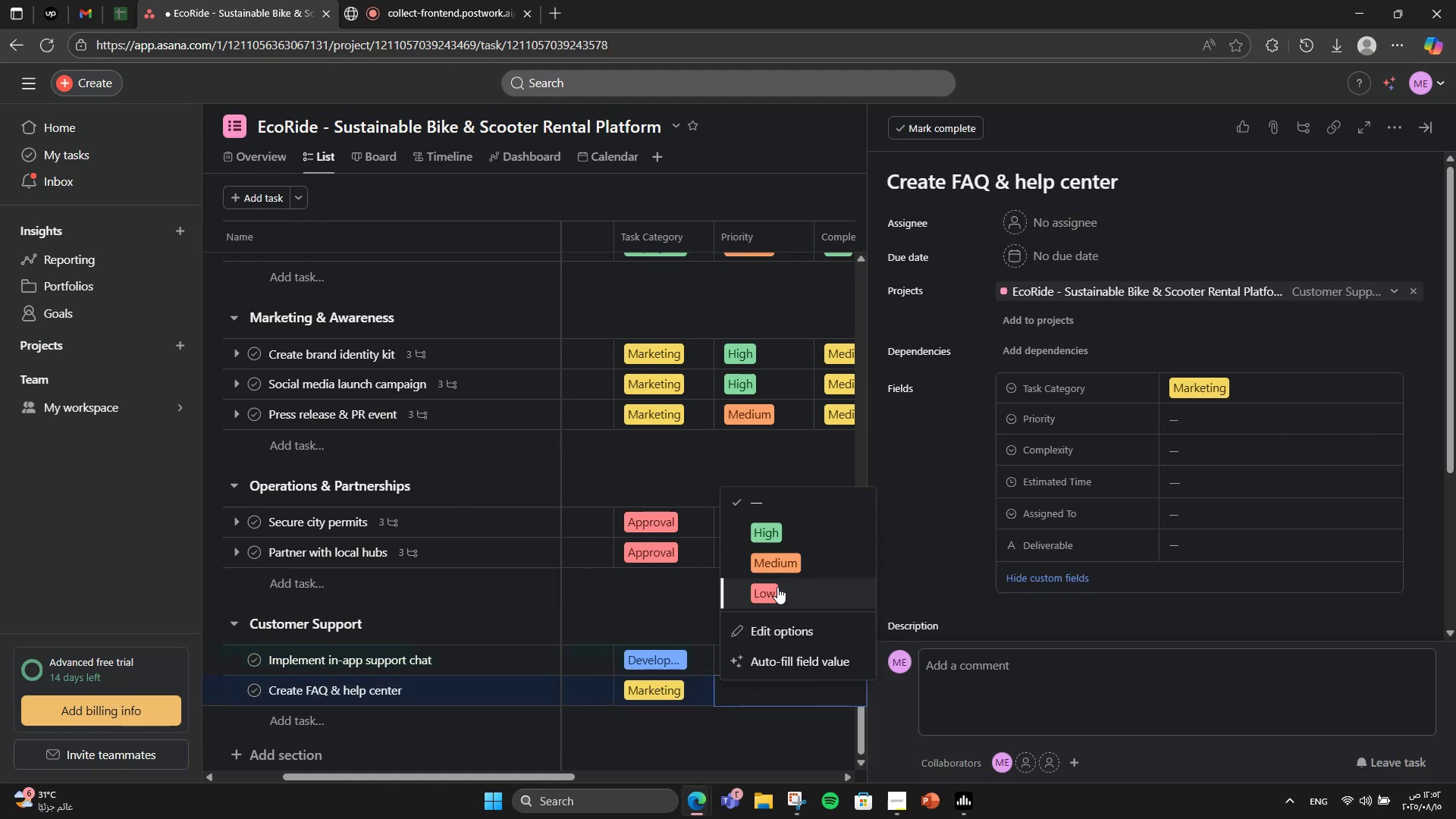 
left_click([781, 562])
 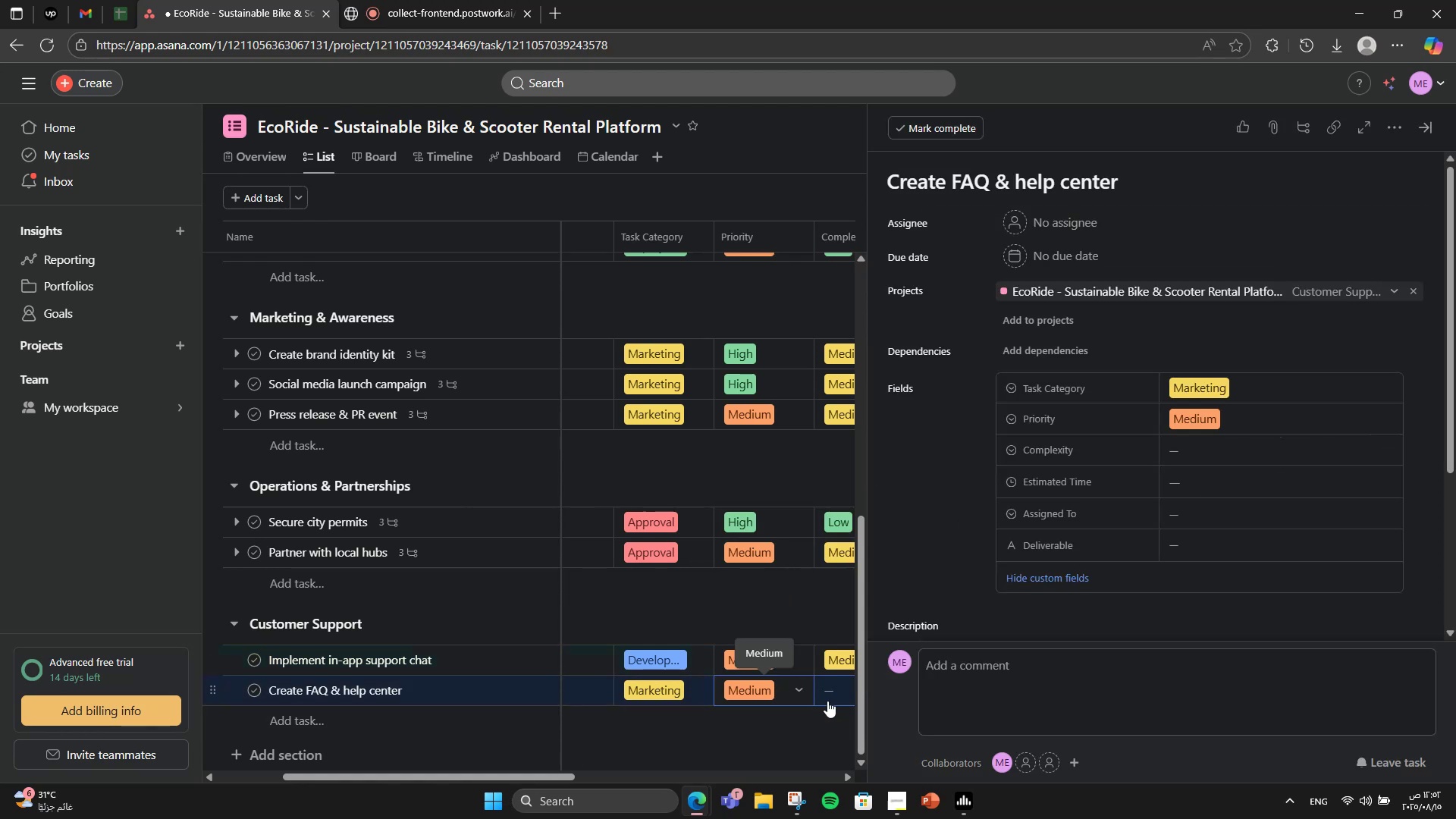 
left_click([827, 699])
 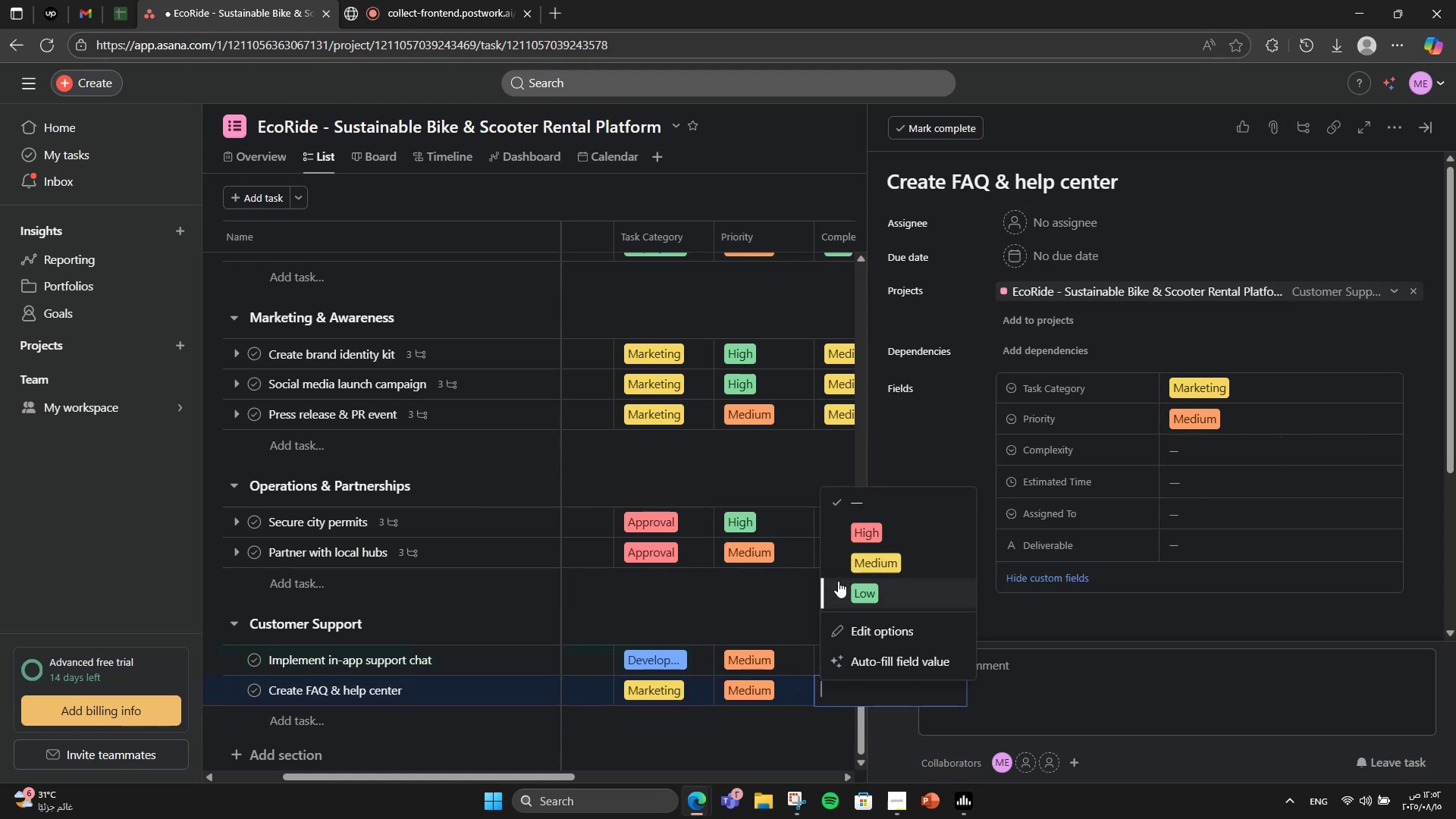 
left_click([838, 581])
 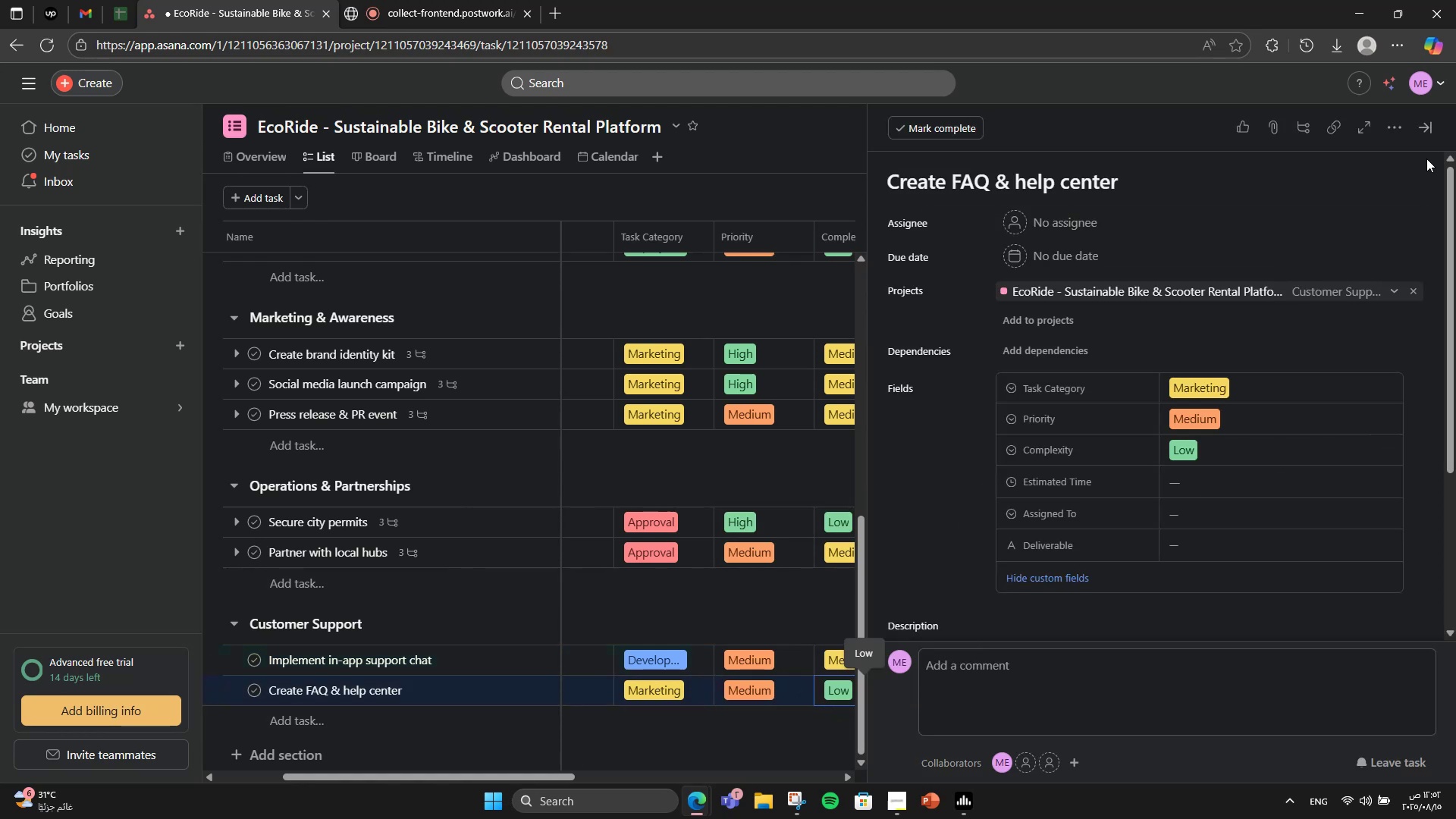 
left_click([1423, 136])
 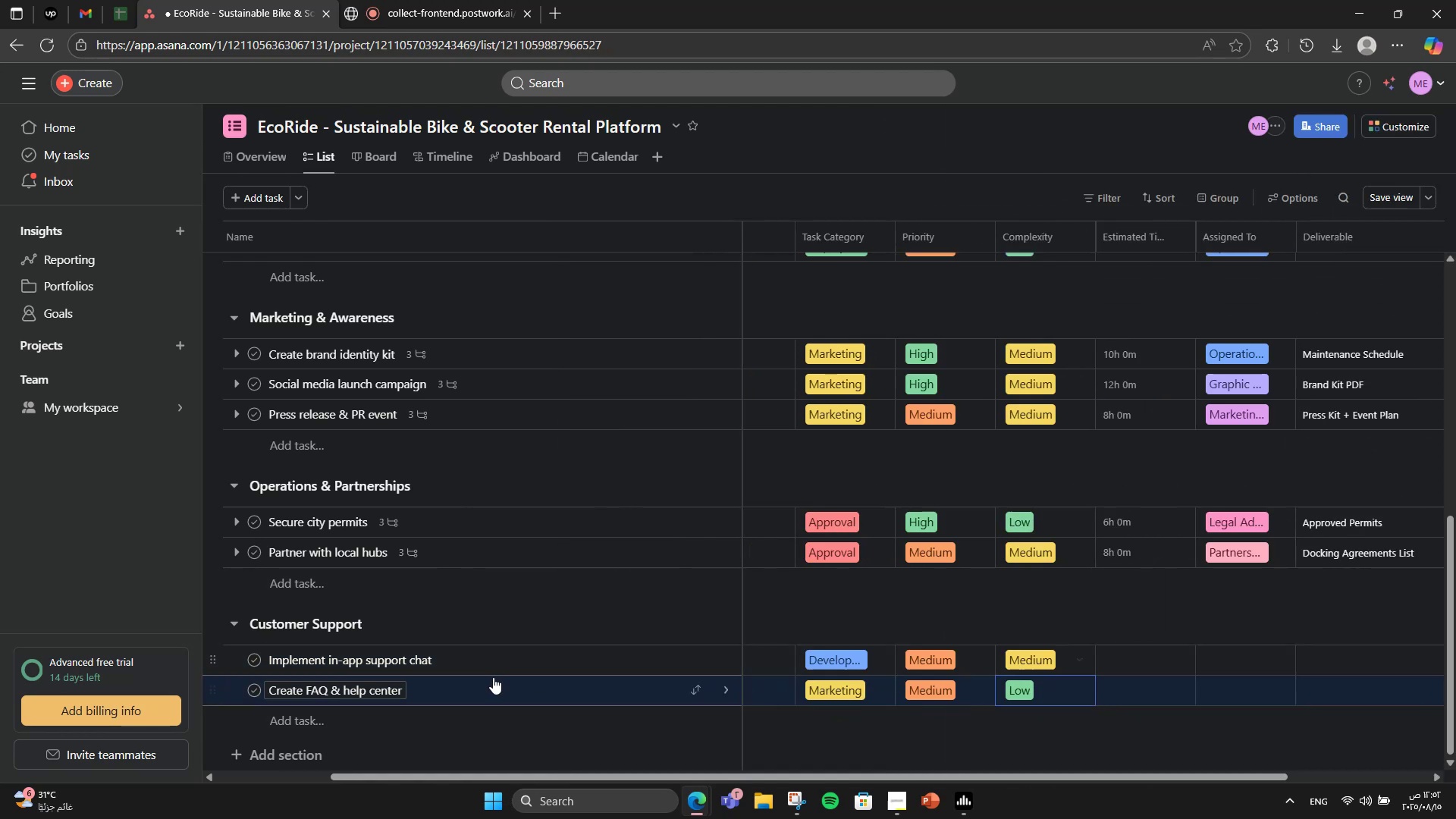 
left_click([538, 652])
 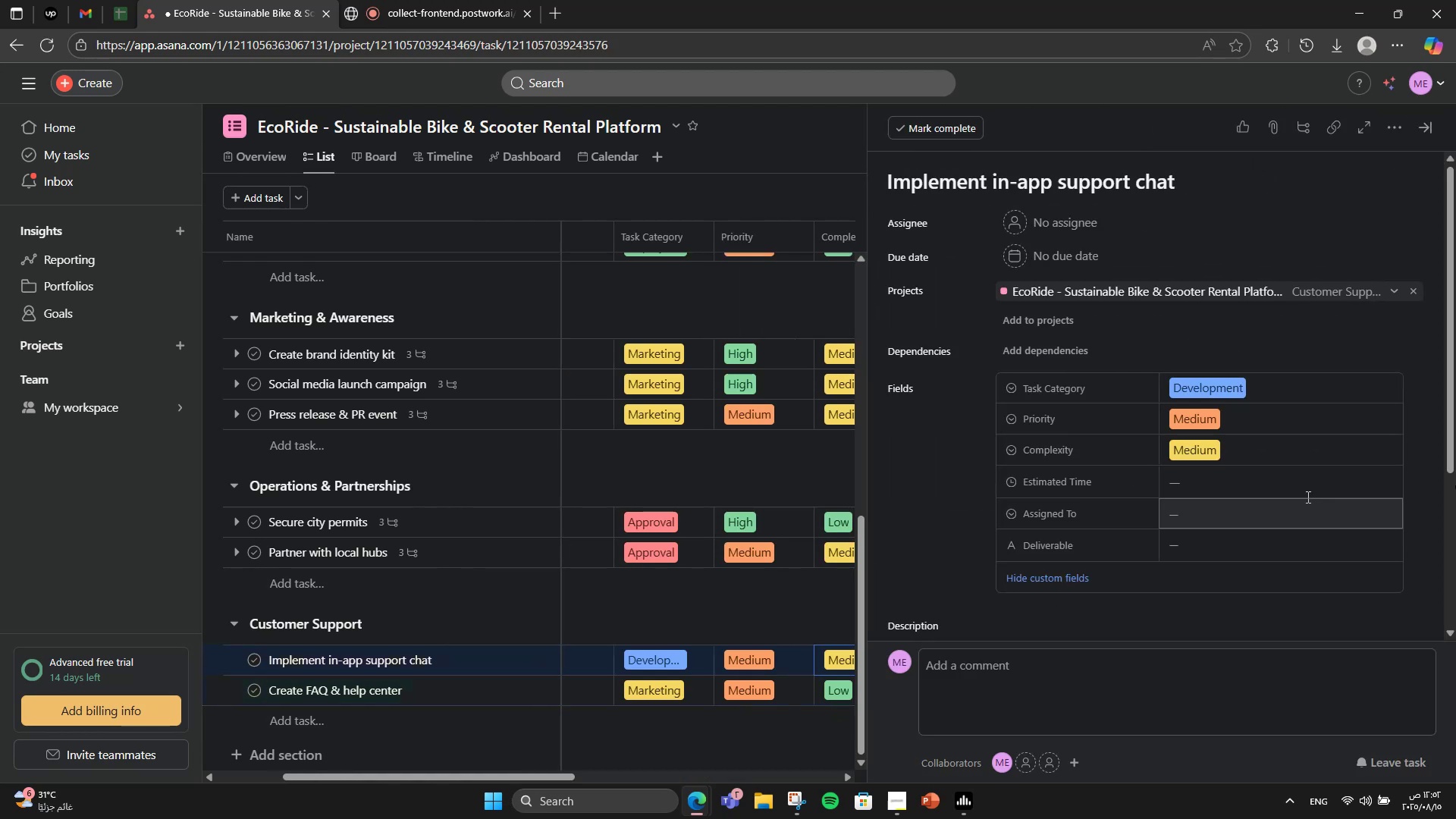 
left_click([1262, 491])
 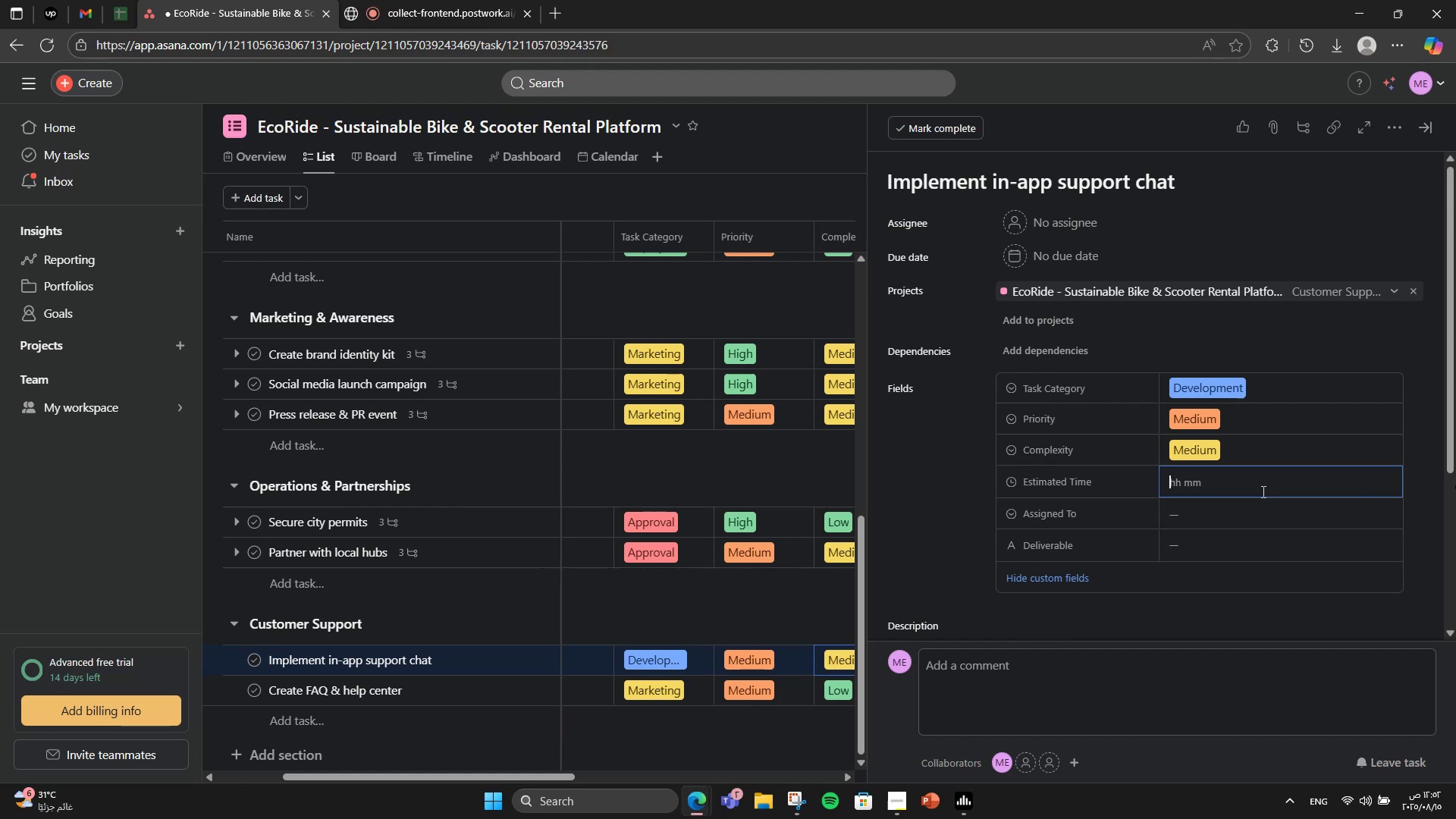 
key(Numpad8)
 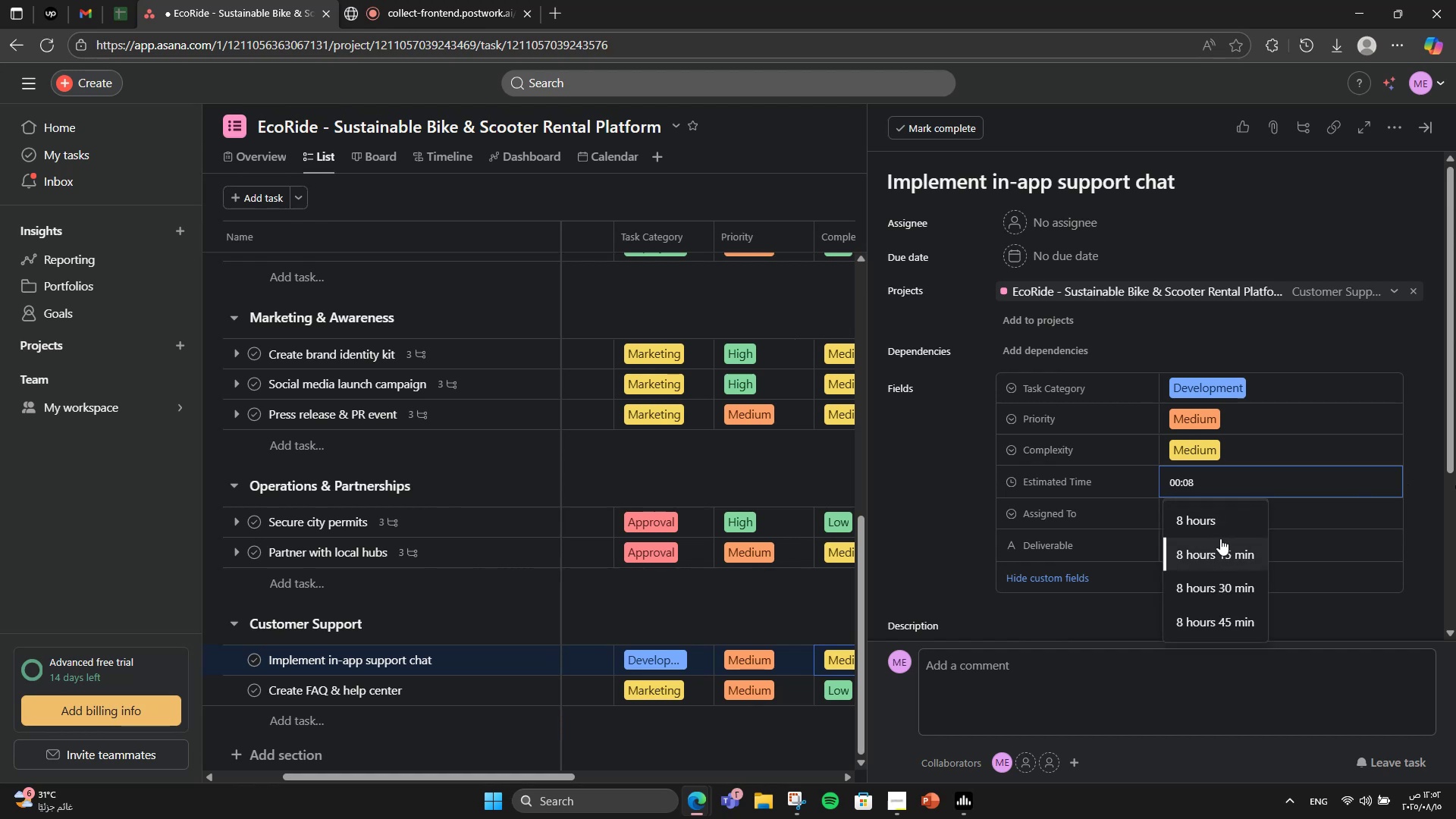 
left_click([1207, 531])
 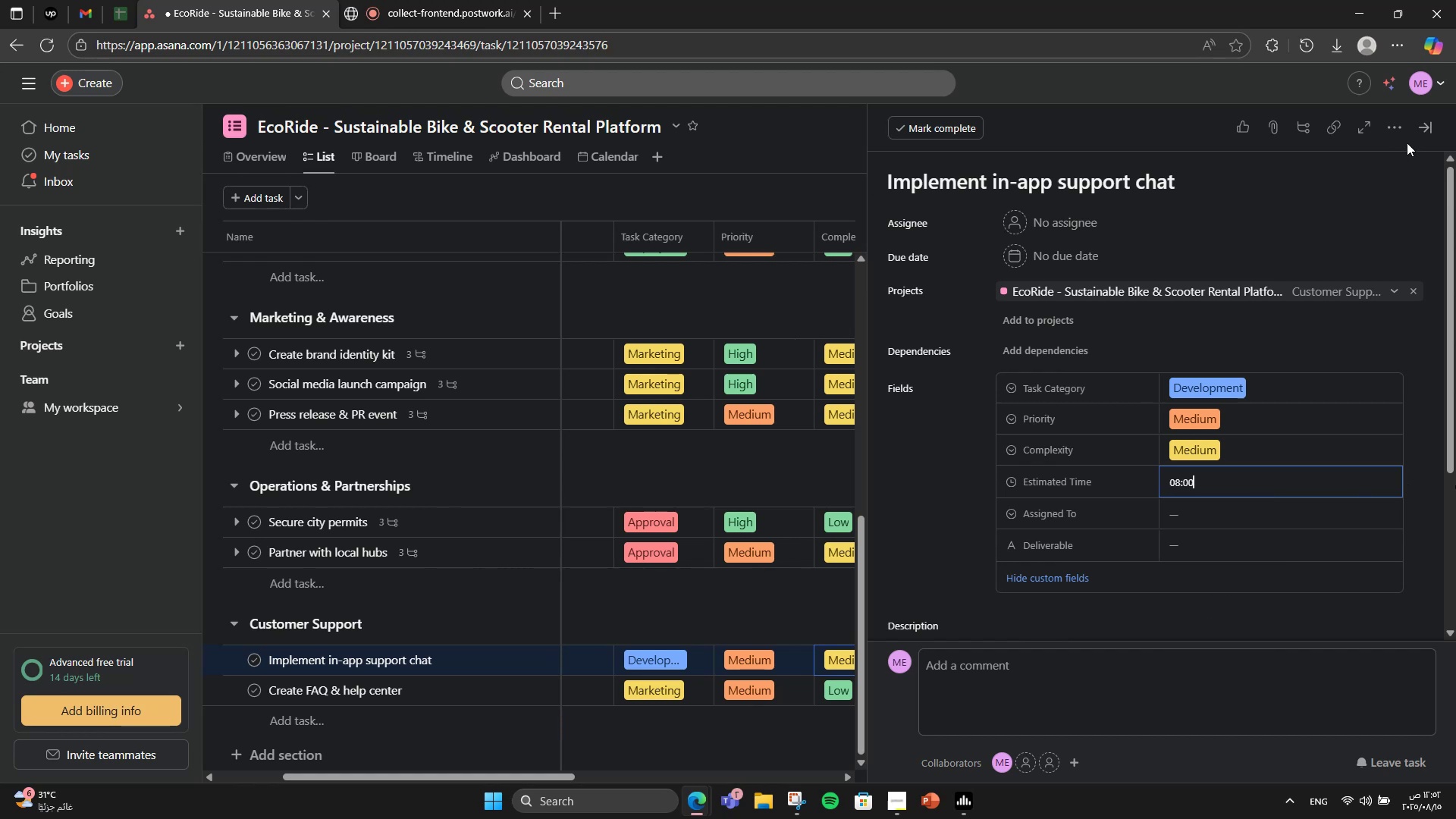 
left_click([1428, 135])
 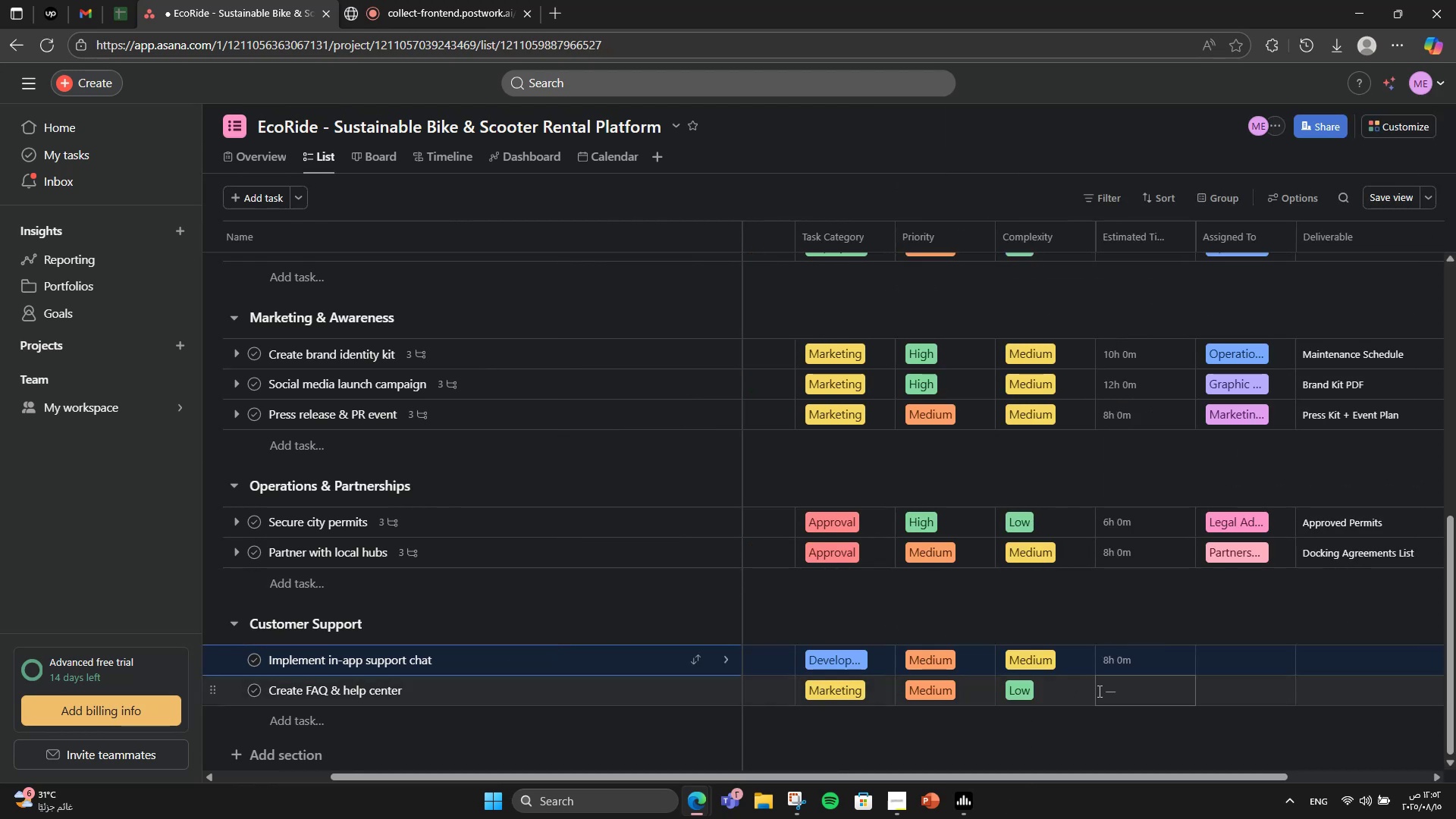 
double_click([1109, 659])
 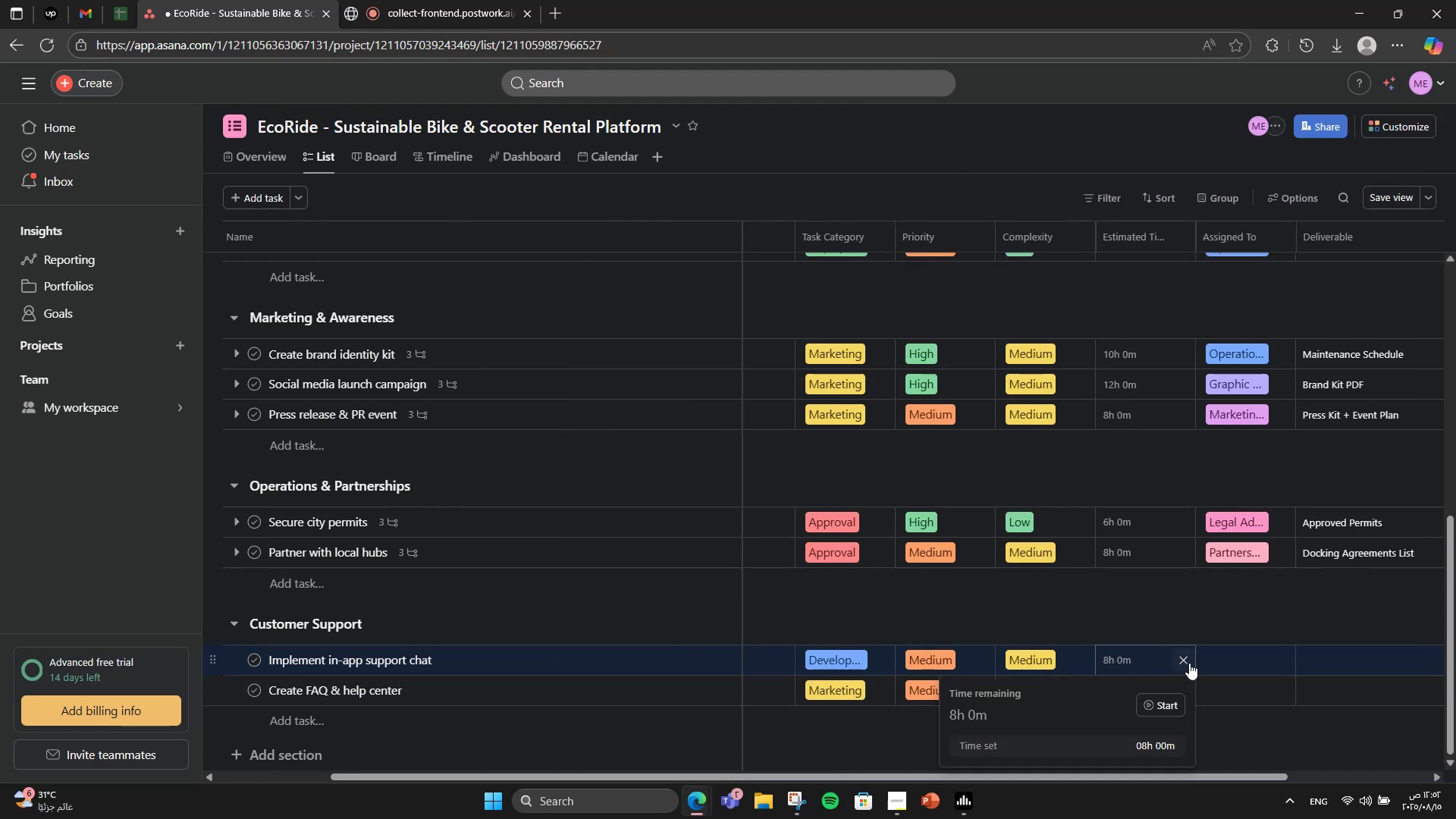 
left_click([1181, 654])
 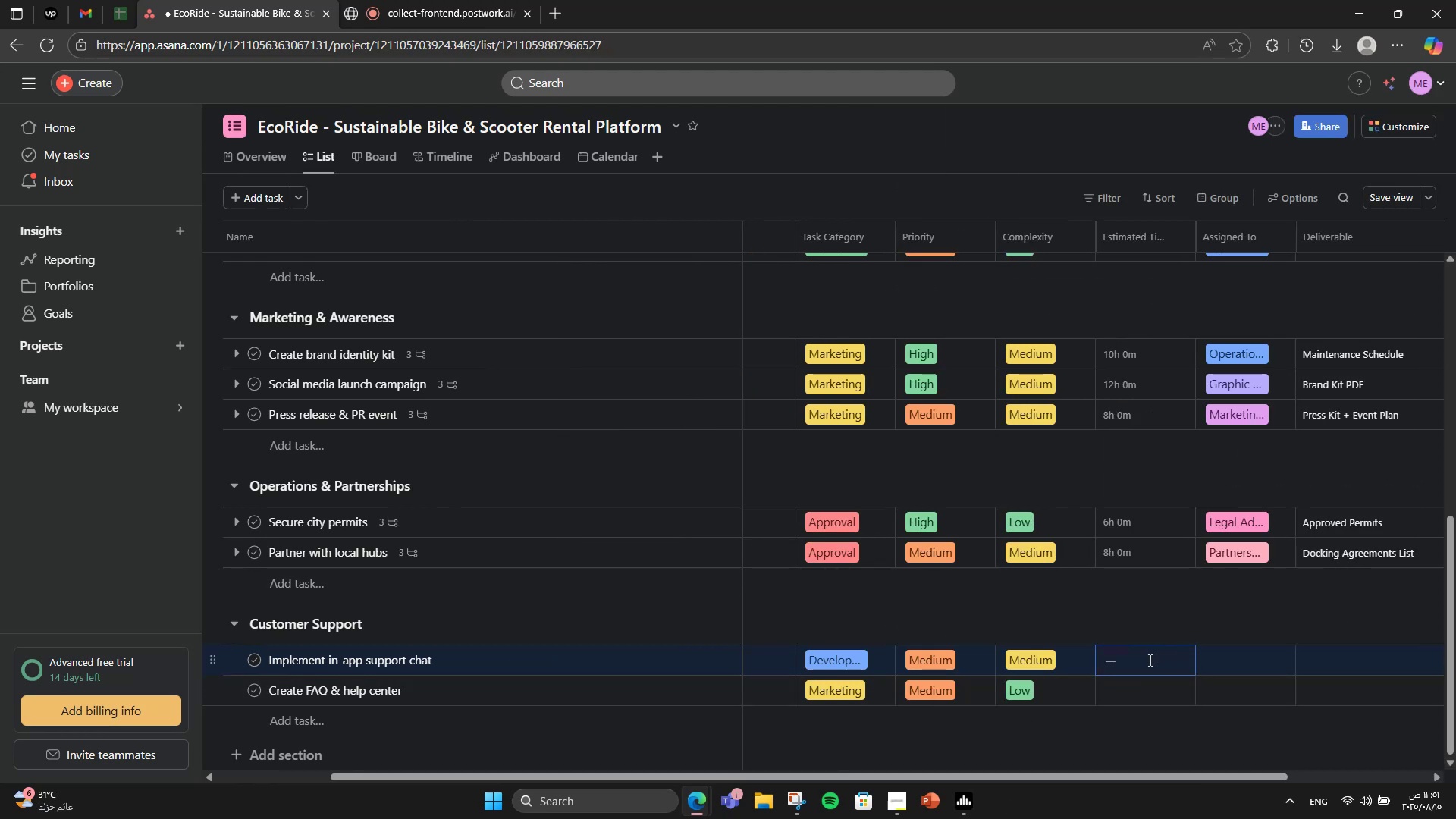 
left_click([1149, 660])
 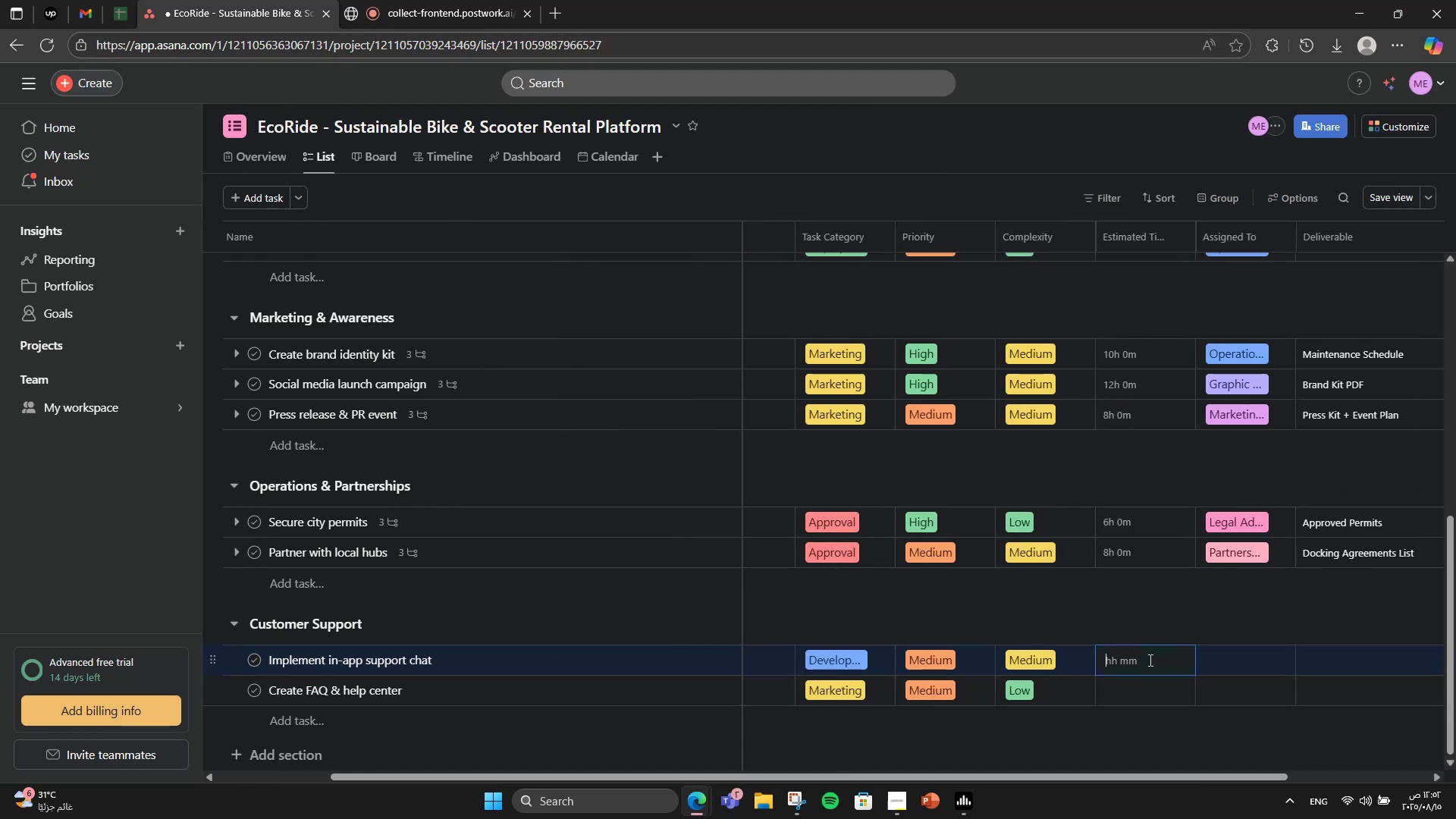 
key(Numpad7)
 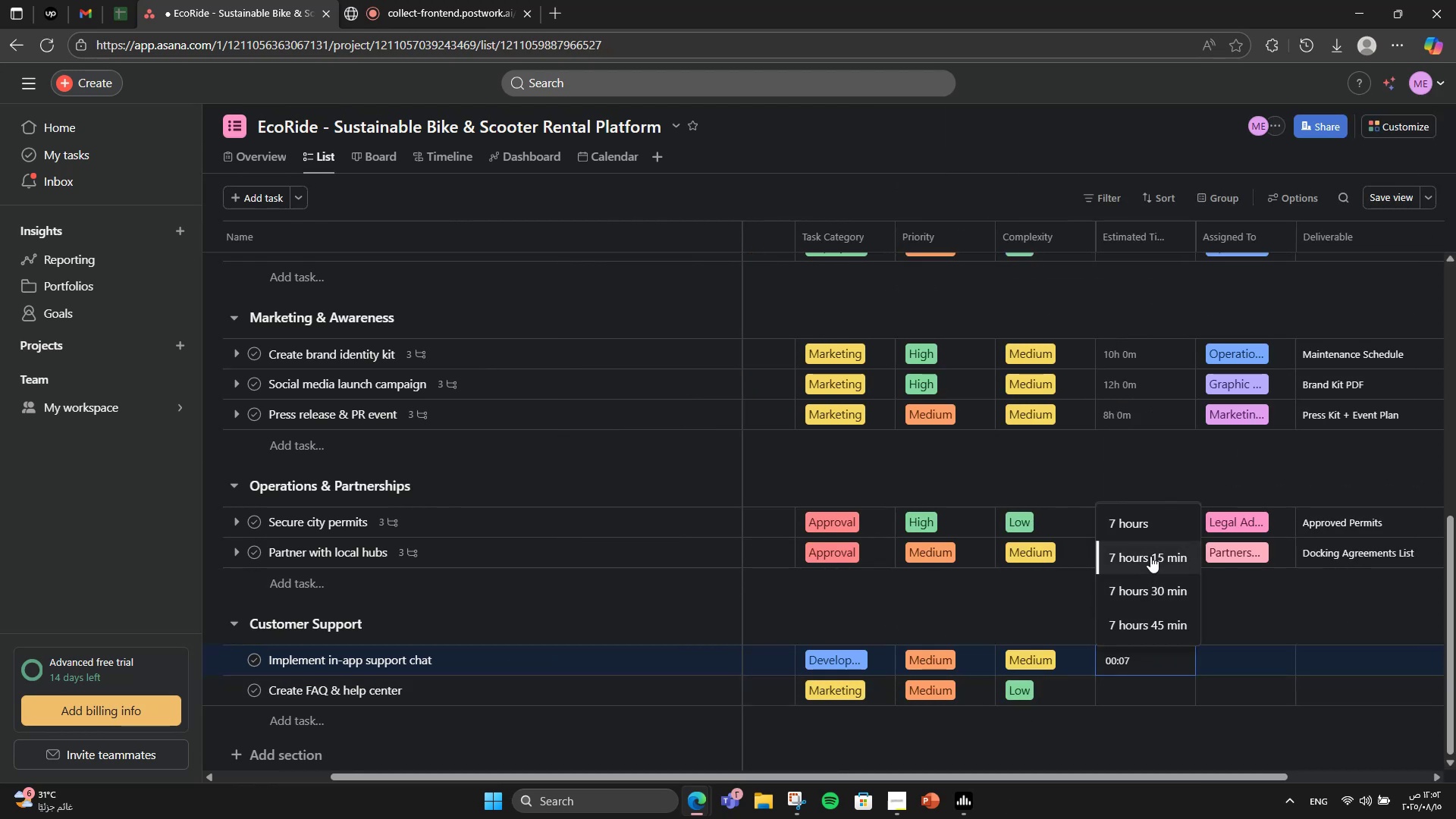 
left_click([1144, 526])
 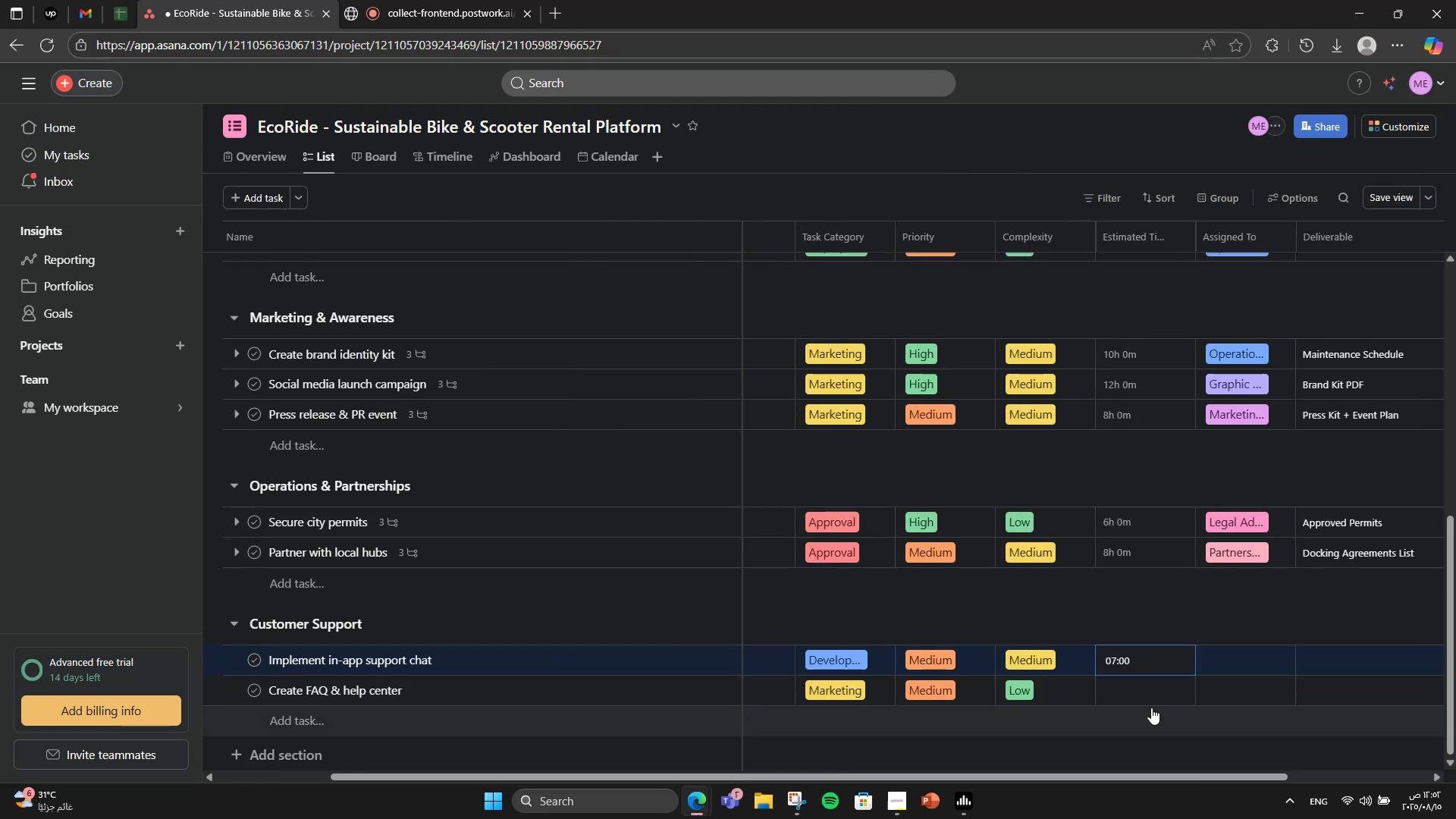 
left_click([1134, 680])
 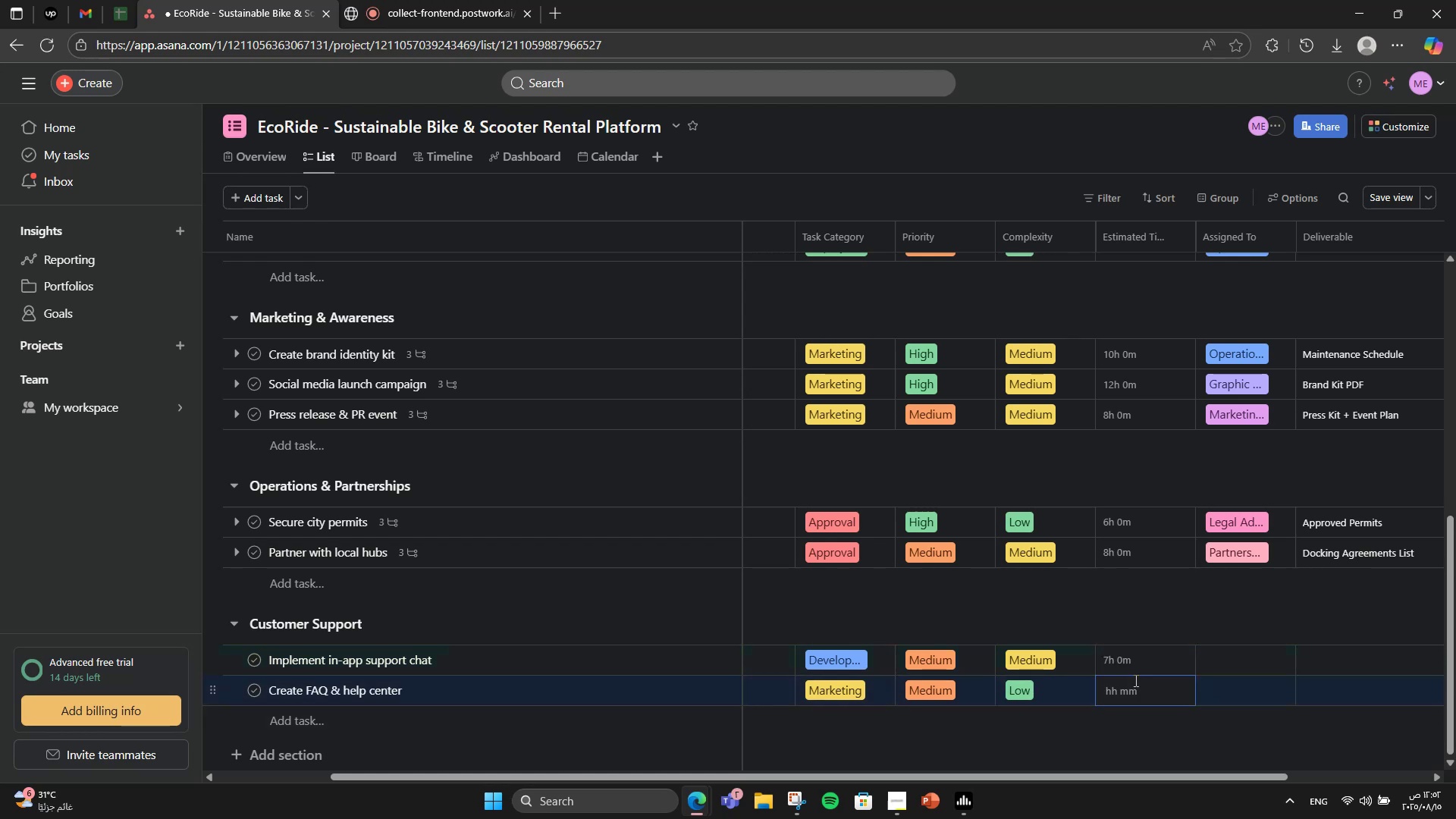 
key(Numpad4)
 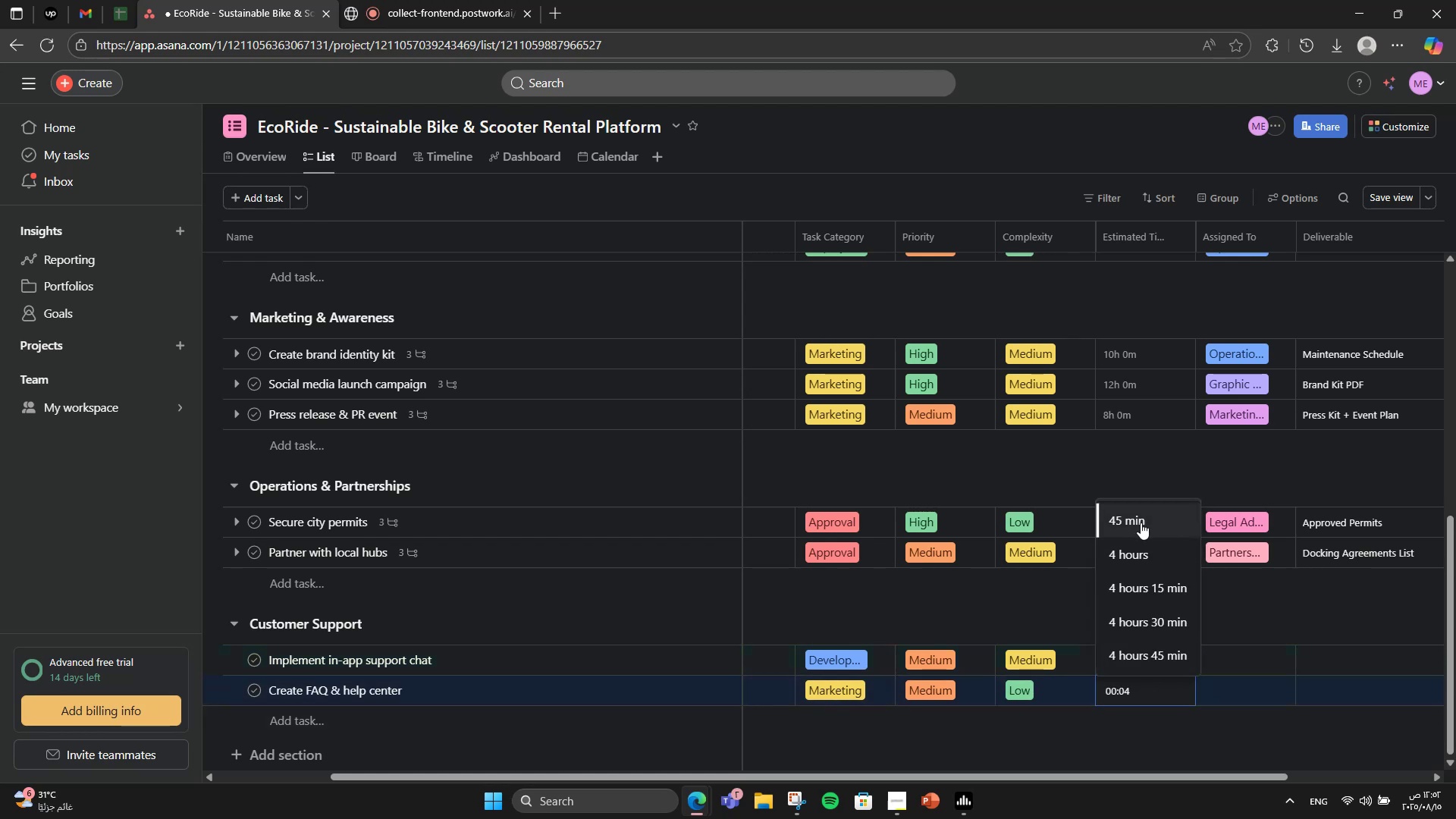 
left_click([1140, 548])
 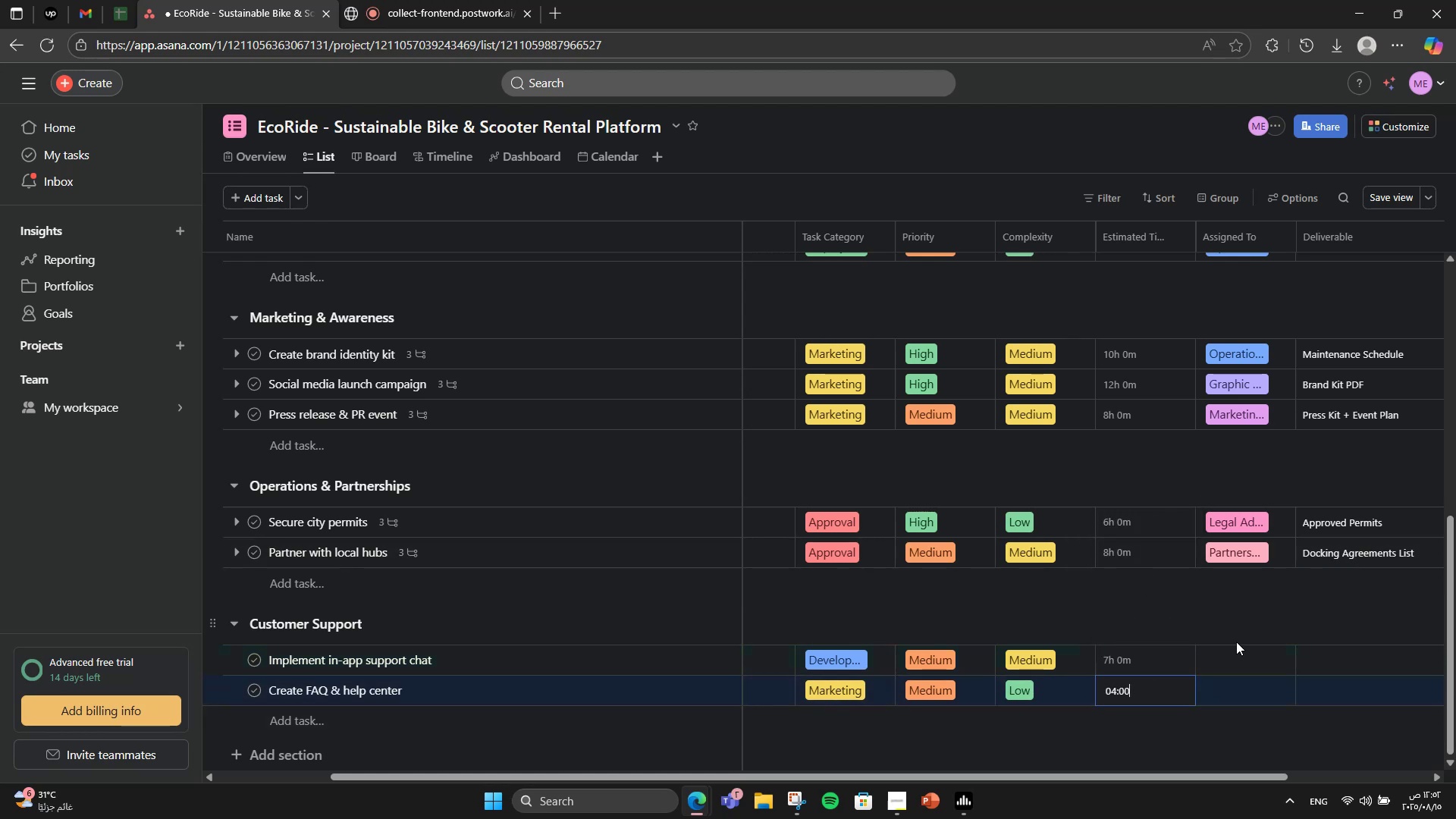 
left_click([1243, 648])
 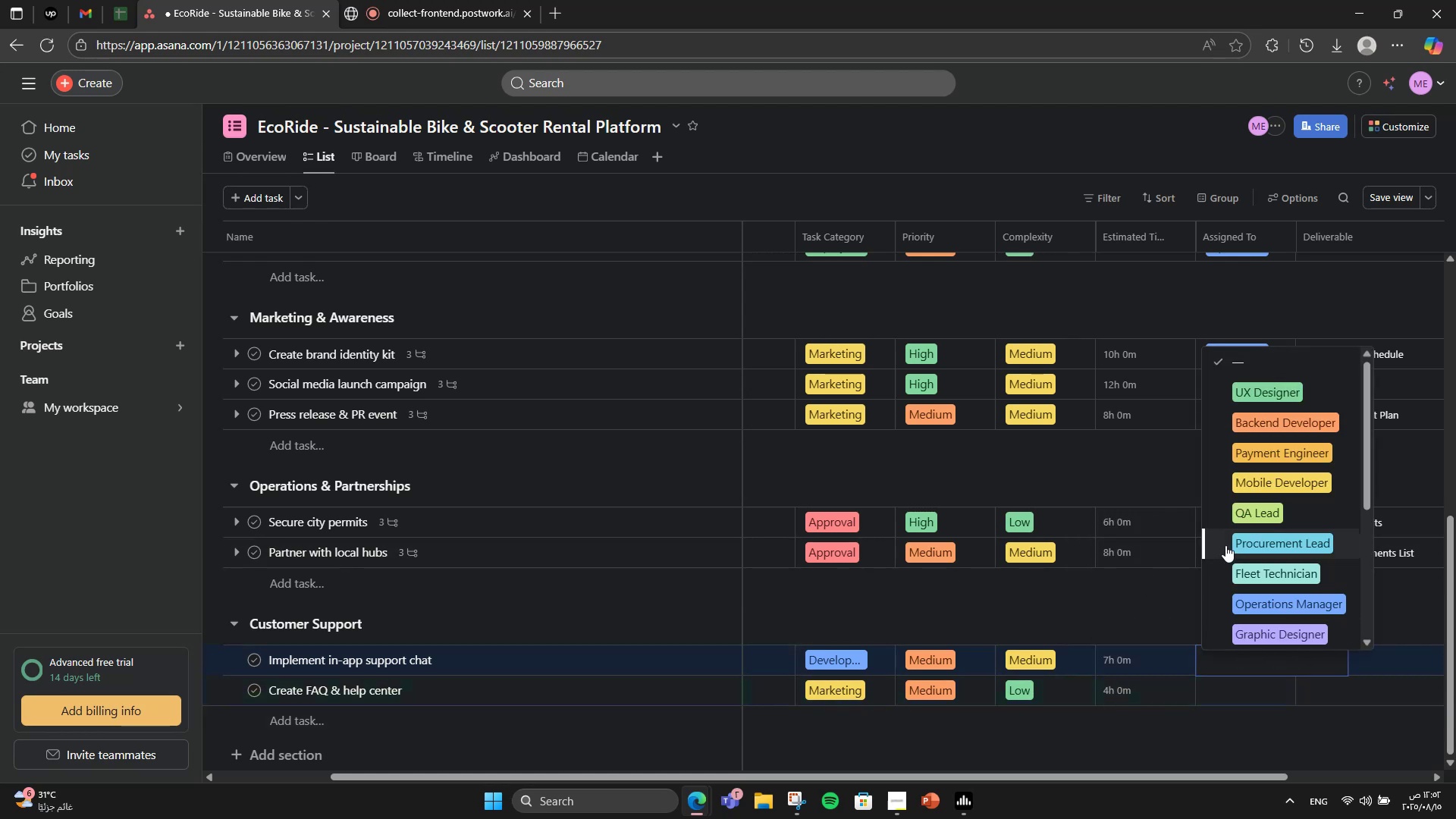 
scroll: coordinate [1322, 576], scroll_direction: down, amount: 3.0
 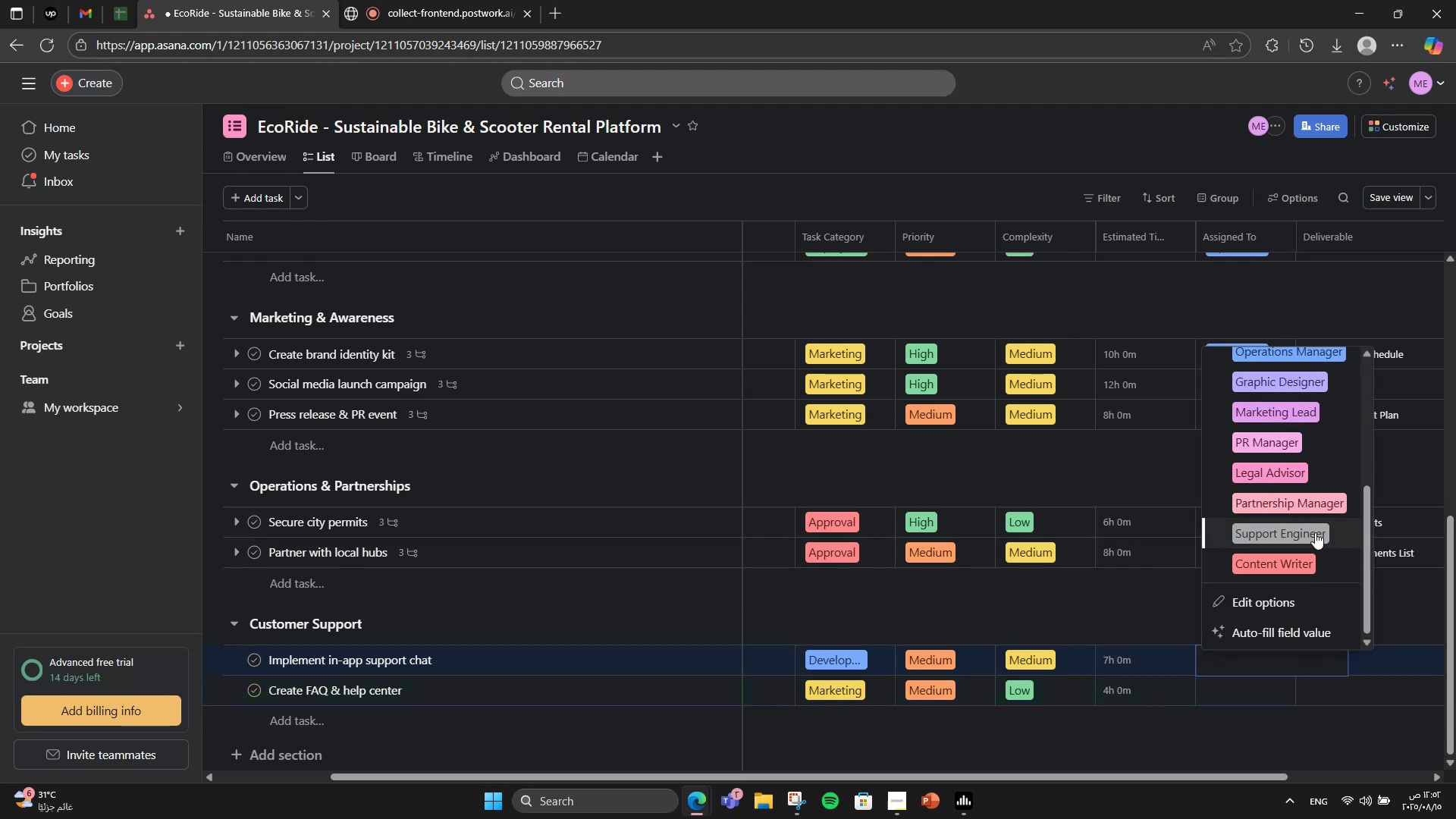 
left_click([1315, 532])
 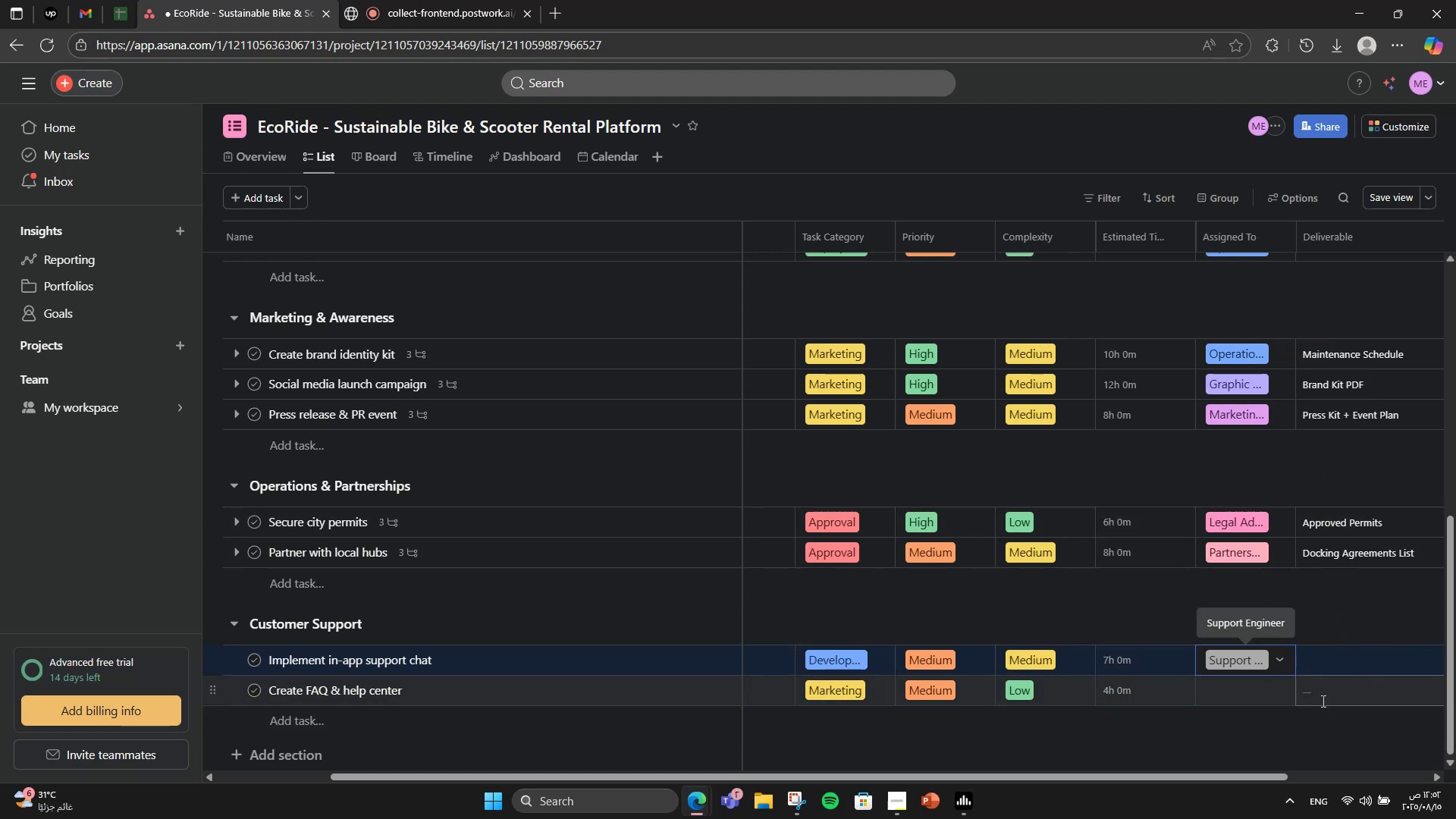 
left_click([1266, 698])
 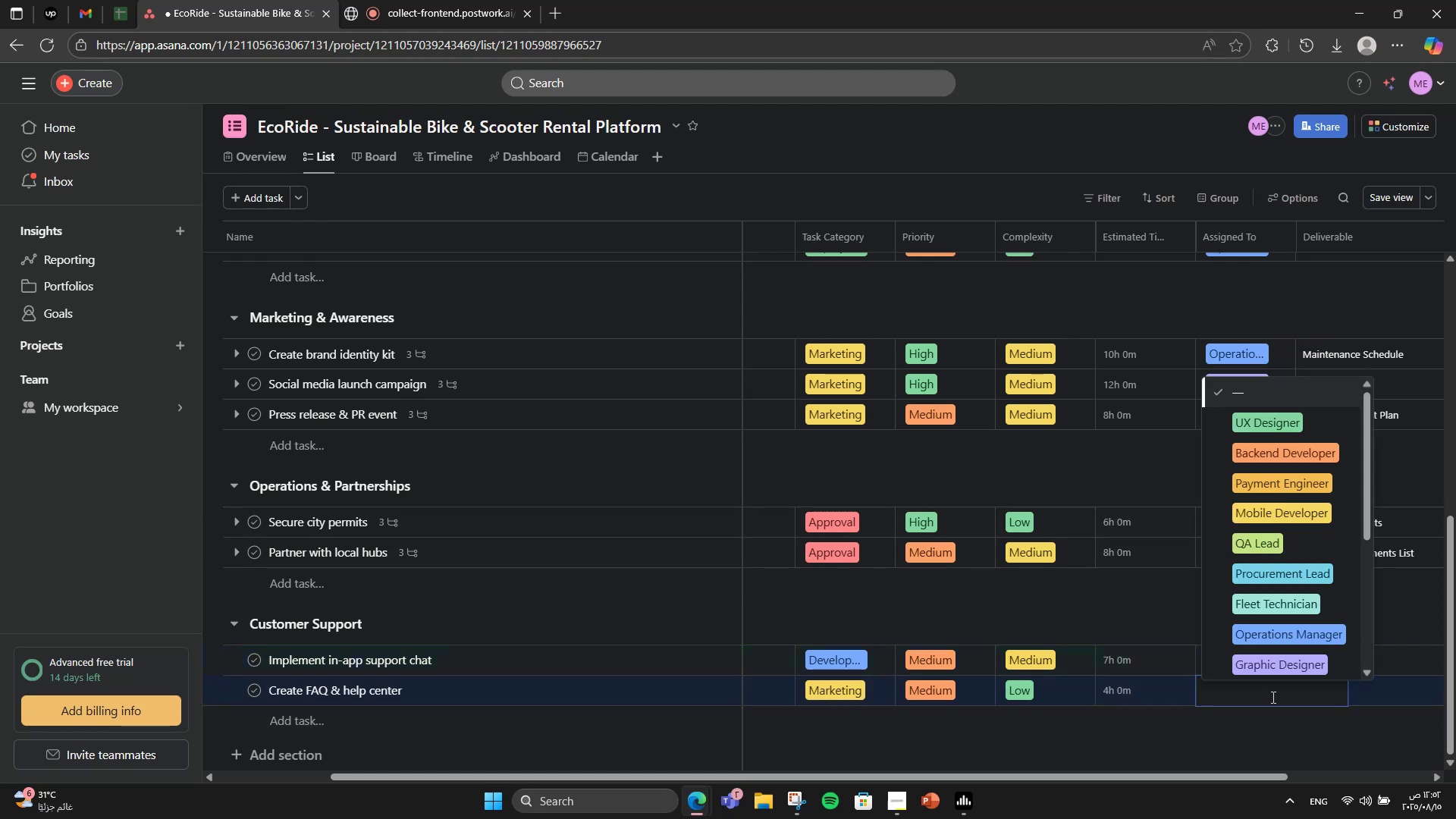 
scroll: coordinate [1289, 609], scroll_direction: down, amount: 4.0
 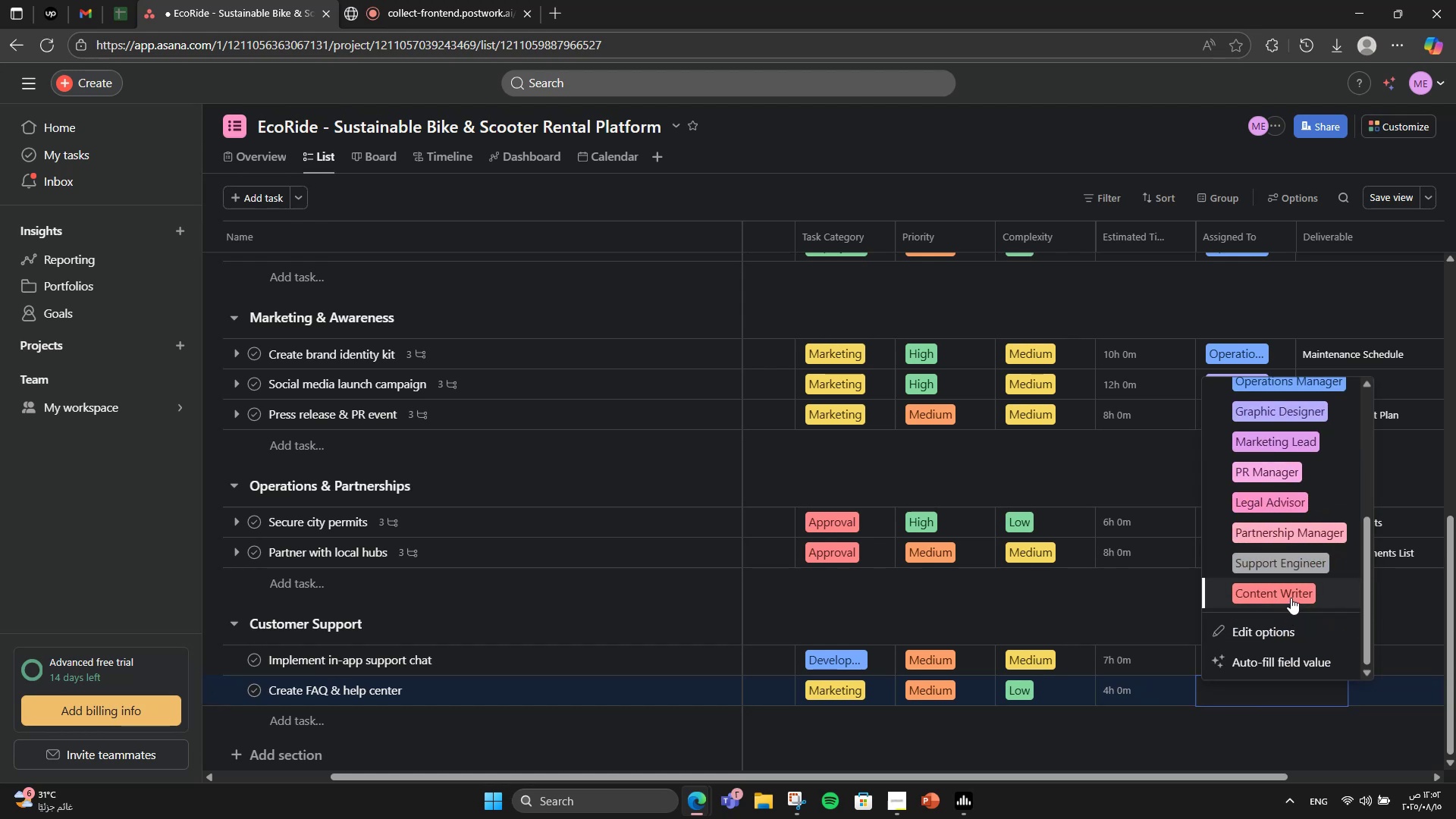 
left_click([1291, 598])
 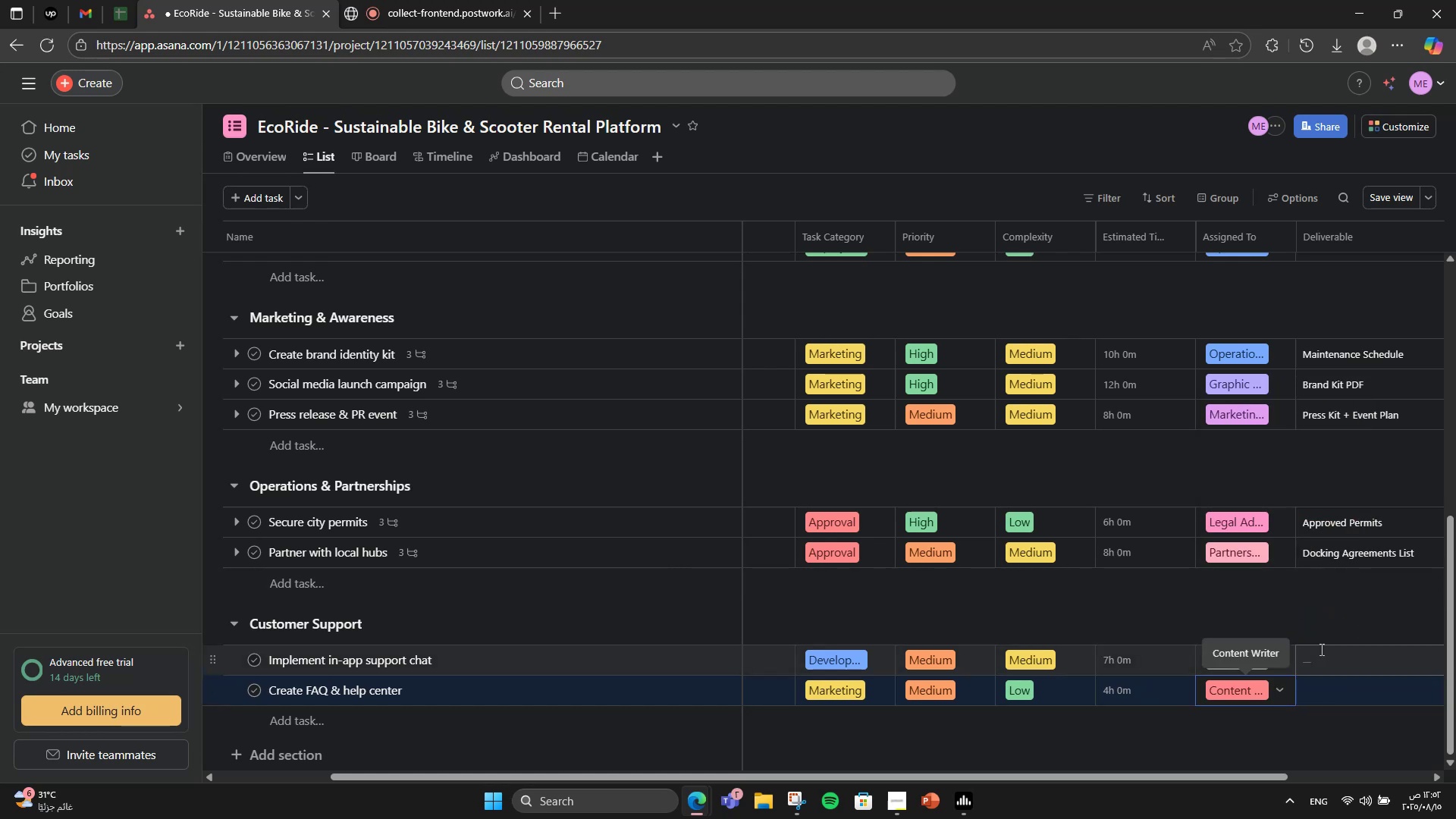 
left_click([1326, 649])
 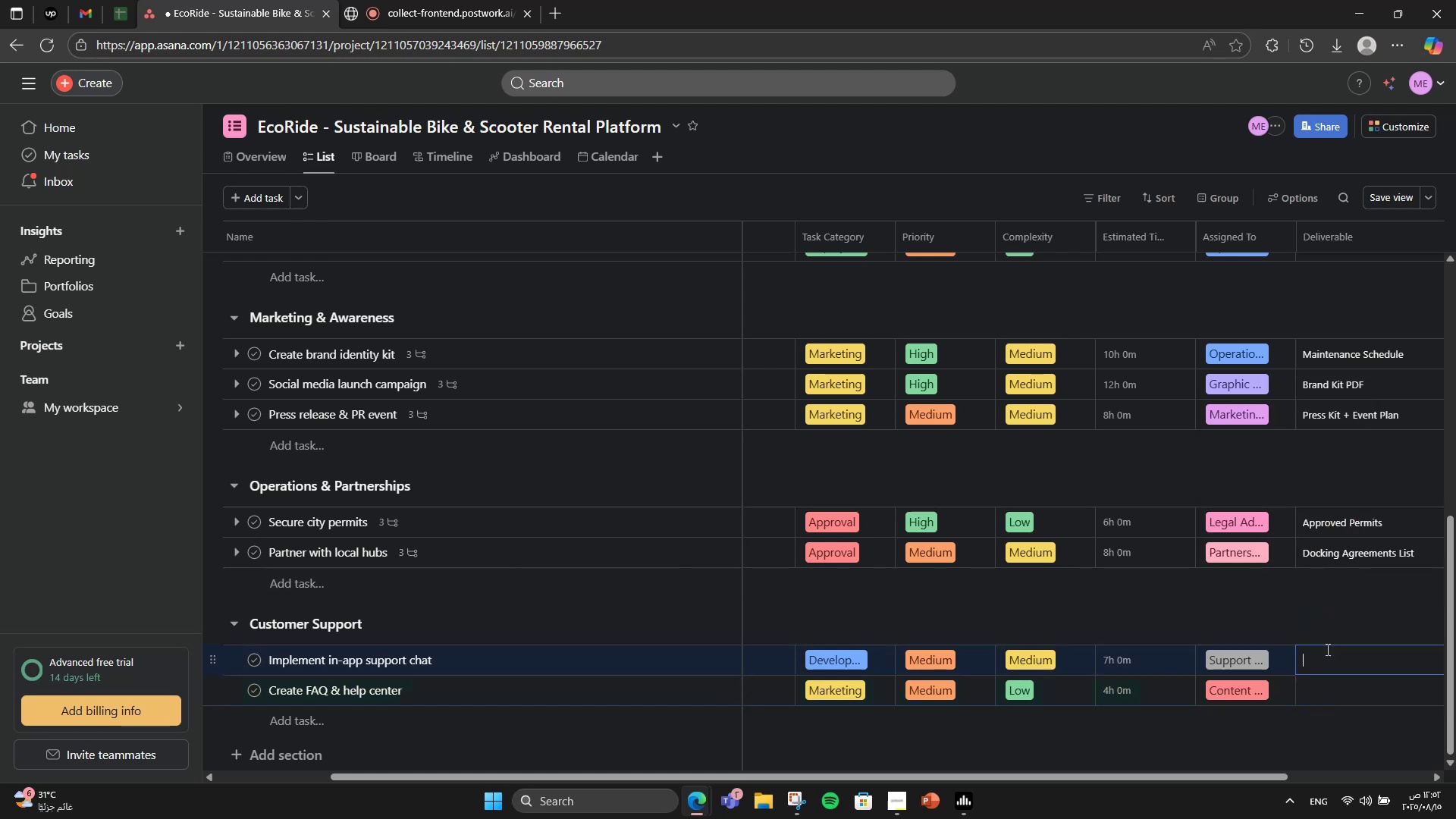 
type(Chat Feature in App)
 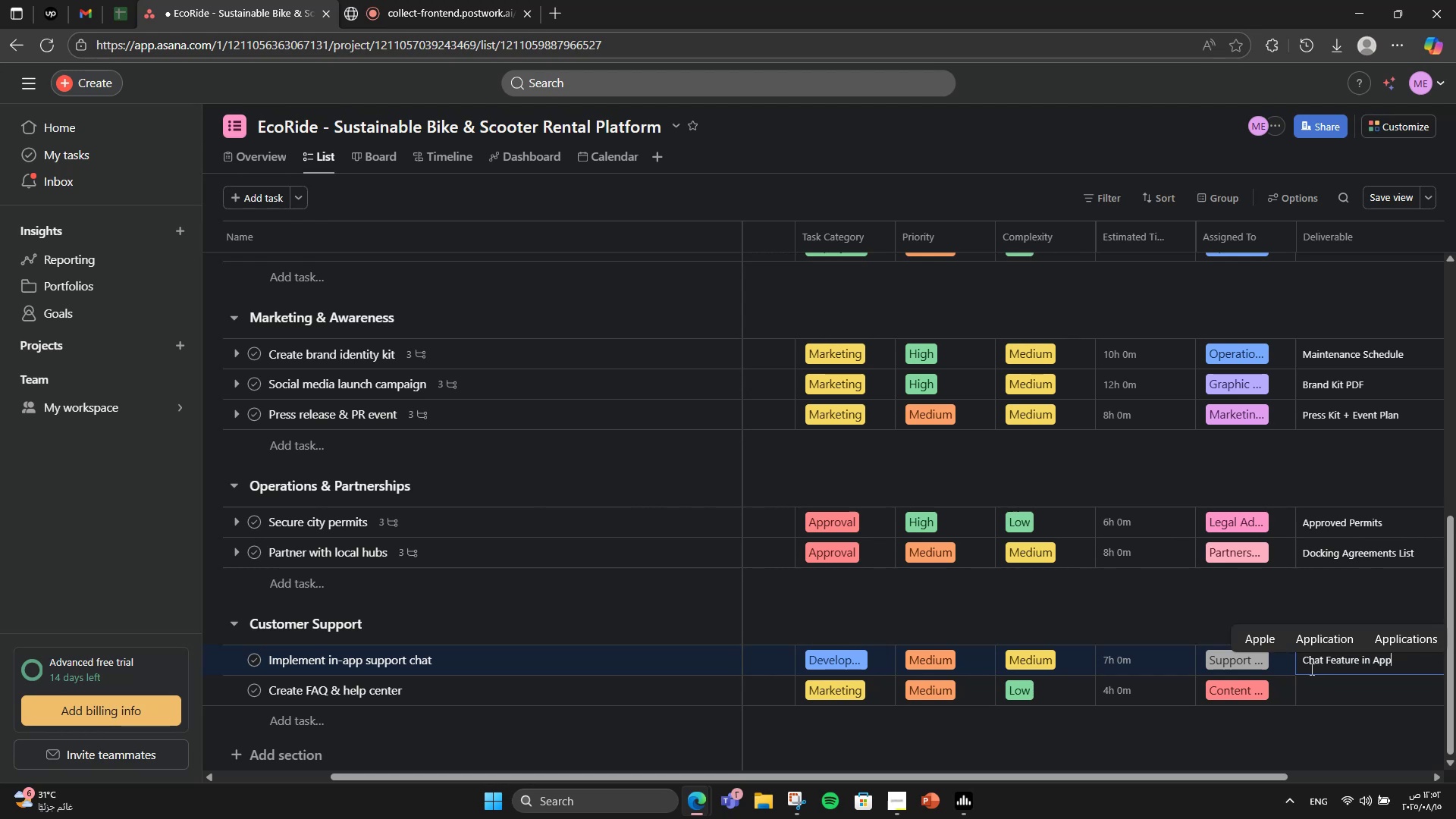 
left_click([1310, 686])
 